 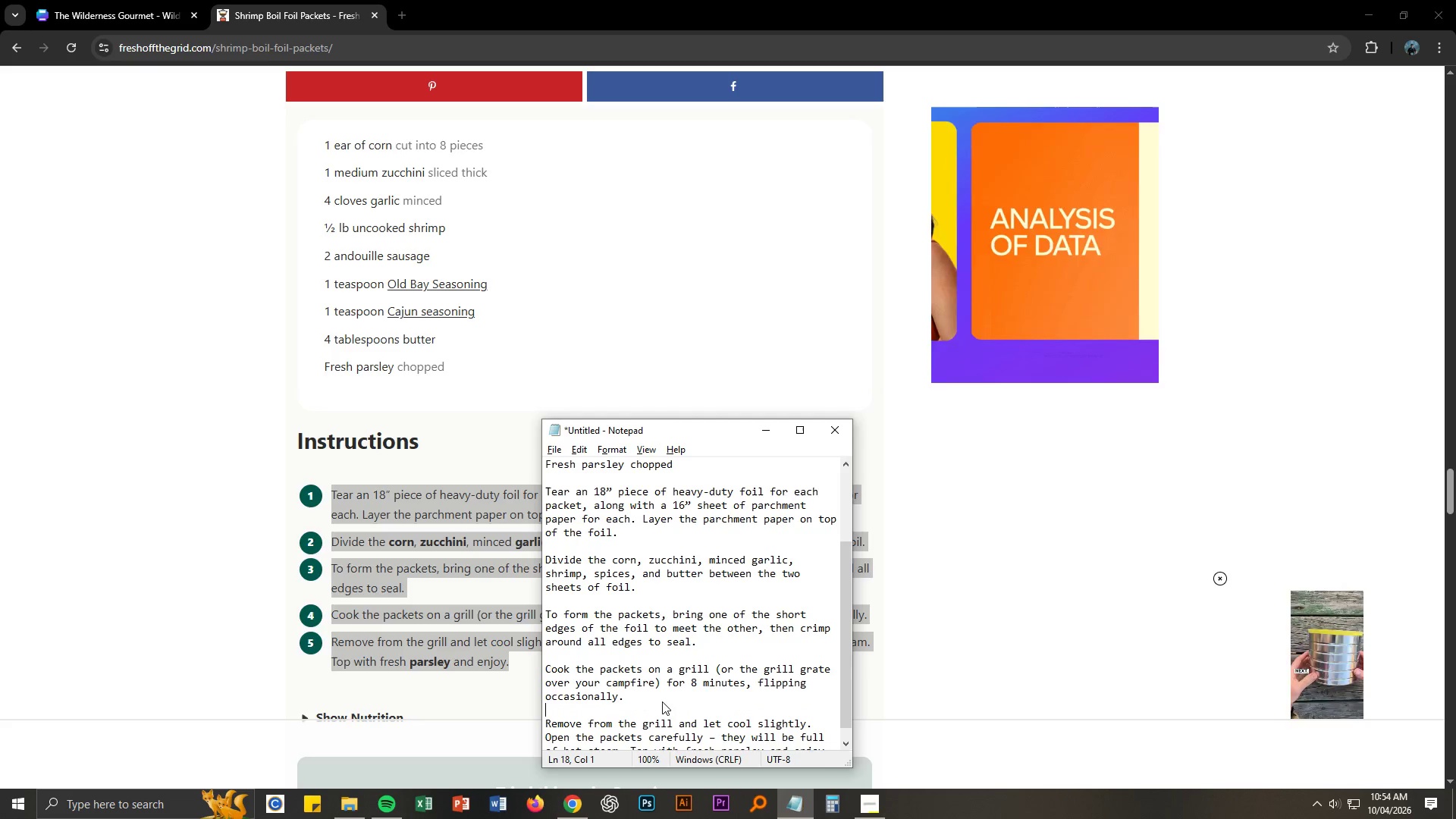 
scroll: coordinate [671, 698], scroll_direction: down, amount: 2.0
 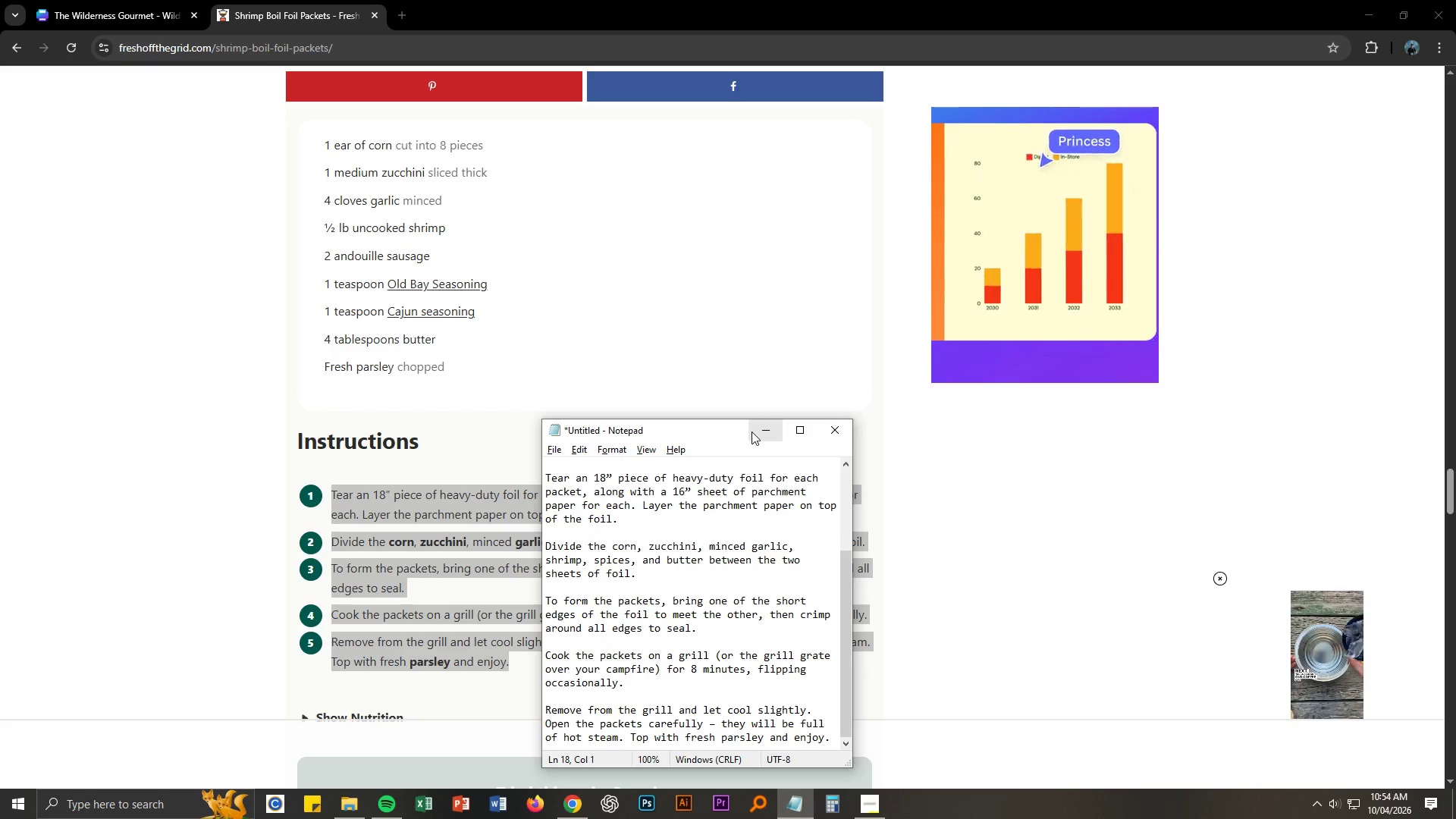 
left_click_drag(start_coordinate=[720, 428], to_coordinate=[726, 224])
 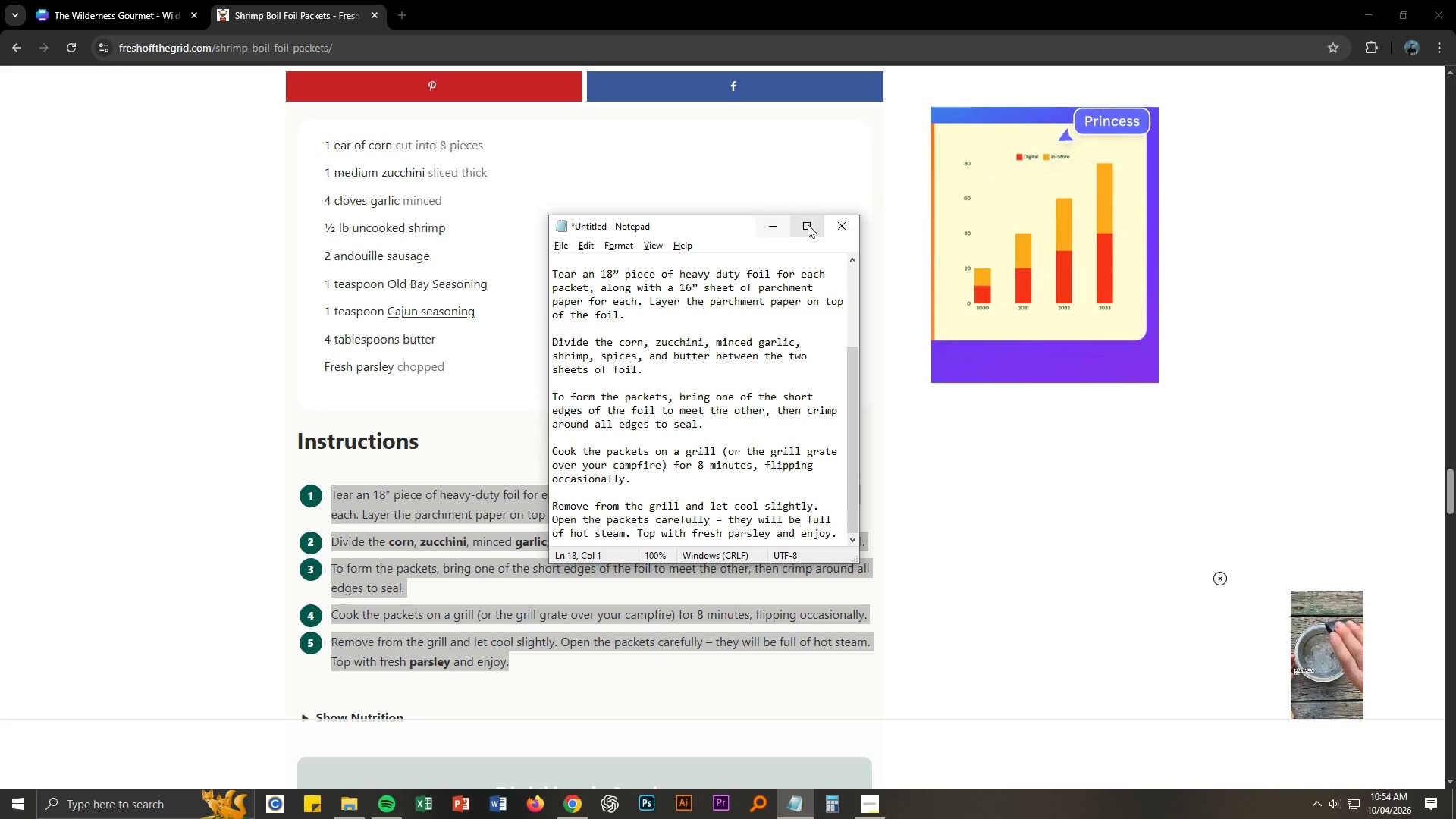 
left_click([808, 224])
 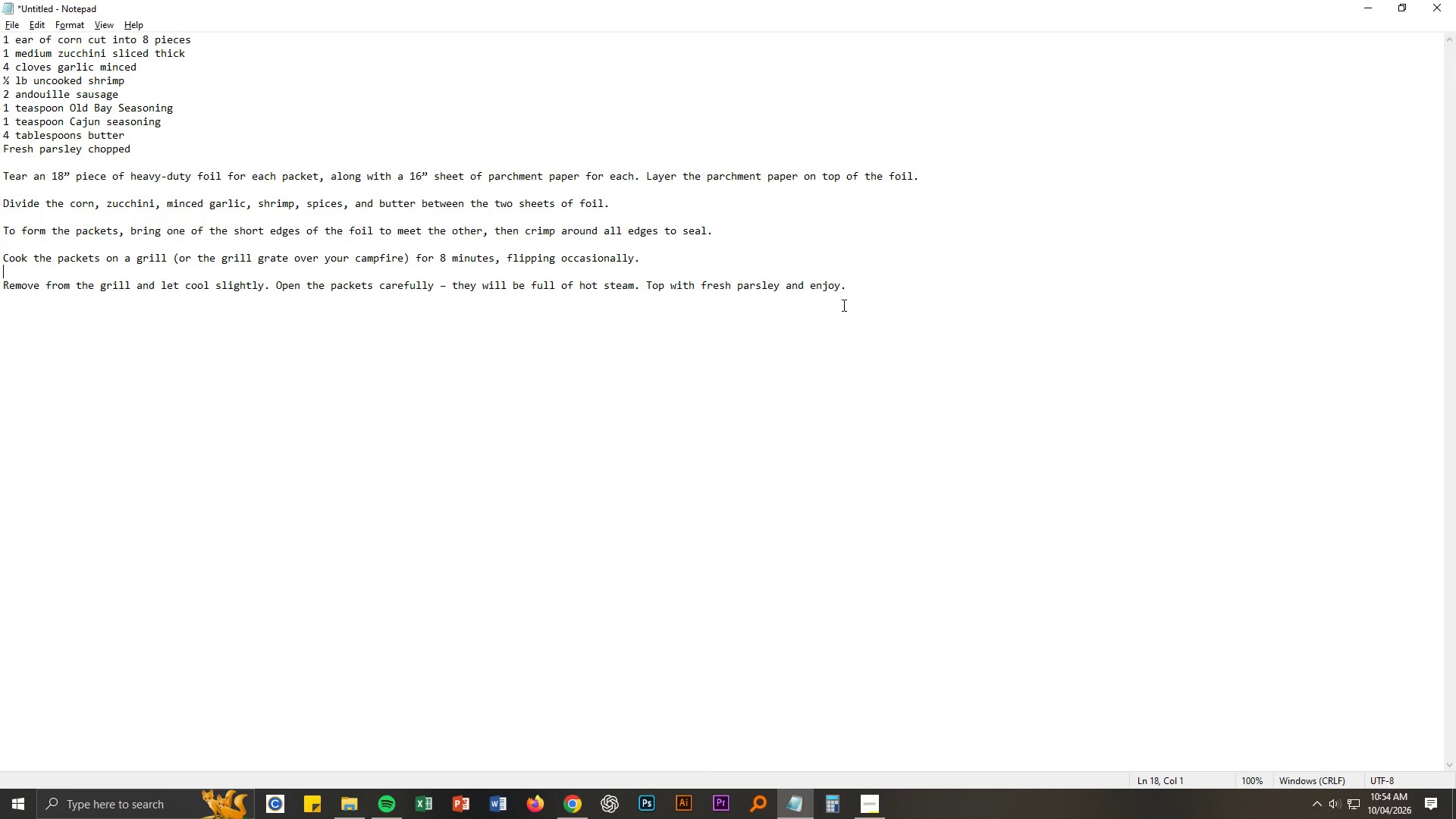 
left_click([876, 285])
 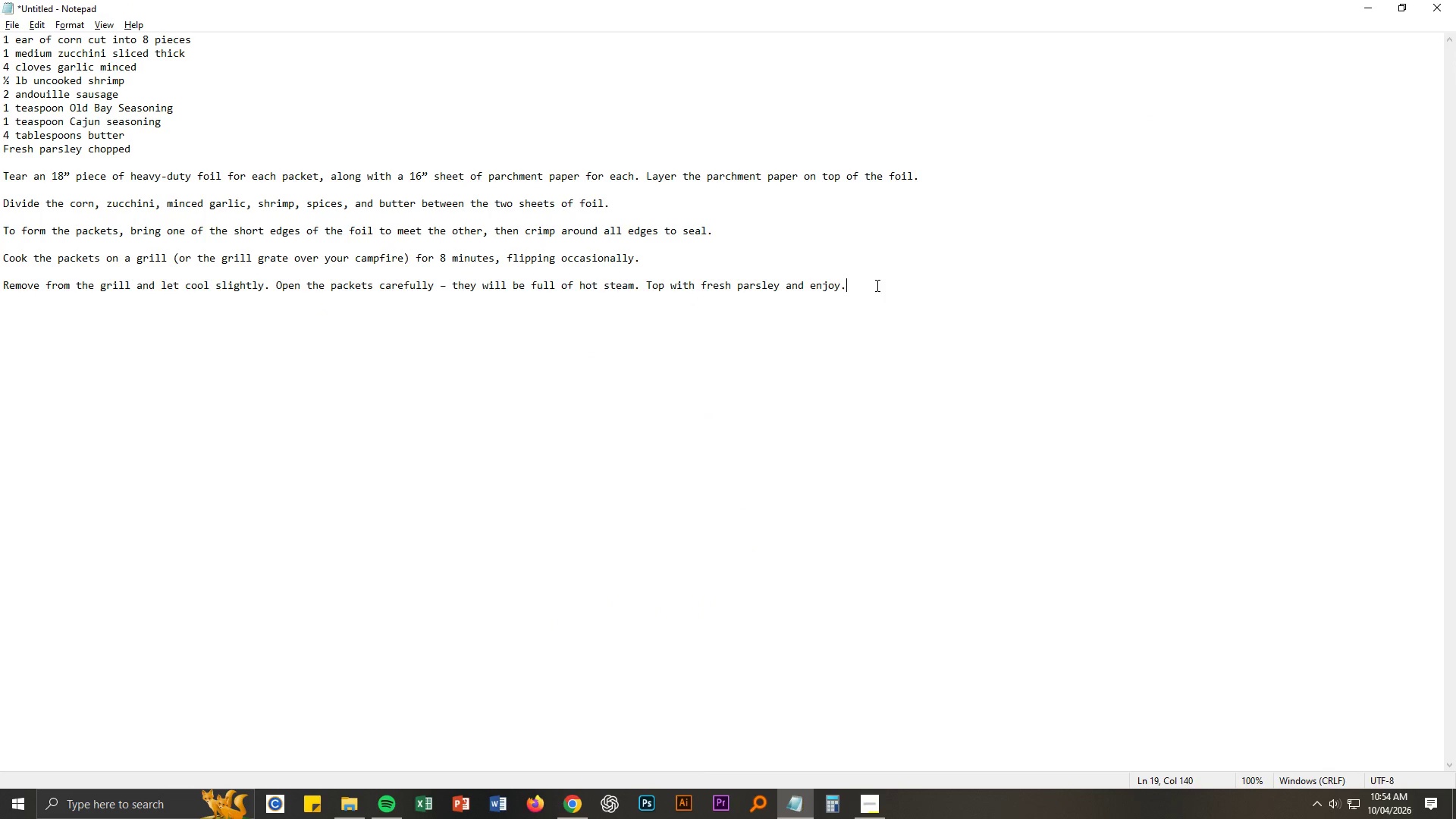 
key(Enter)
 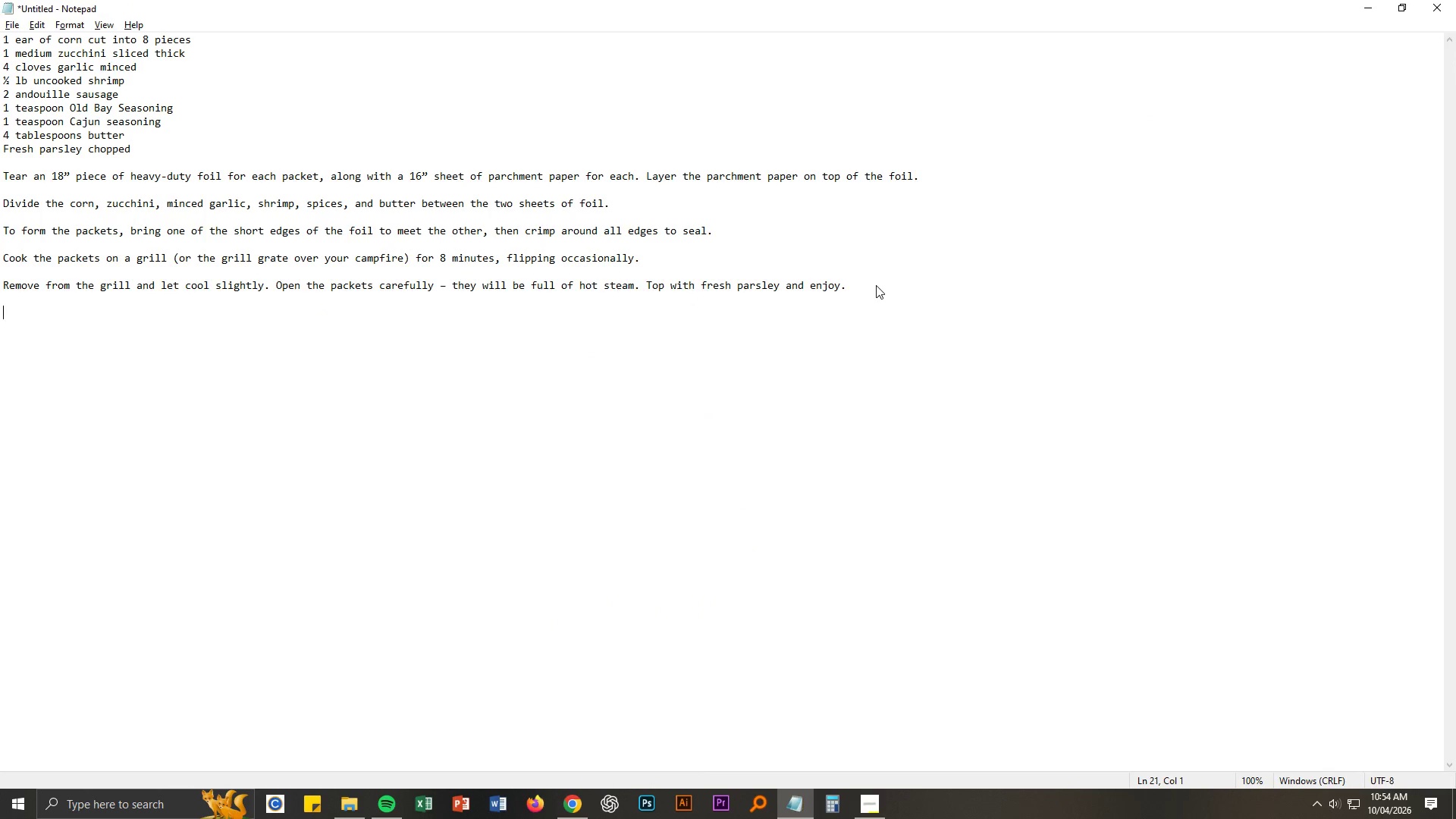 
key(Enter)
 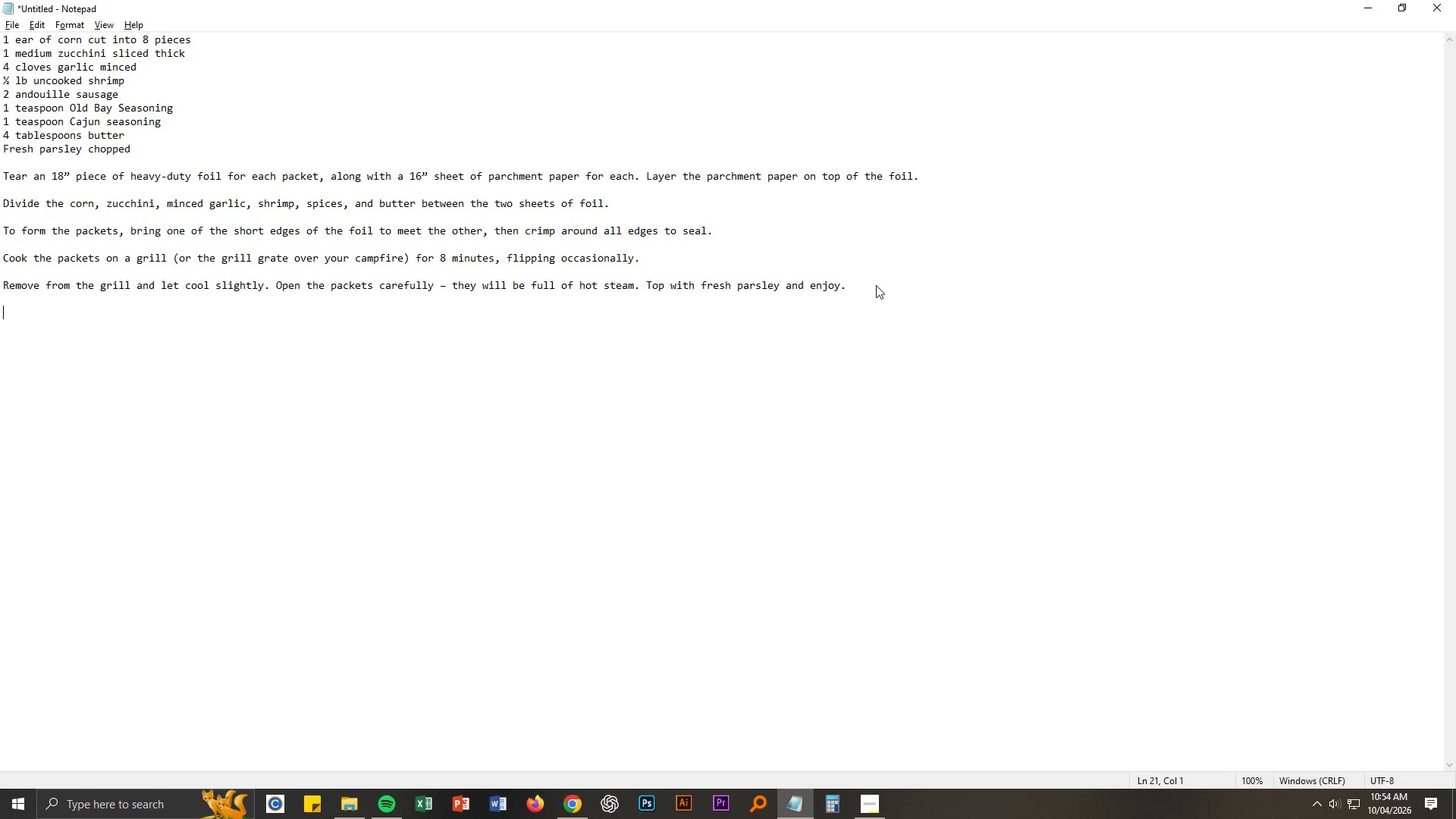 
key(Alt+AltLeft)
 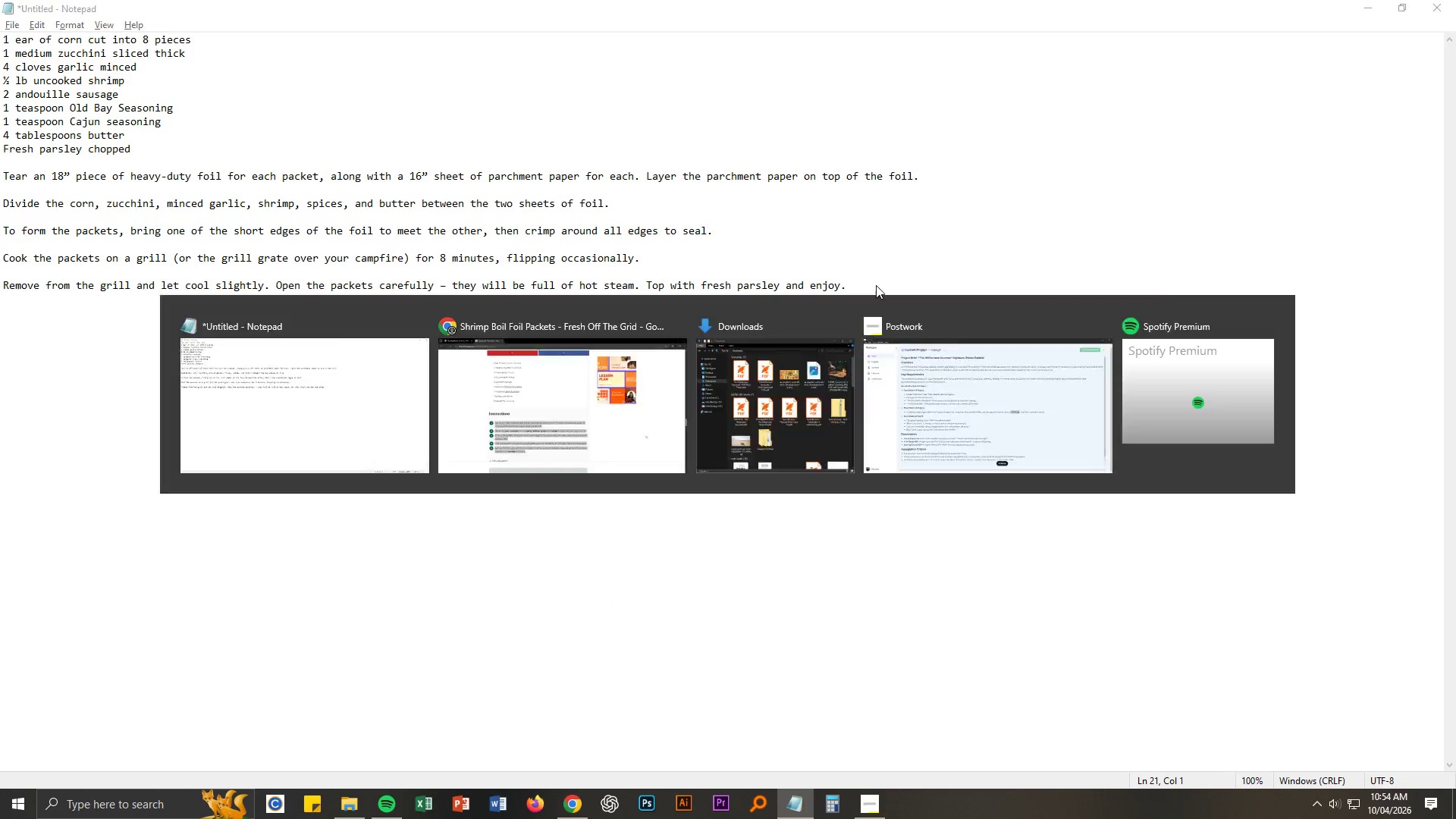 
key(Alt+Tab)
 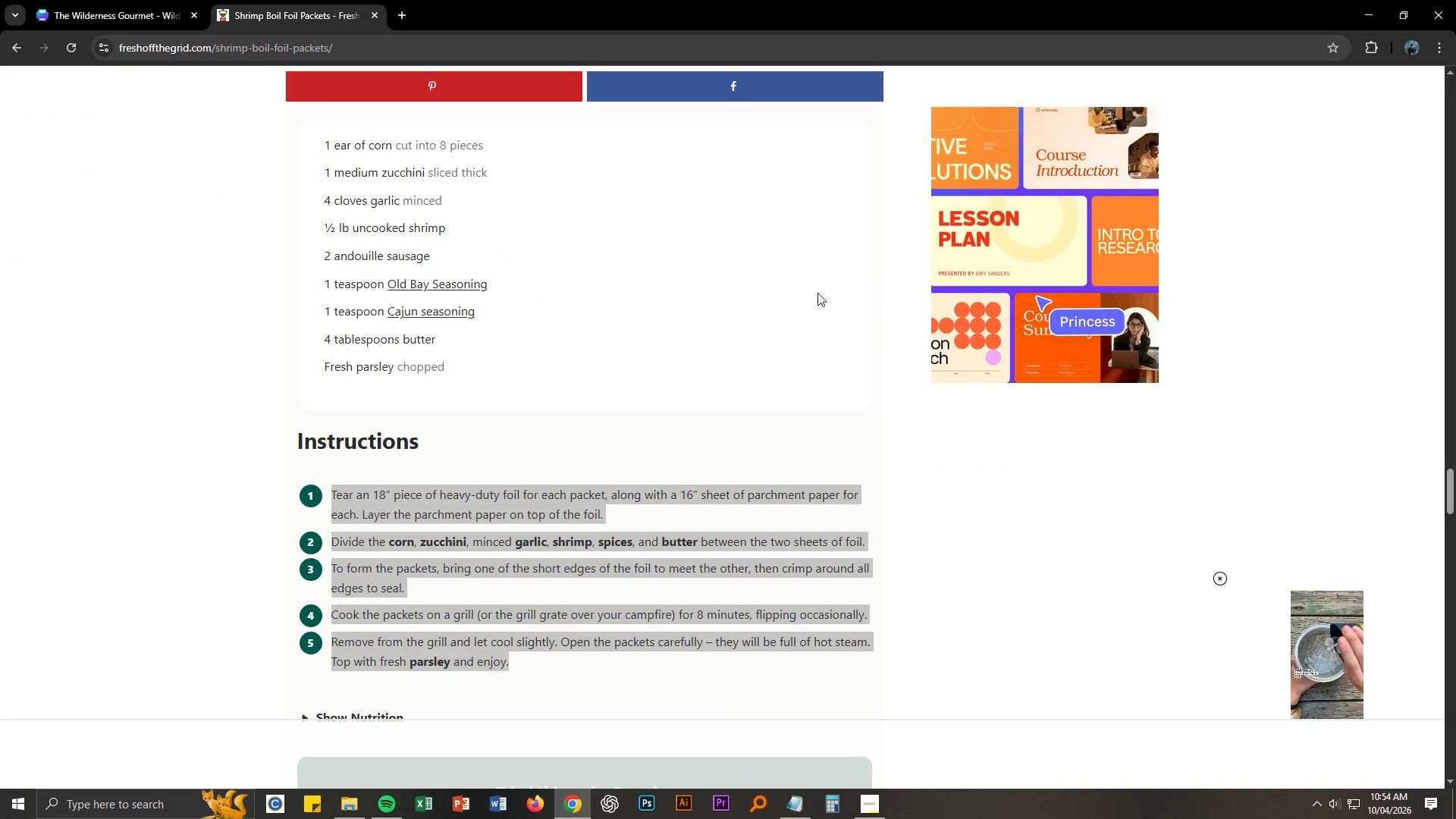 
scroll: coordinate [548, 348], scroll_direction: up, amount: 20.0
 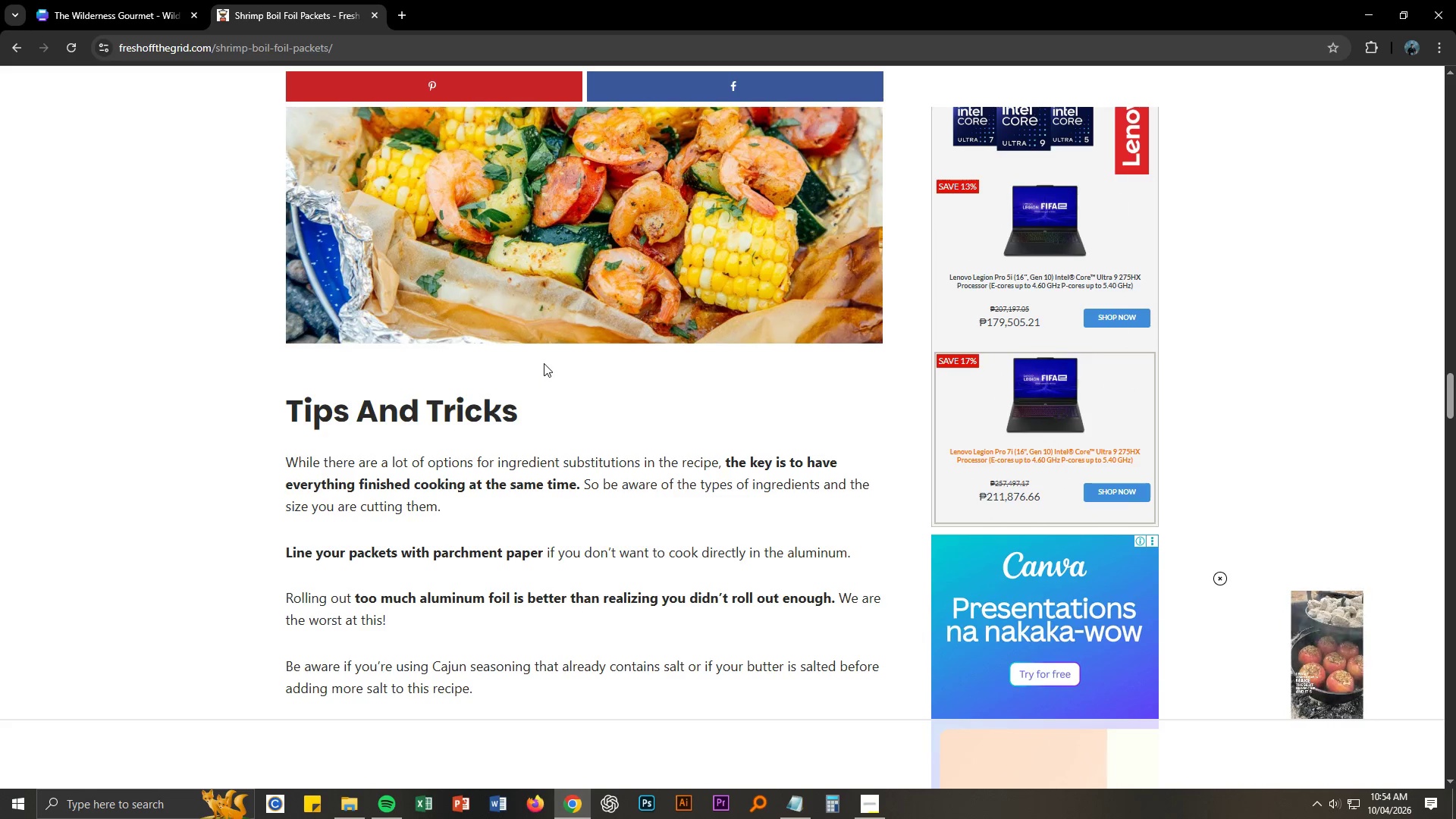 
wait(14.72)
 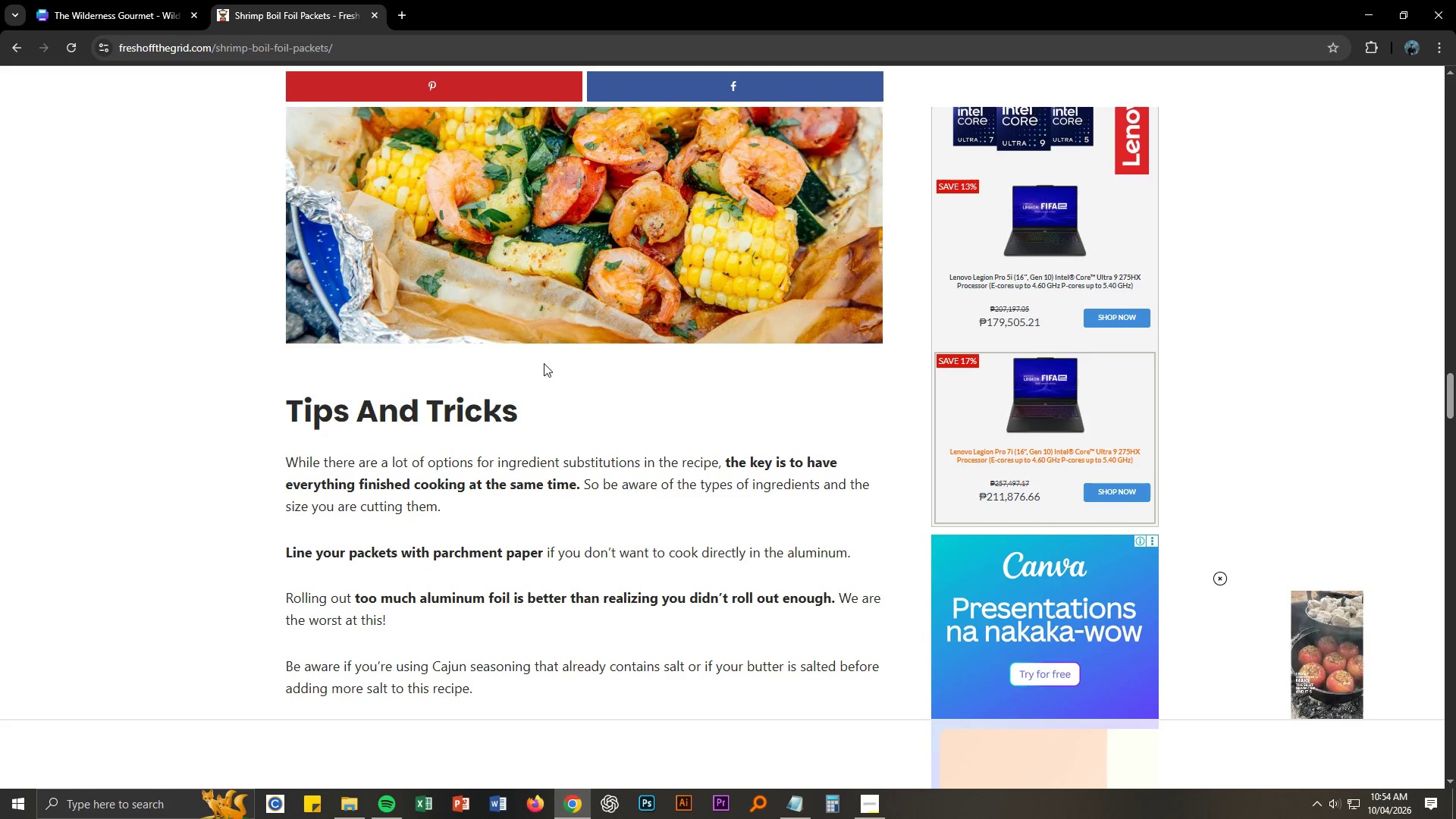 
left_click_drag(start_coordinate=[287, 670], to_coordinate=[476, 701])
 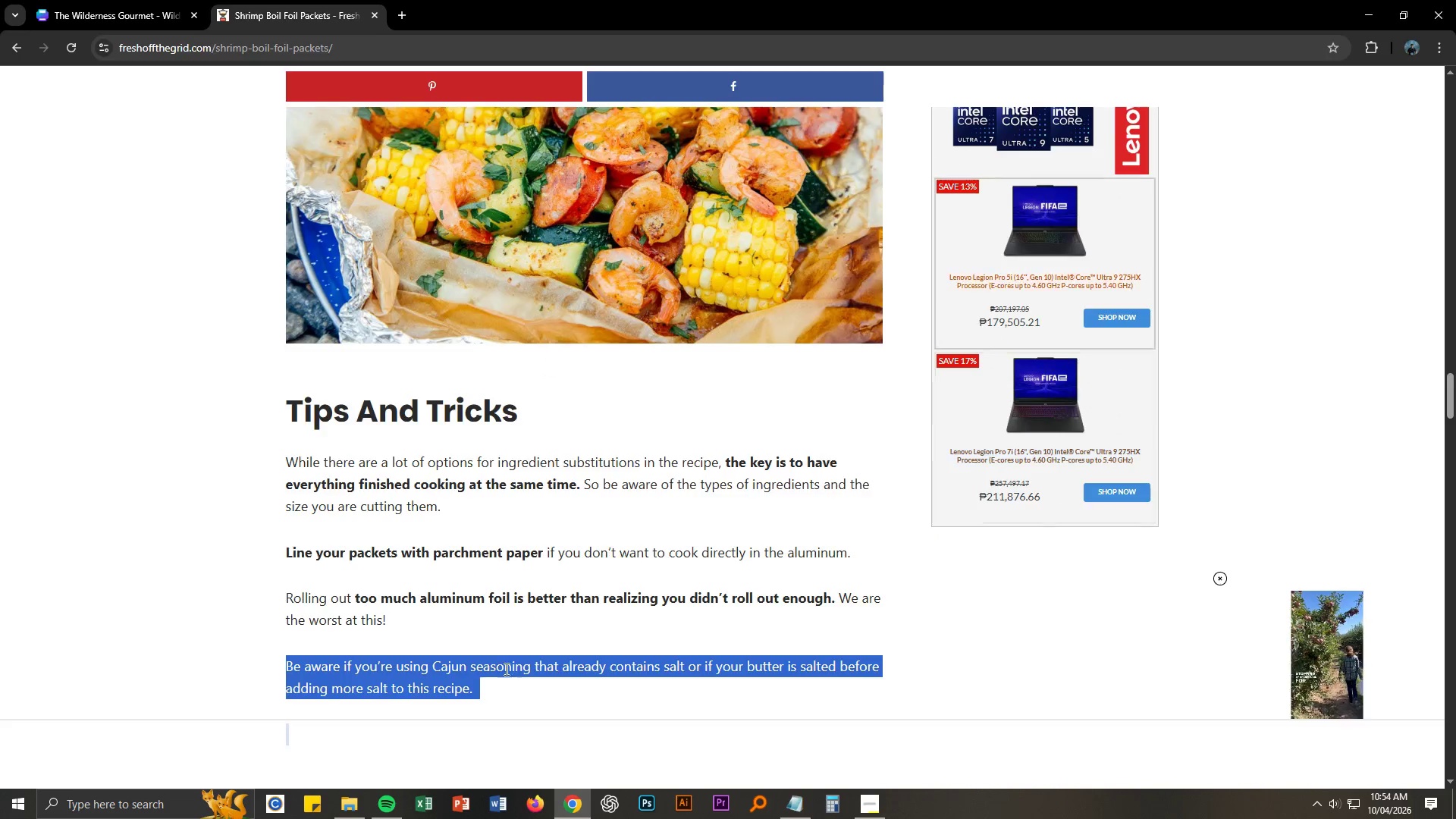 
key(Control+ControlLeft)
 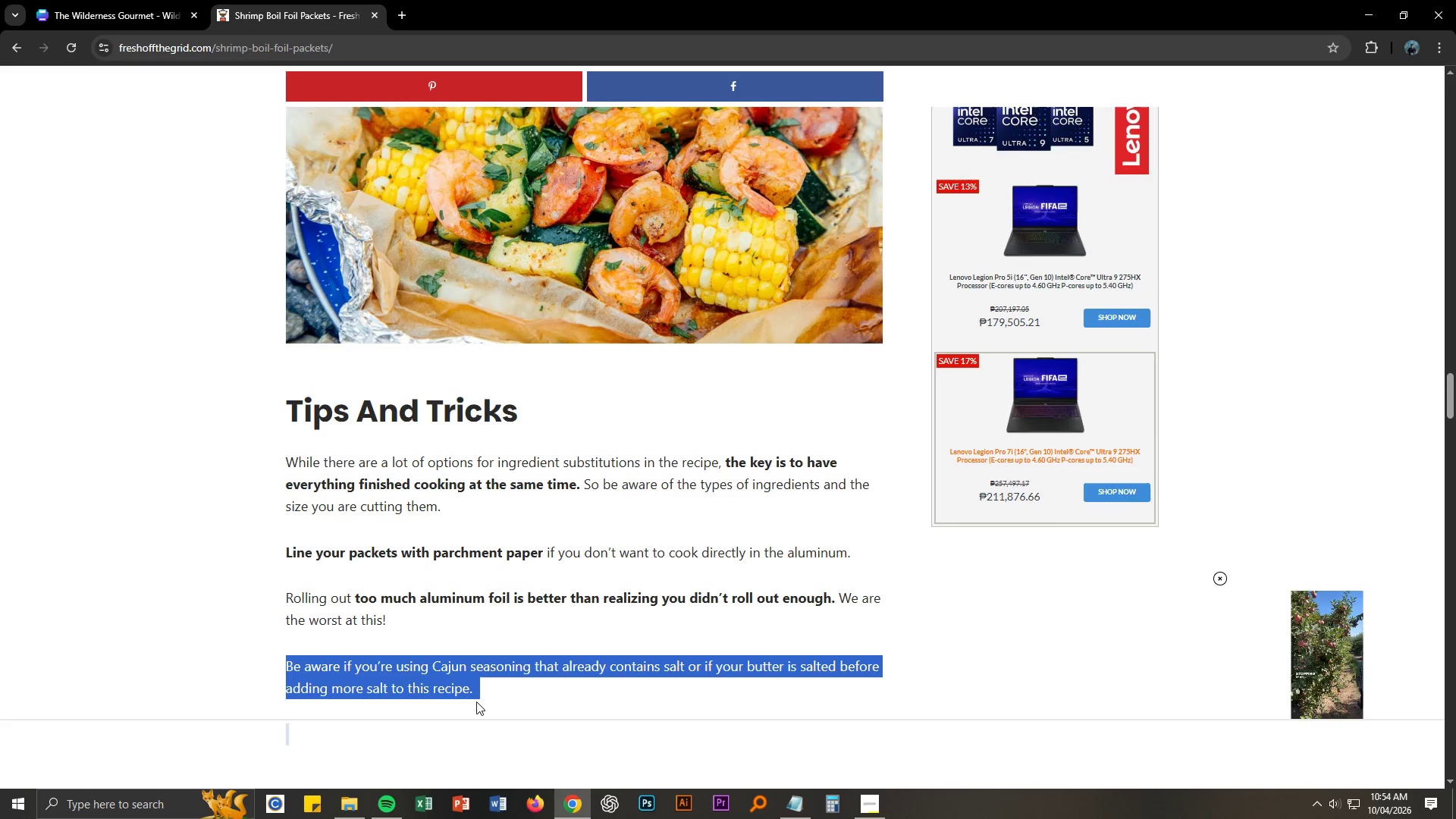 
key(Control+C)
 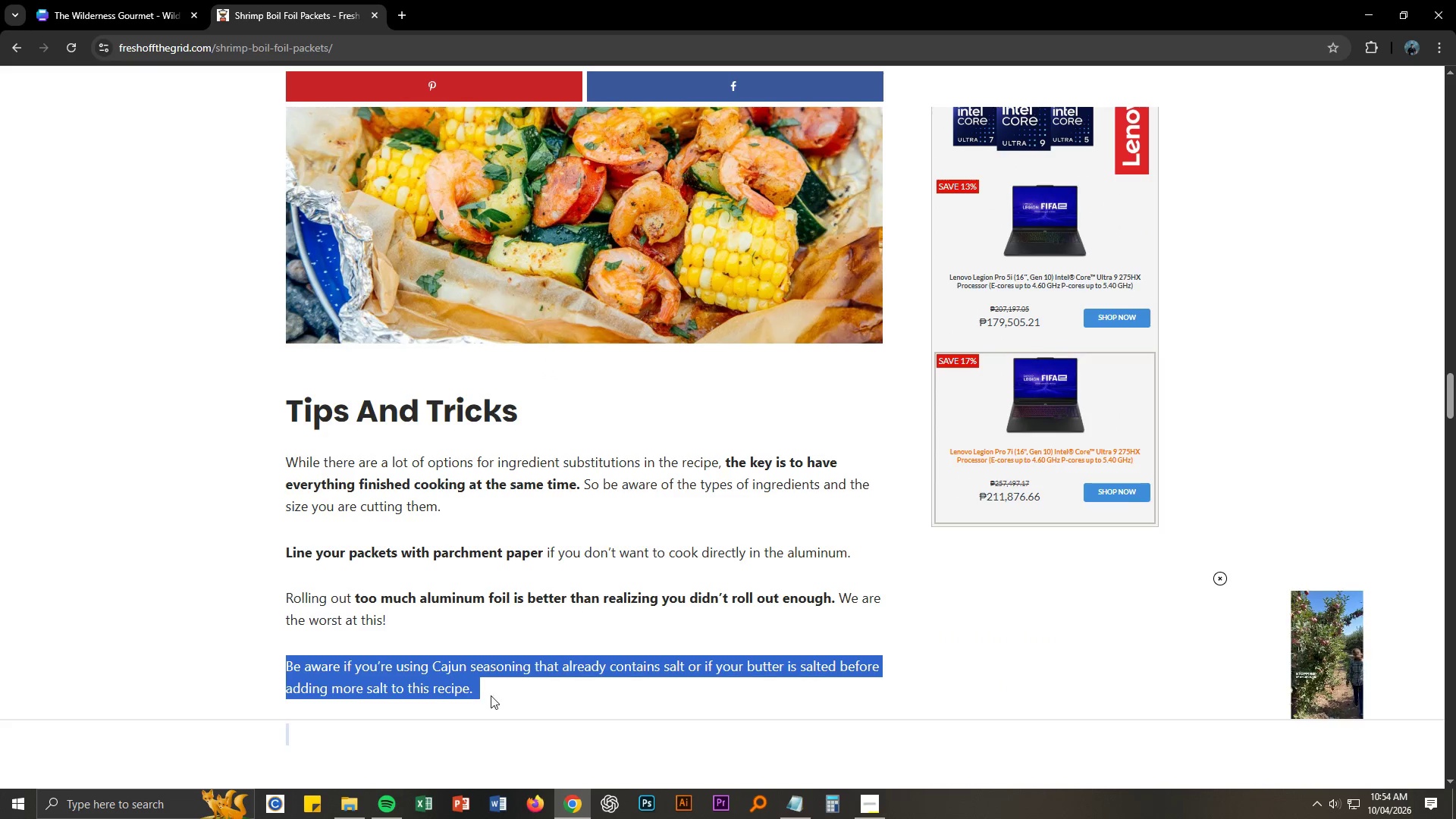 
key(Alt+AltLeft)
 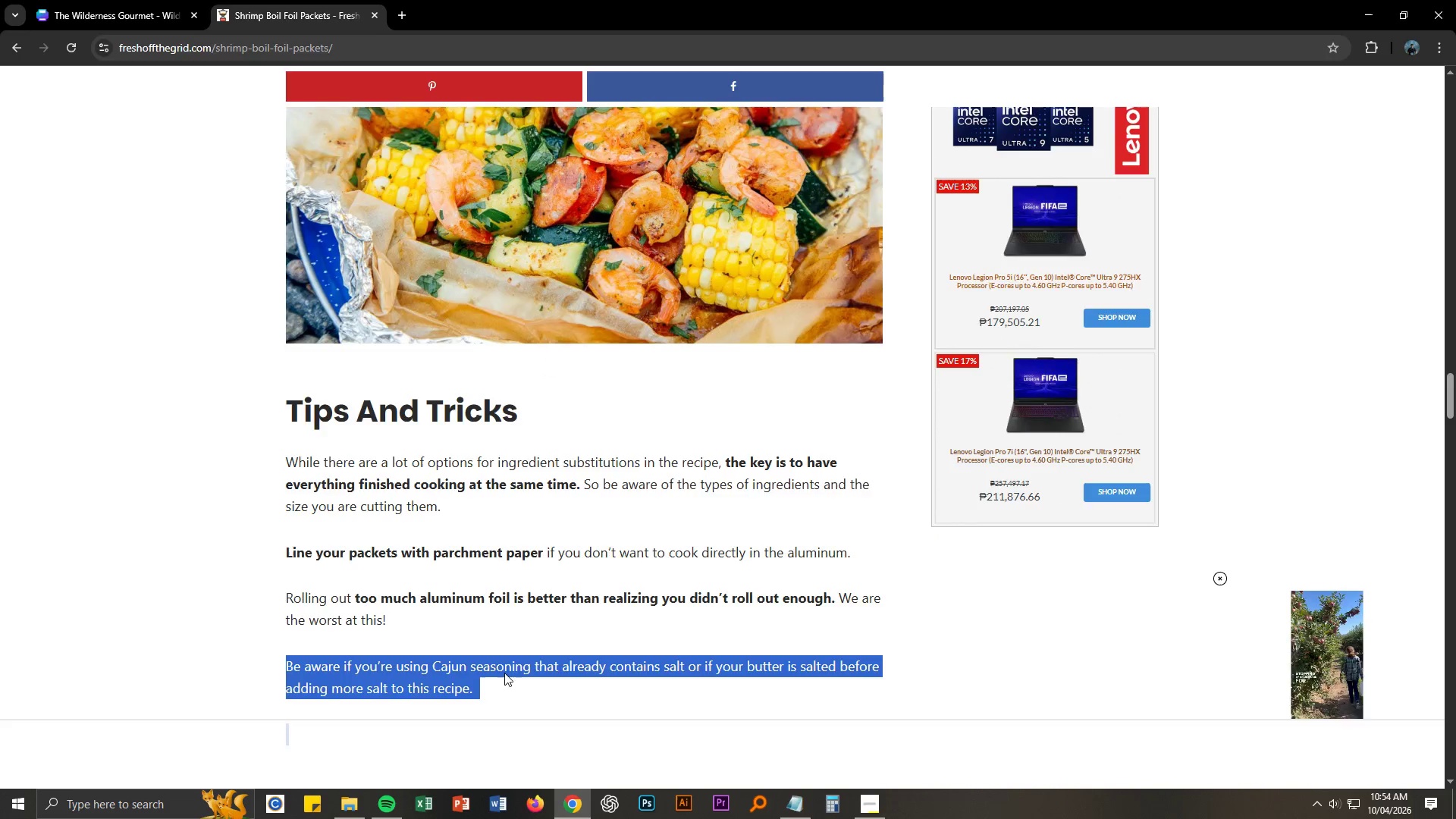 
key(Alt+Tab)
 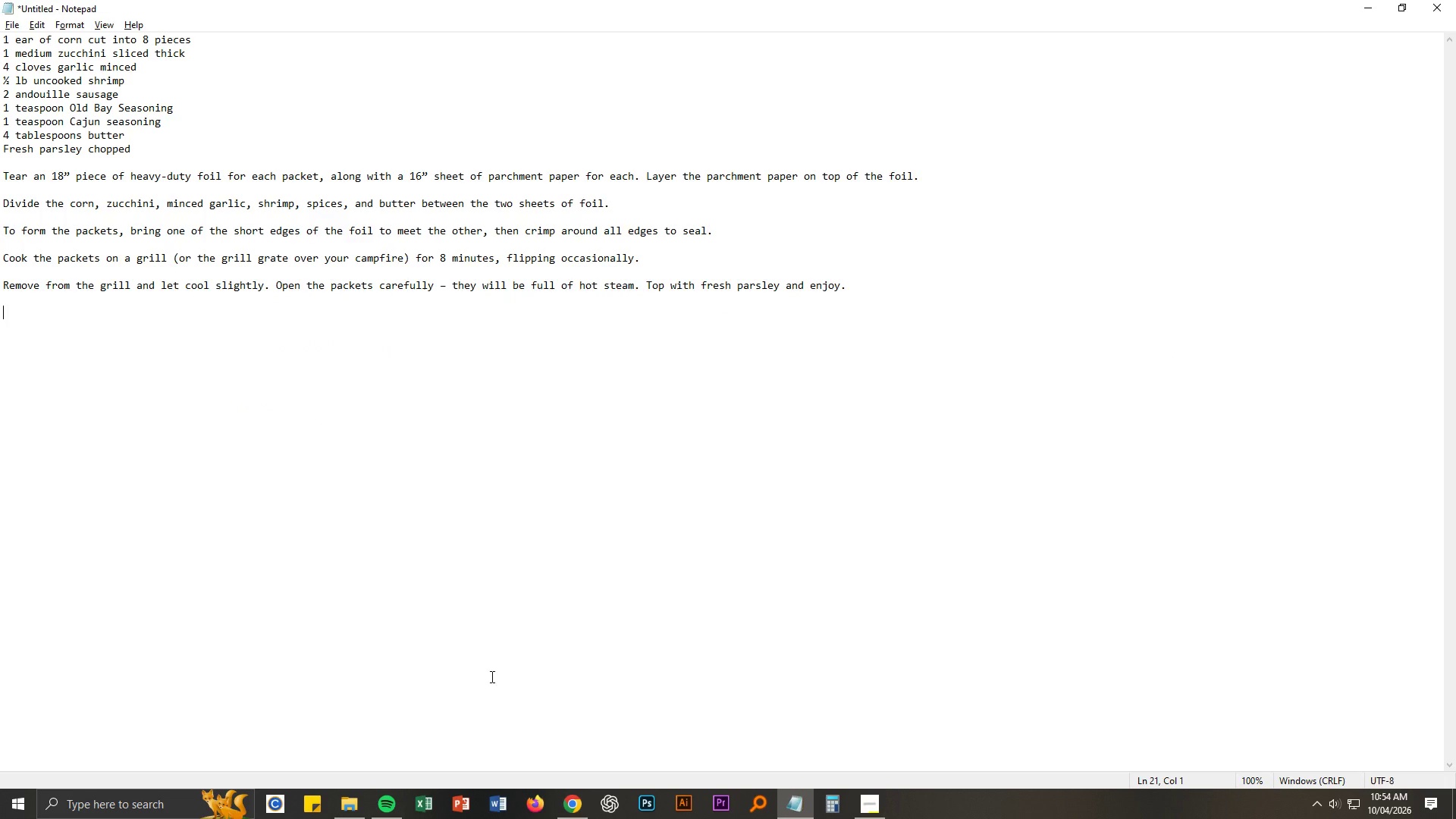 
key(Alt+AltLeft)
 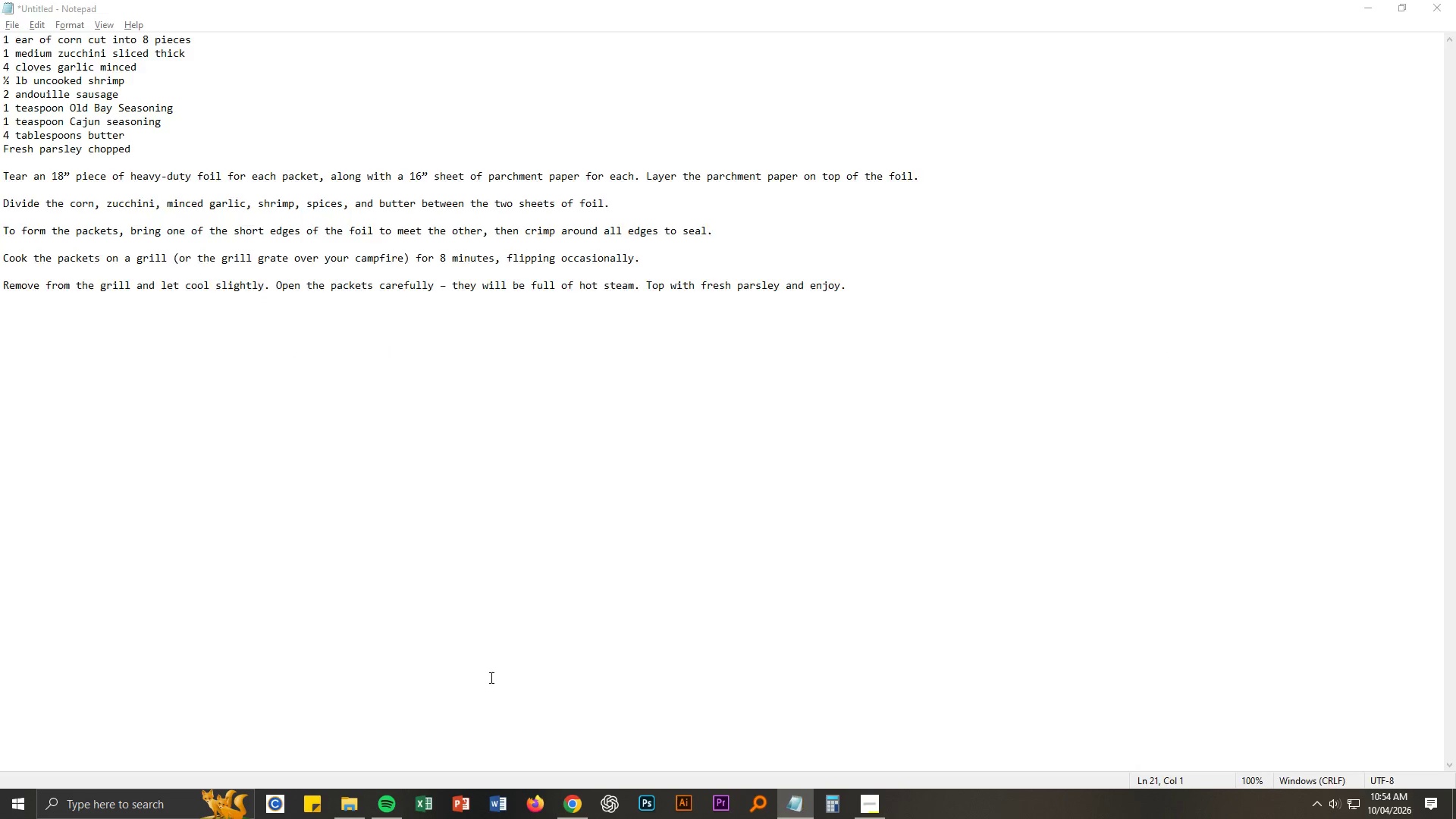 
key(Alt+Tab)
 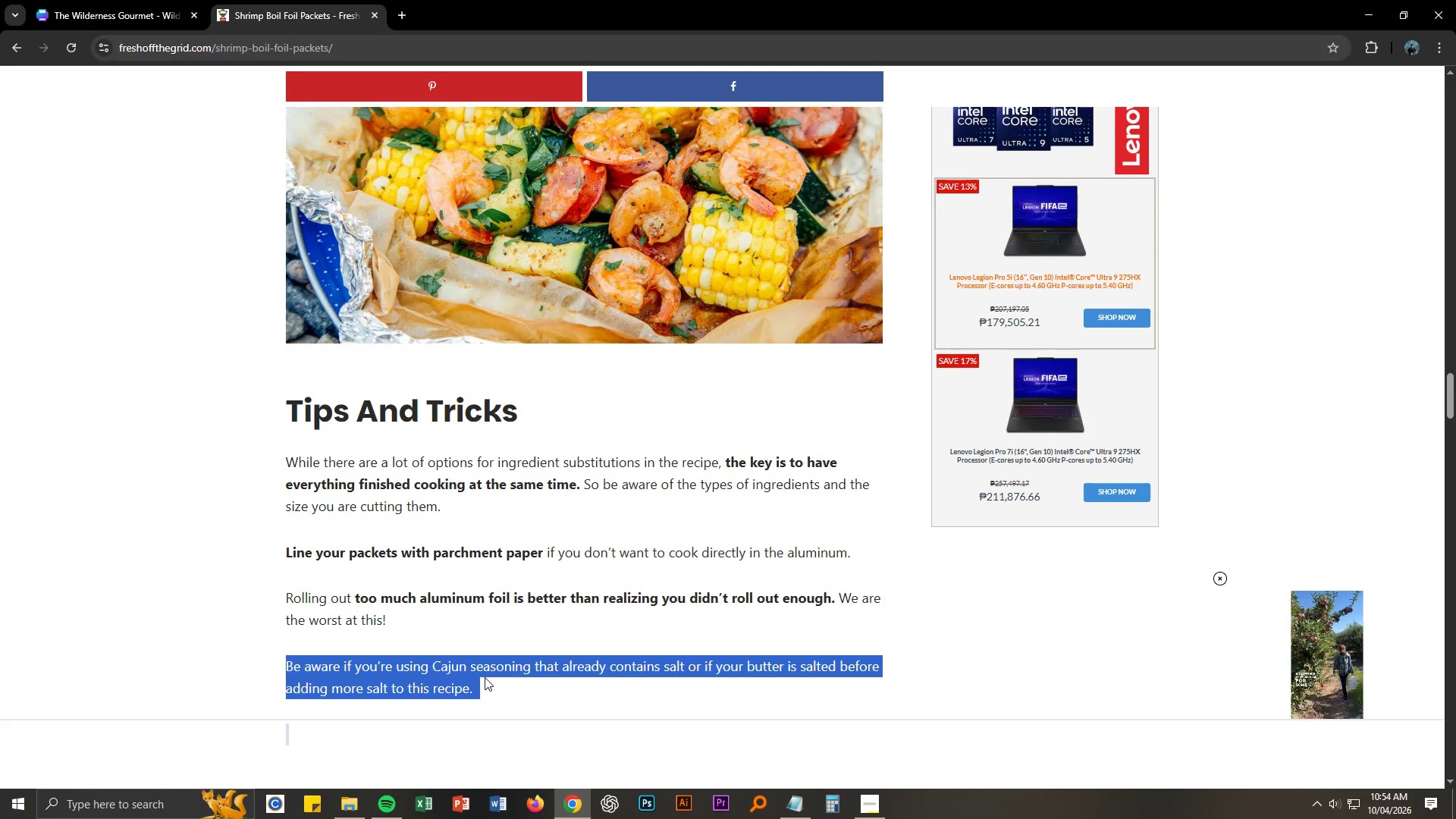 
left_click([485, 677])
 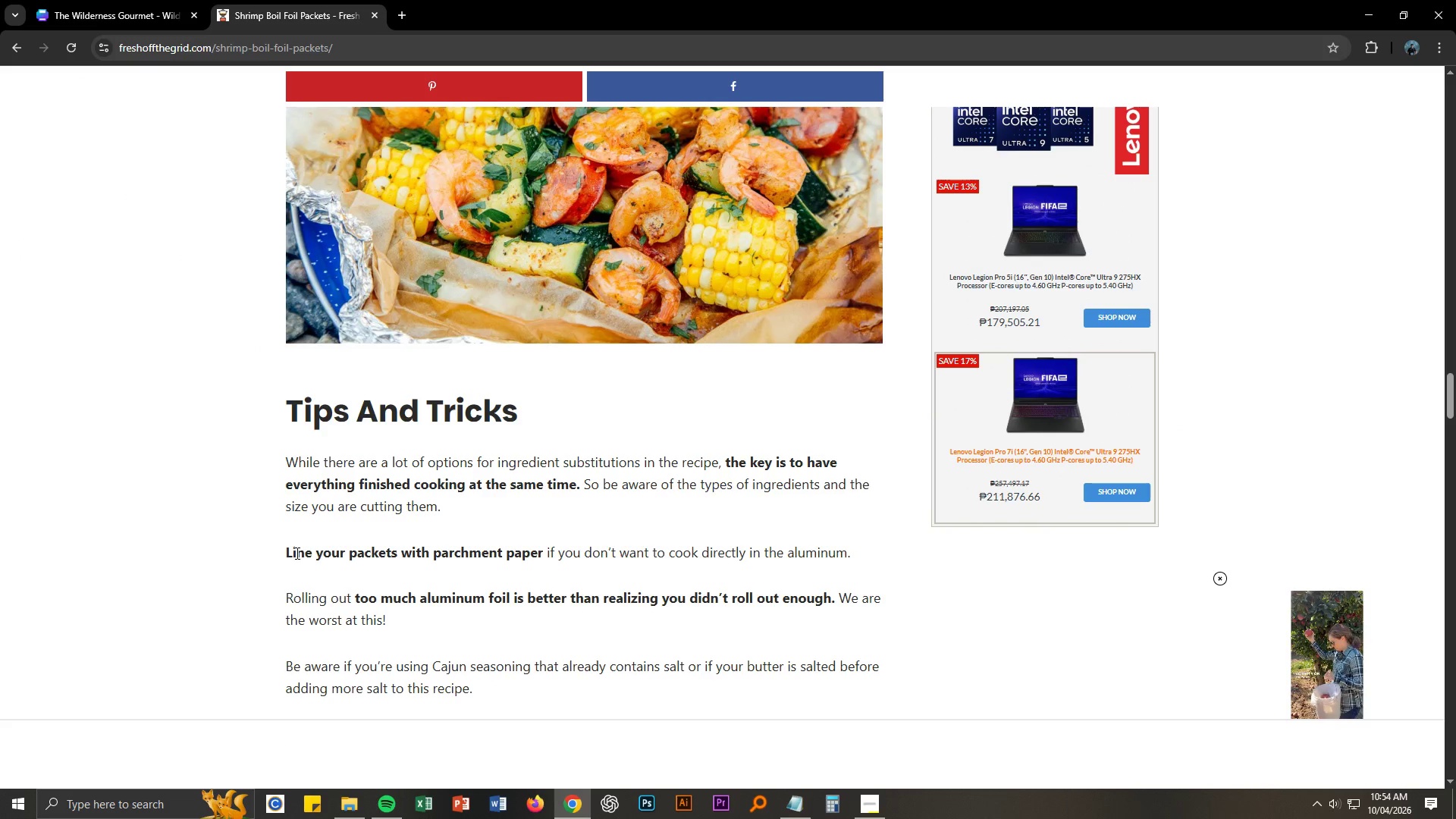 
left_click_drag(start_coordinate=[287, 552], to_coordinate=[849, 554])
 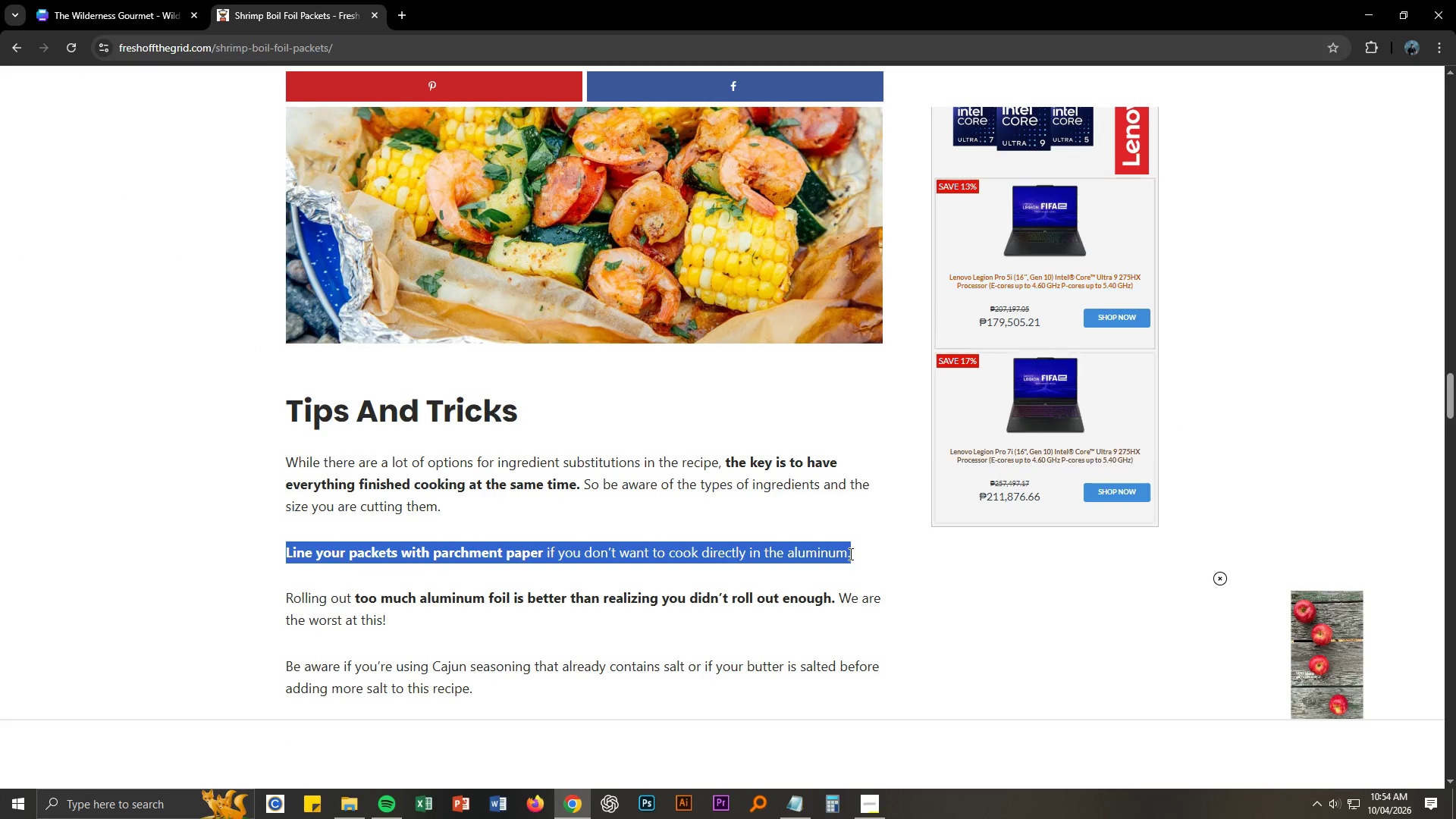 
key(Control+ControlLeft)
 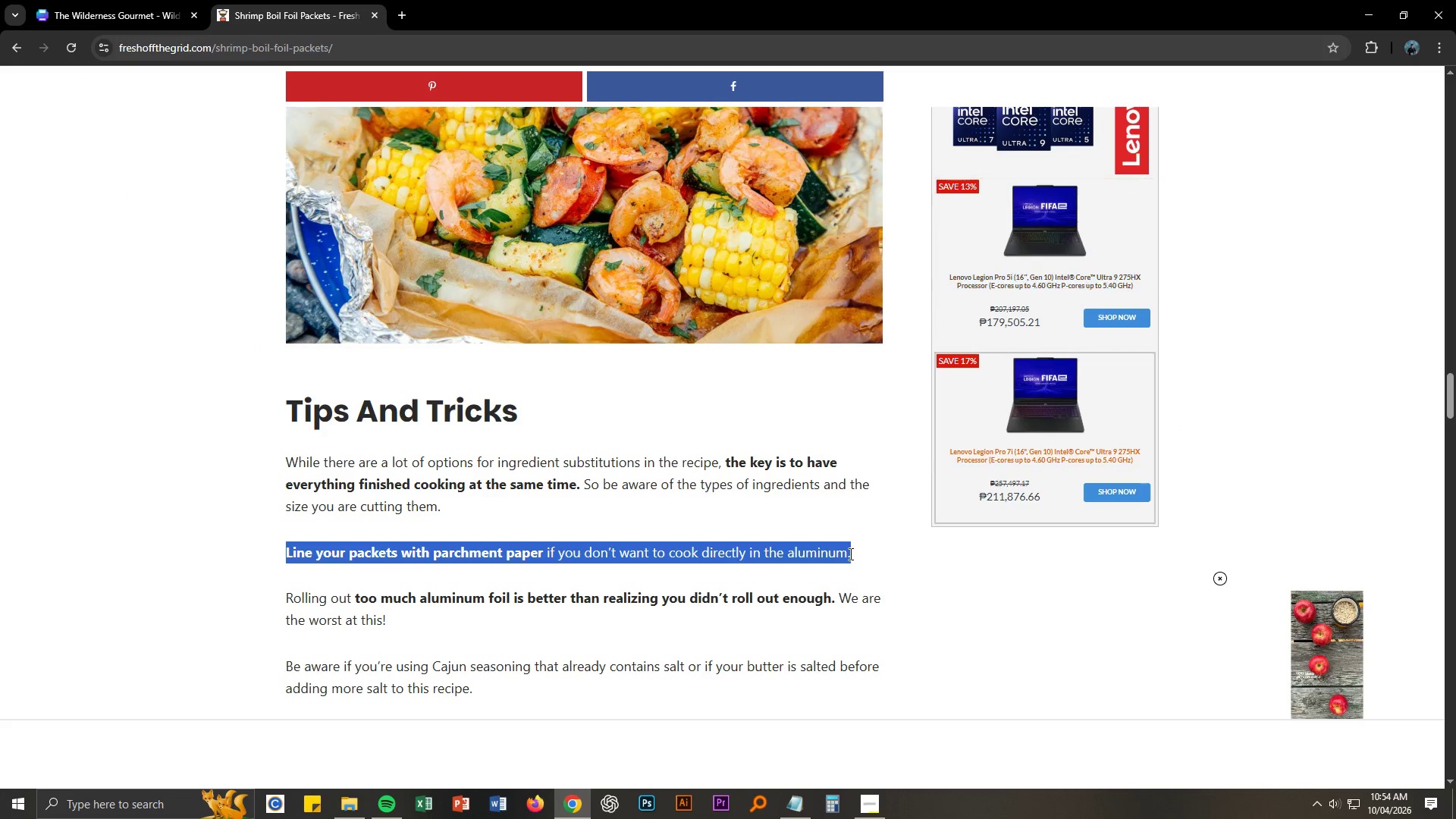 
key(Control+C)
 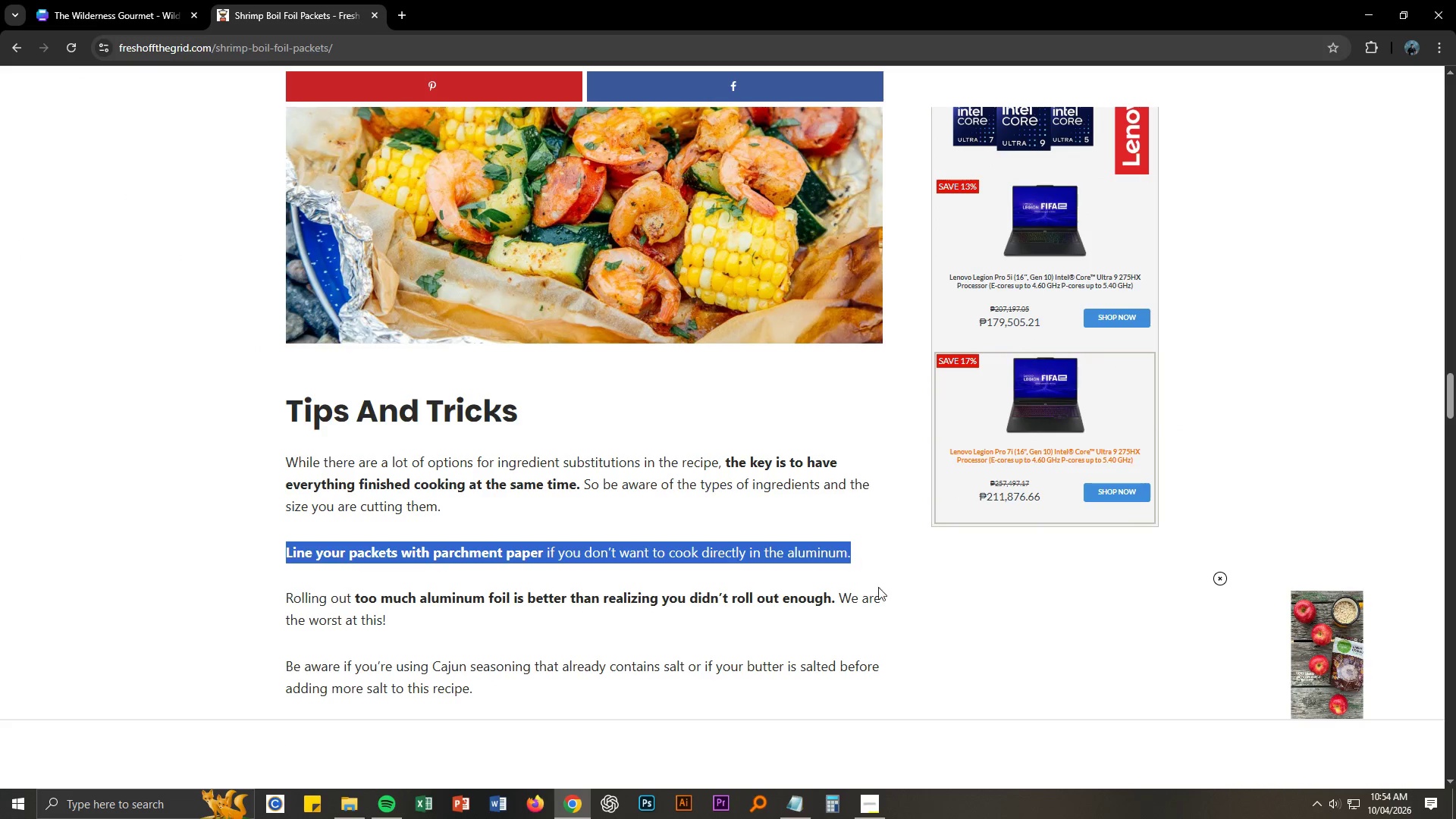 
key(Alt+AltLeft)
 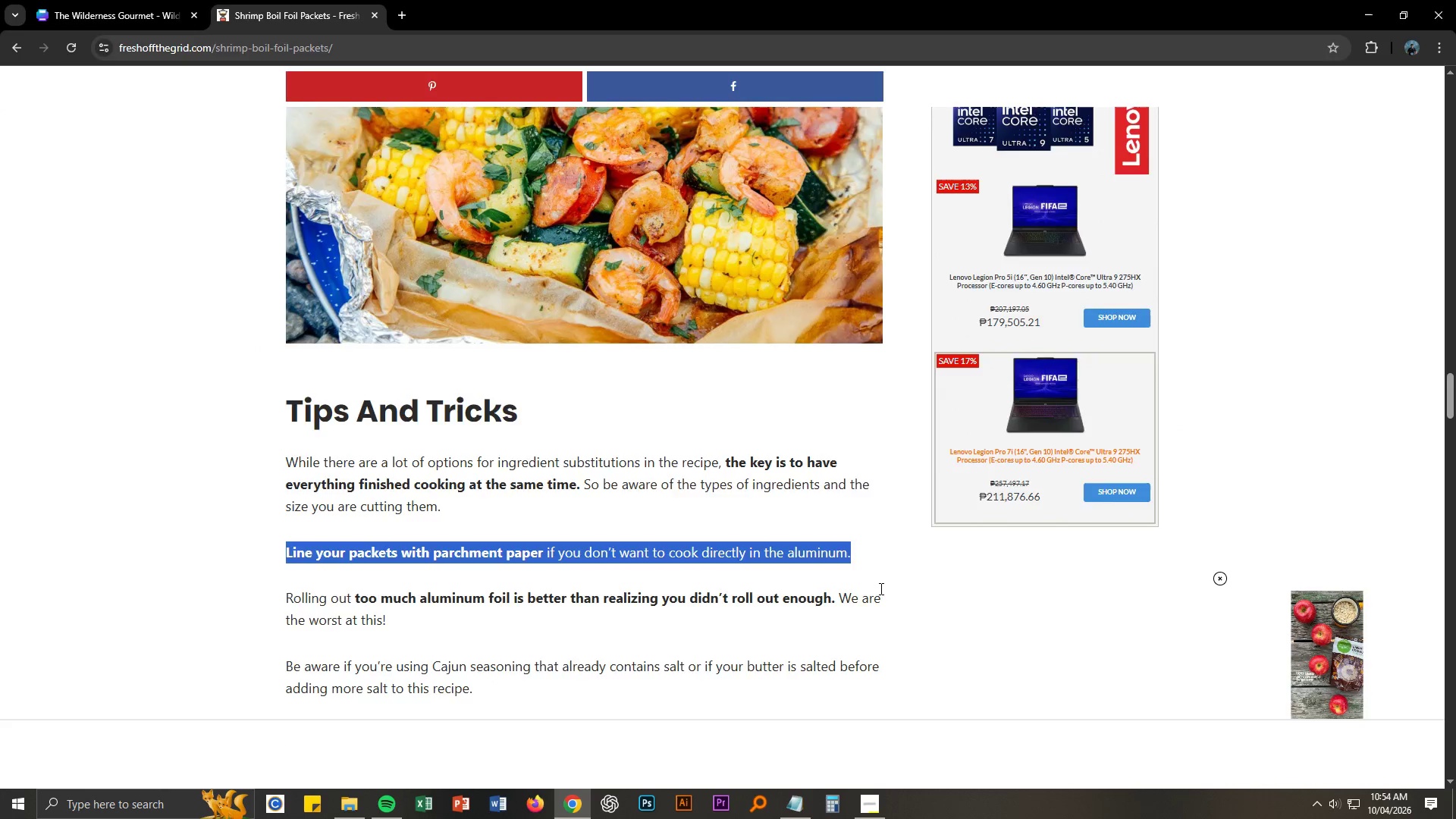 
key(Alt+Tab)
 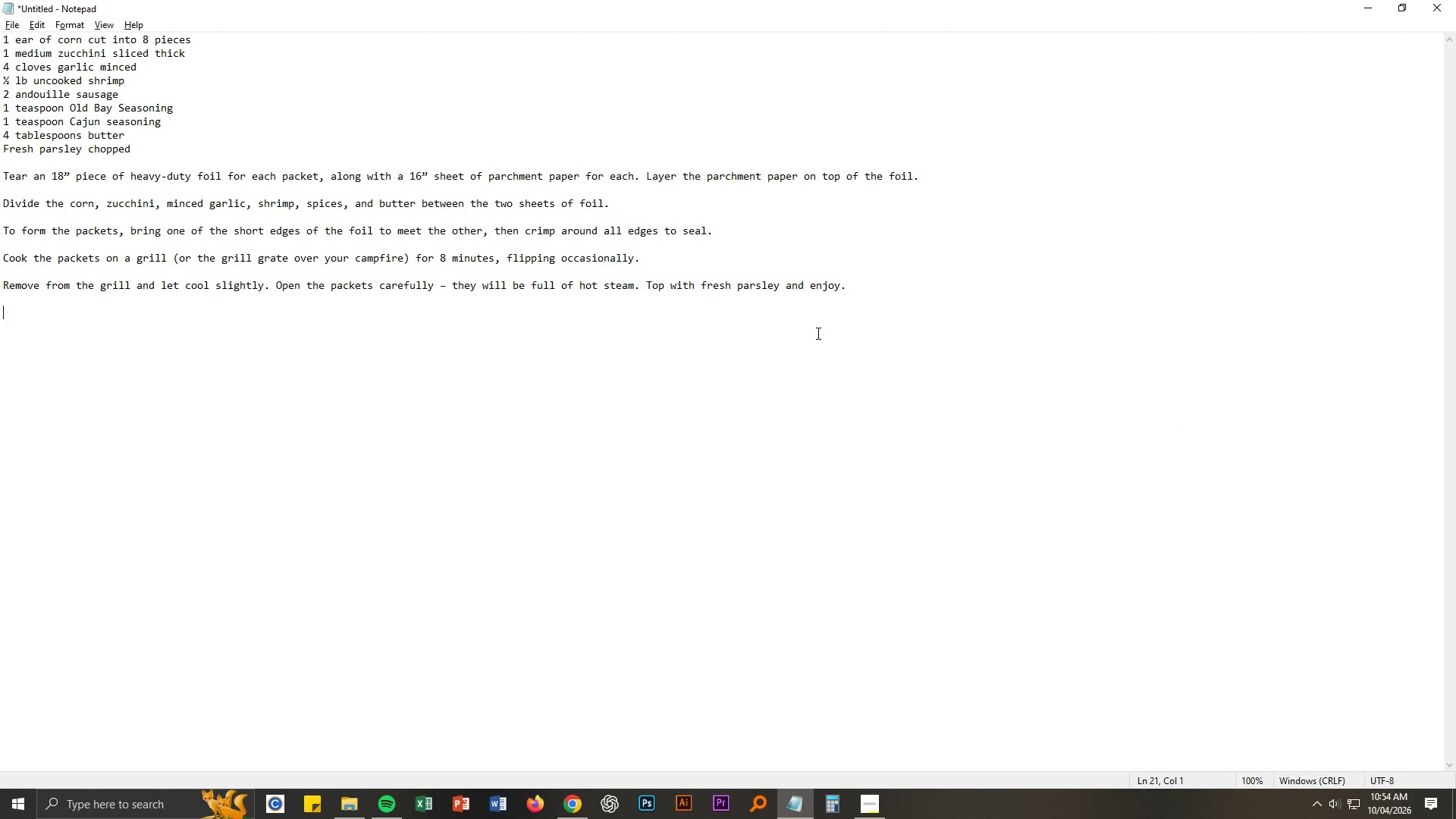 
key(Control+ControlLeft)
 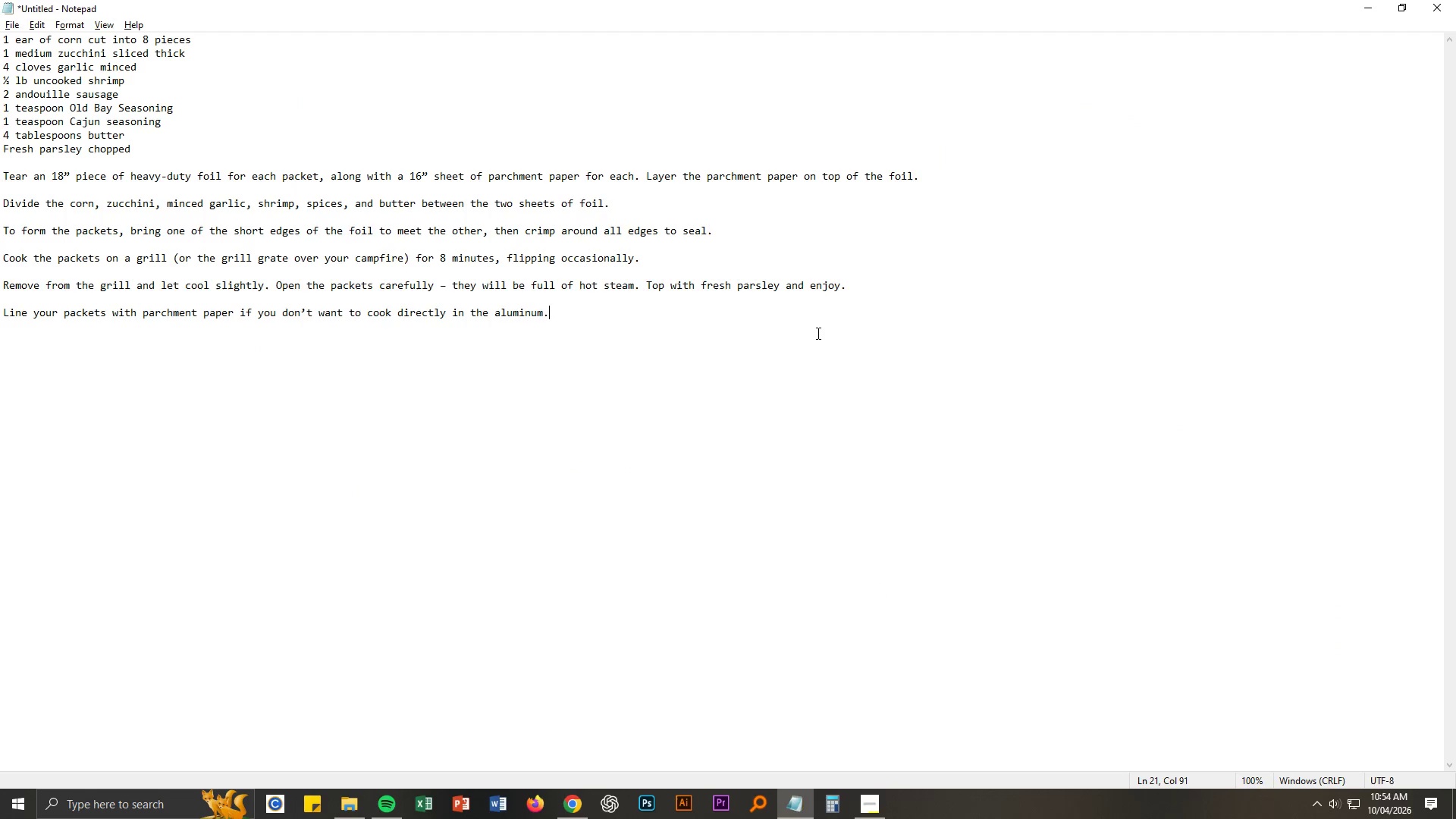 
key(Control+V)
 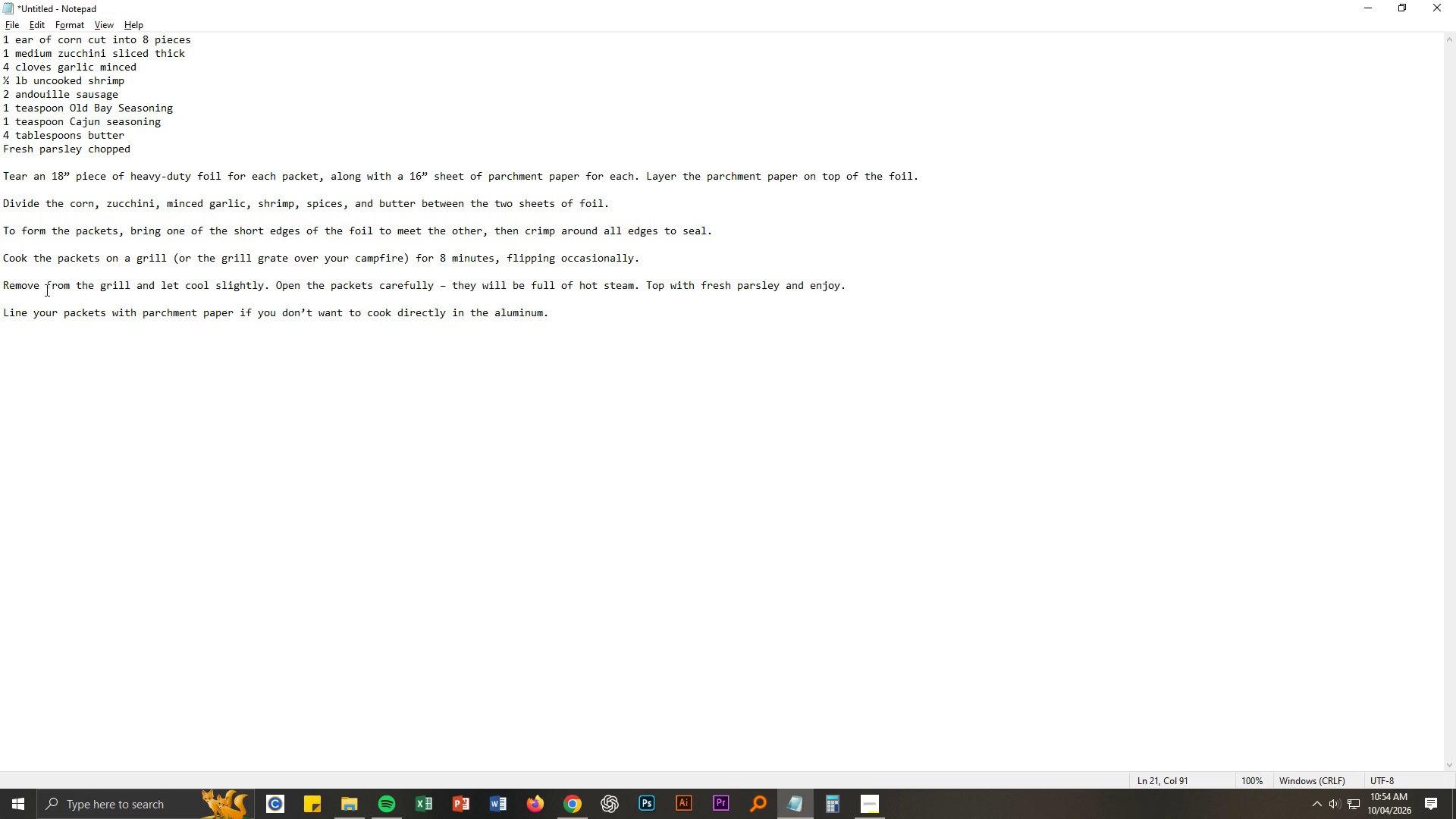 
left_click([0, 311])
 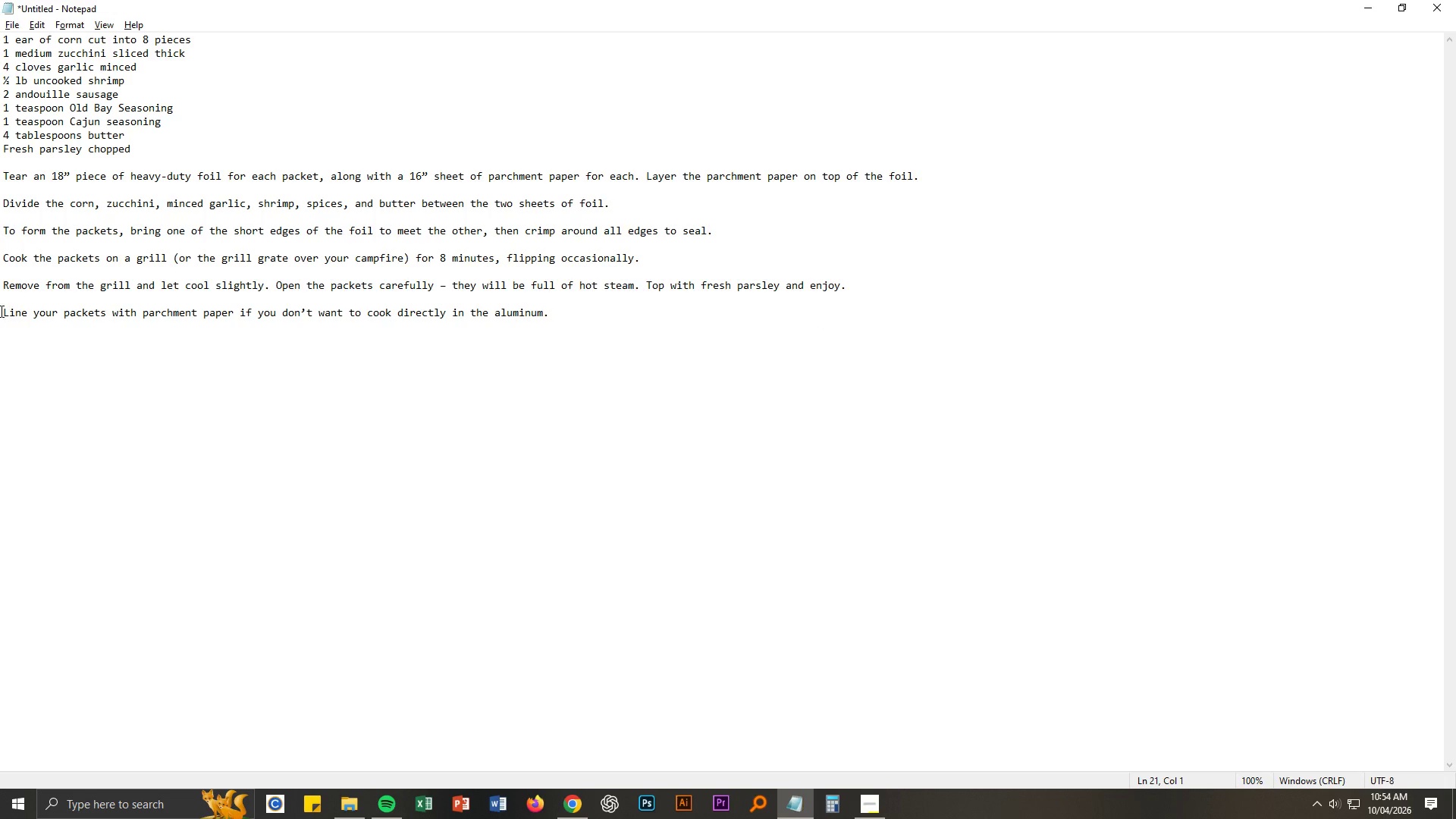 
type(Pro F)
key(Backspace)
type(Chef Tip )
key(Backspace)
type(!@ )
key(Backspace)
key(Backspace)
type( )
 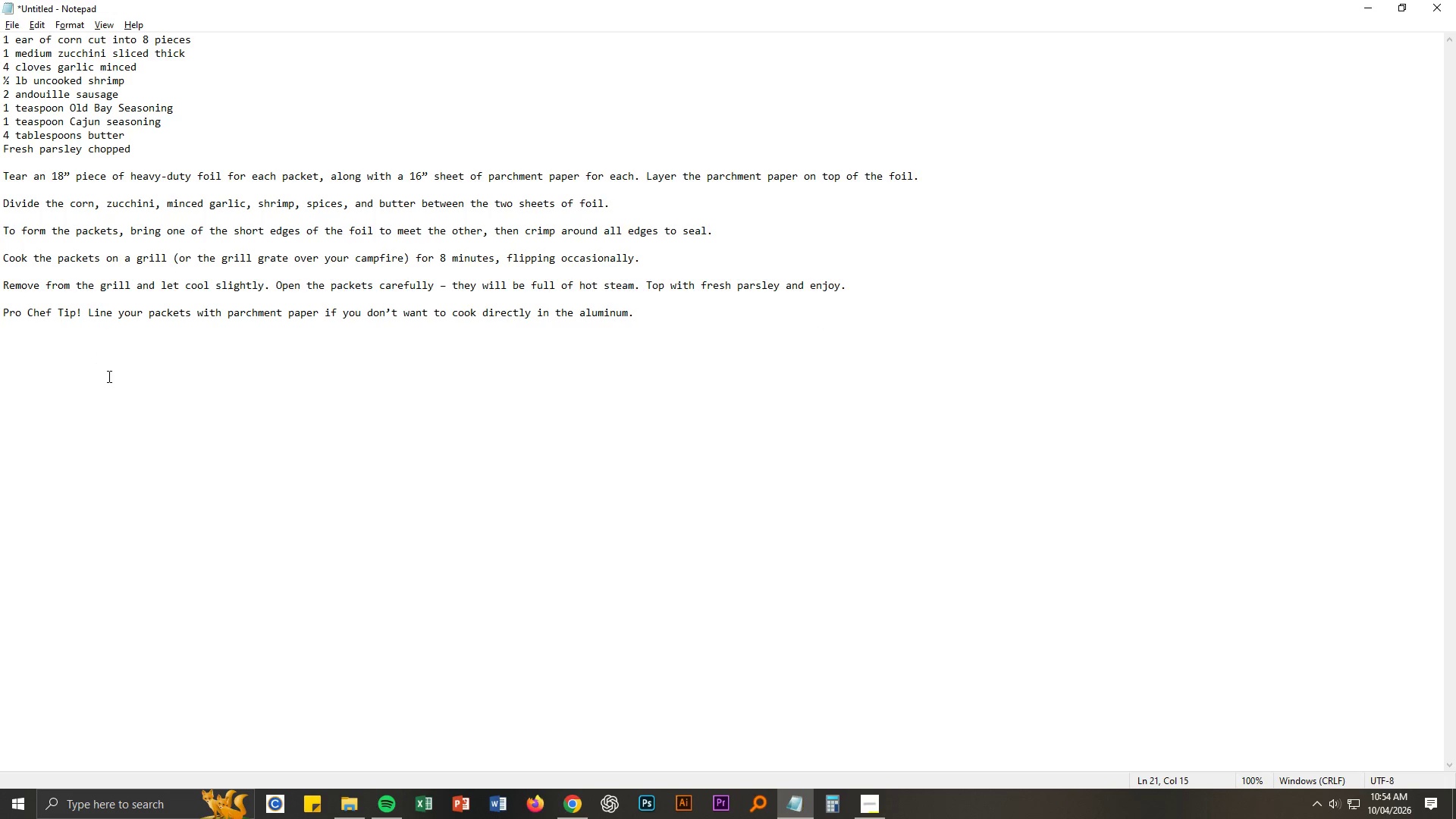 
left_click([111, 387])
 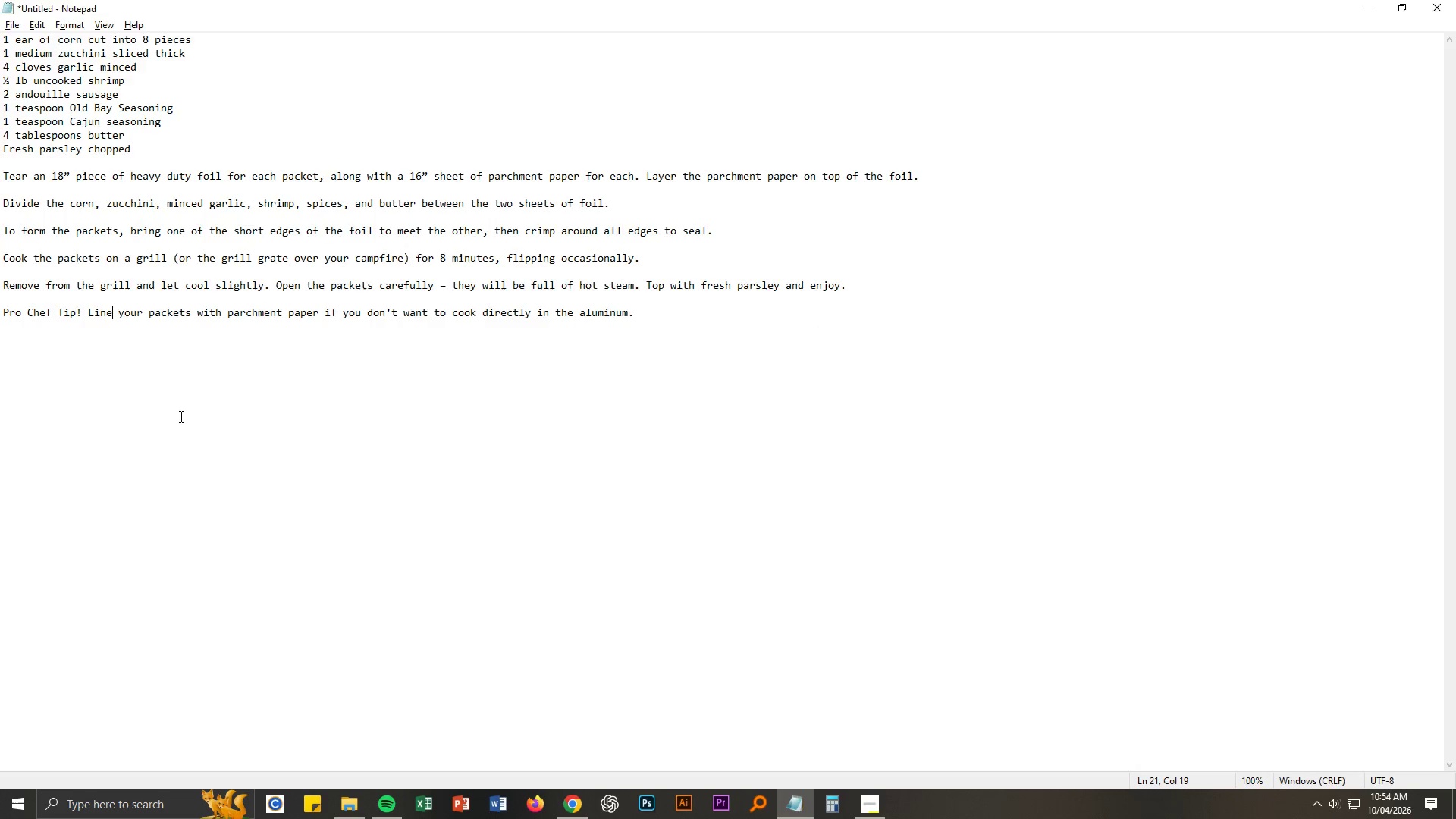 
key(Alt+AltLeft)
 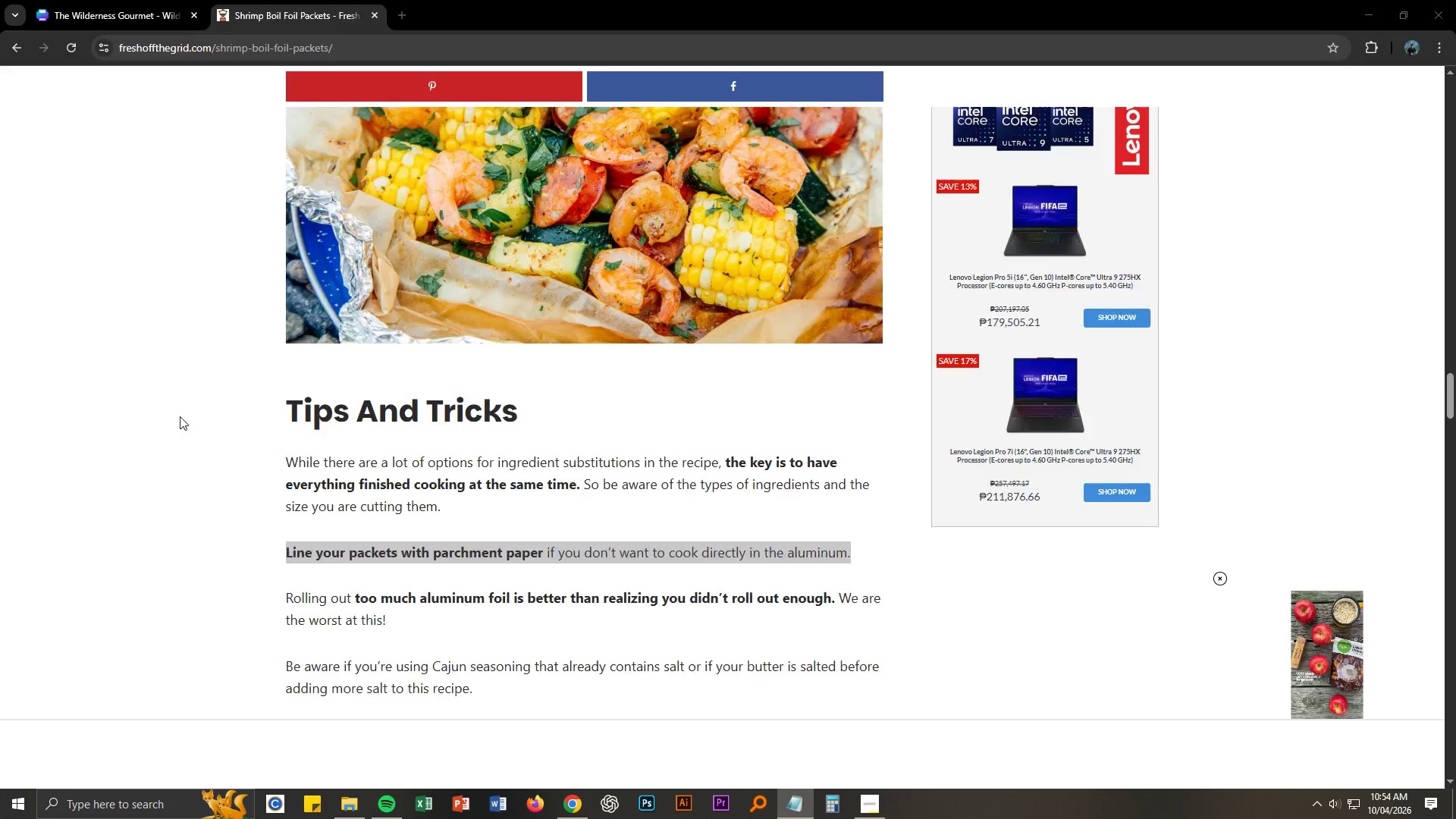 
key(Alt+Tab)
 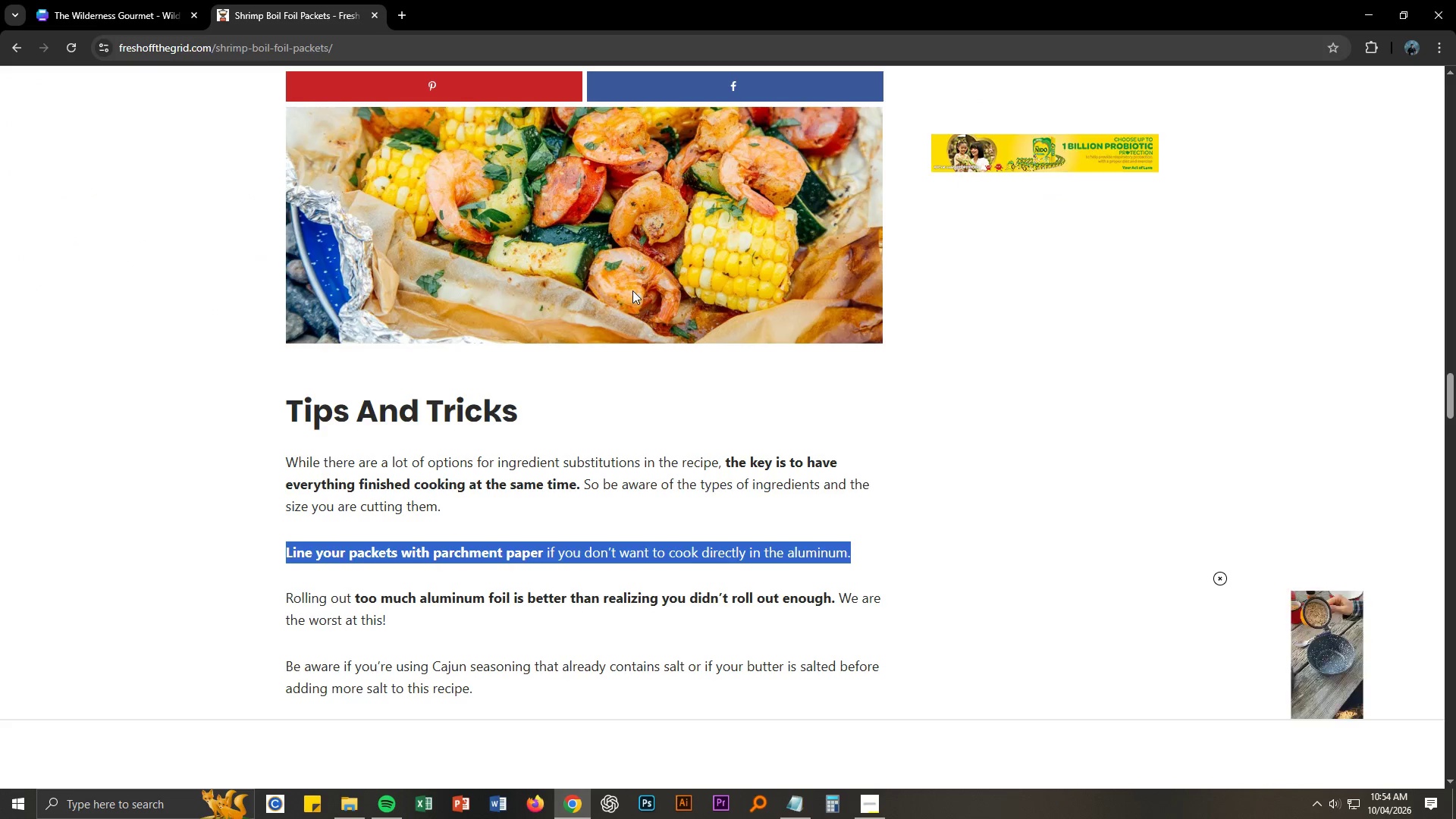 
scroll: coordinate [632, 290], scroll_direction: up, amount: 4.0
 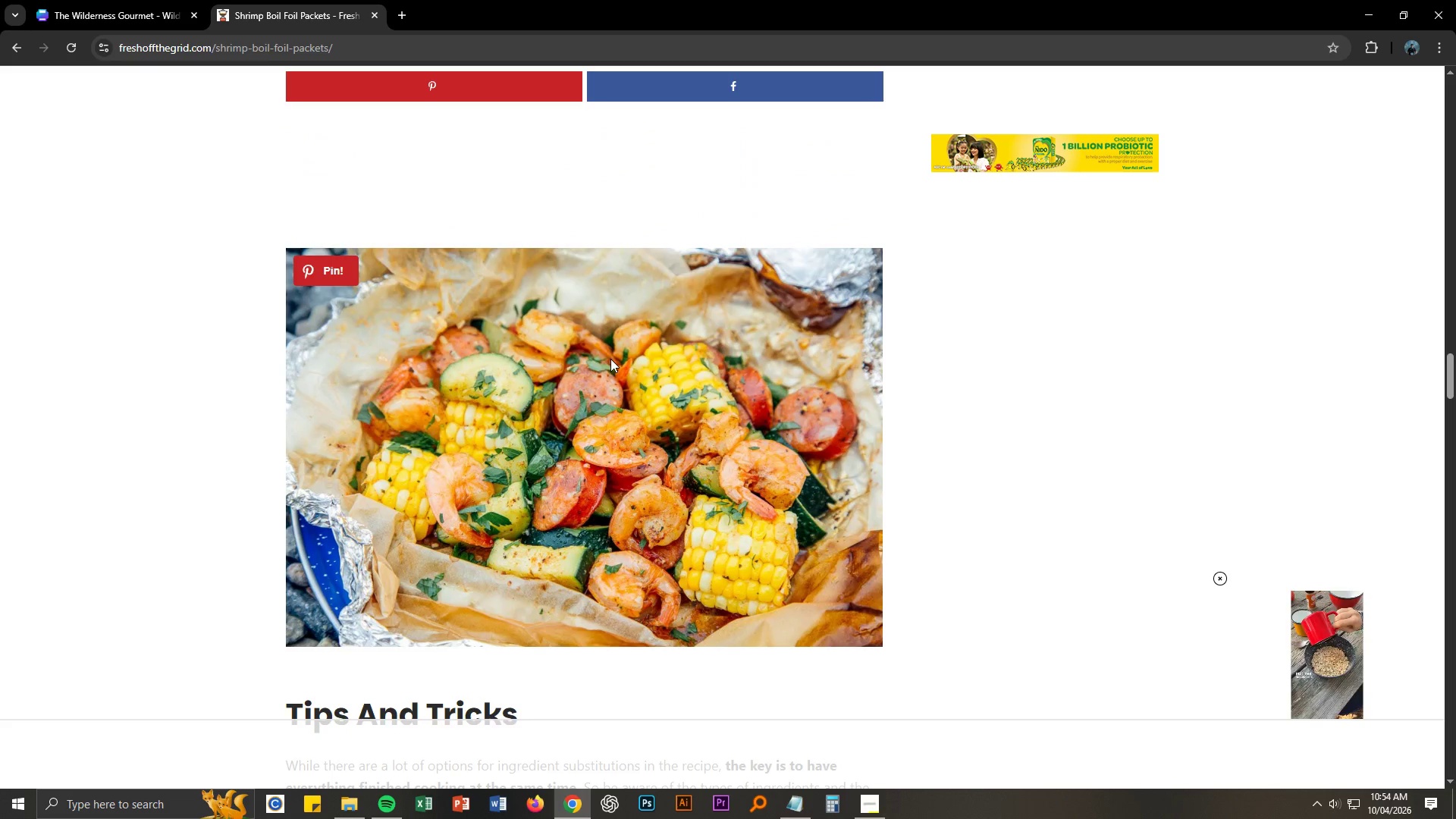 
right_click([610, 359])
 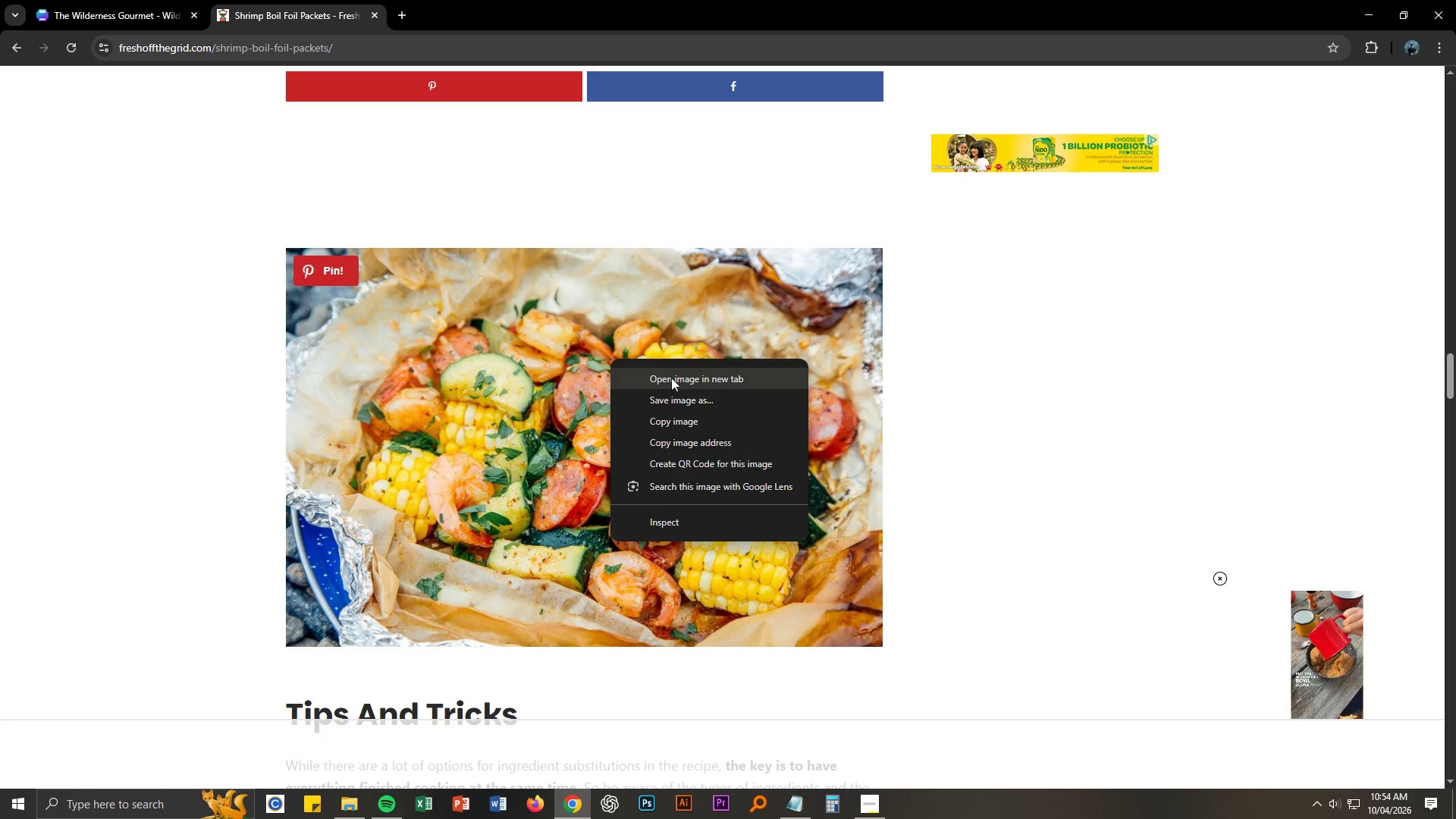 
left_click([671, 378])
 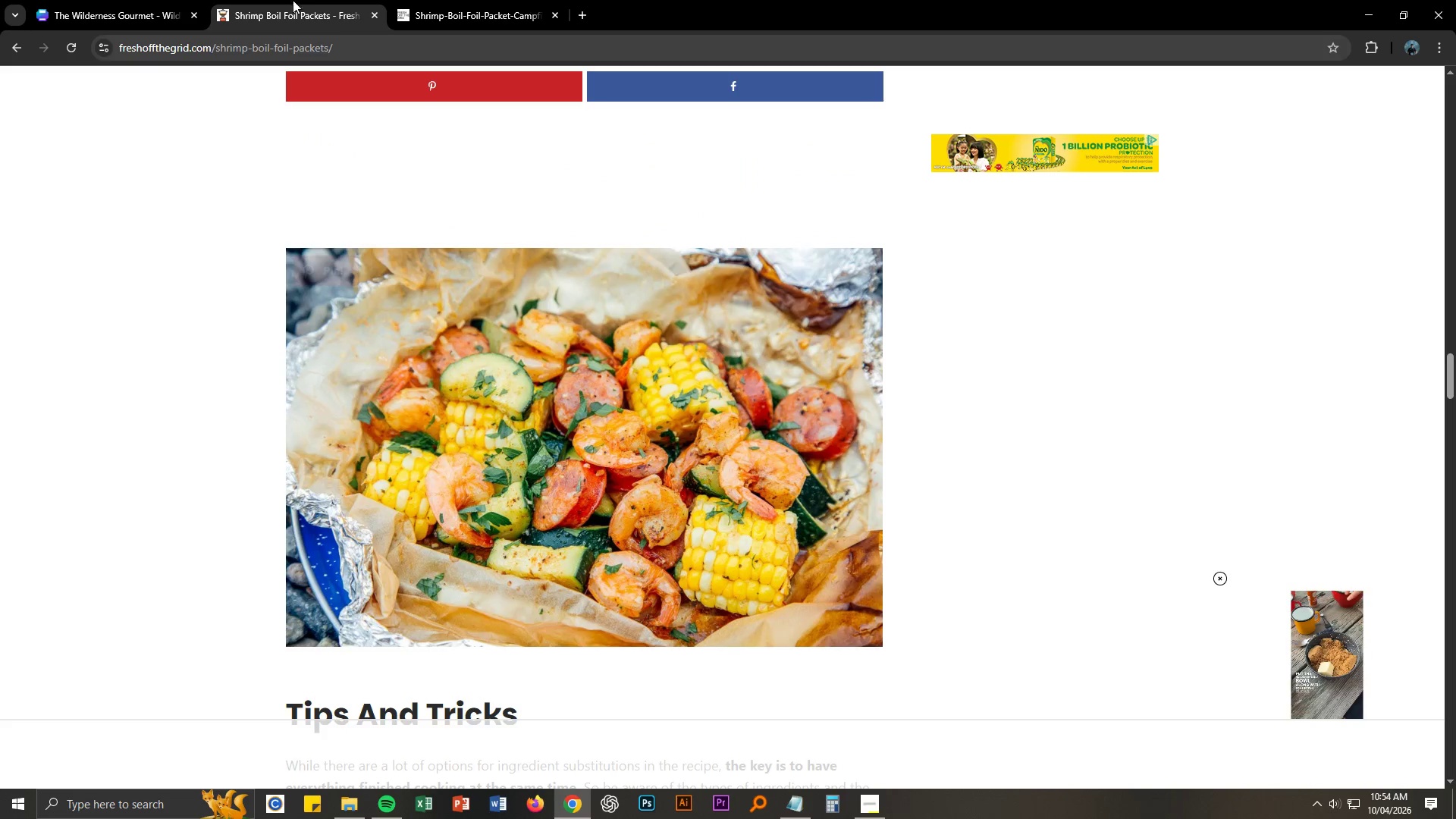 
left_click([447, 0])
 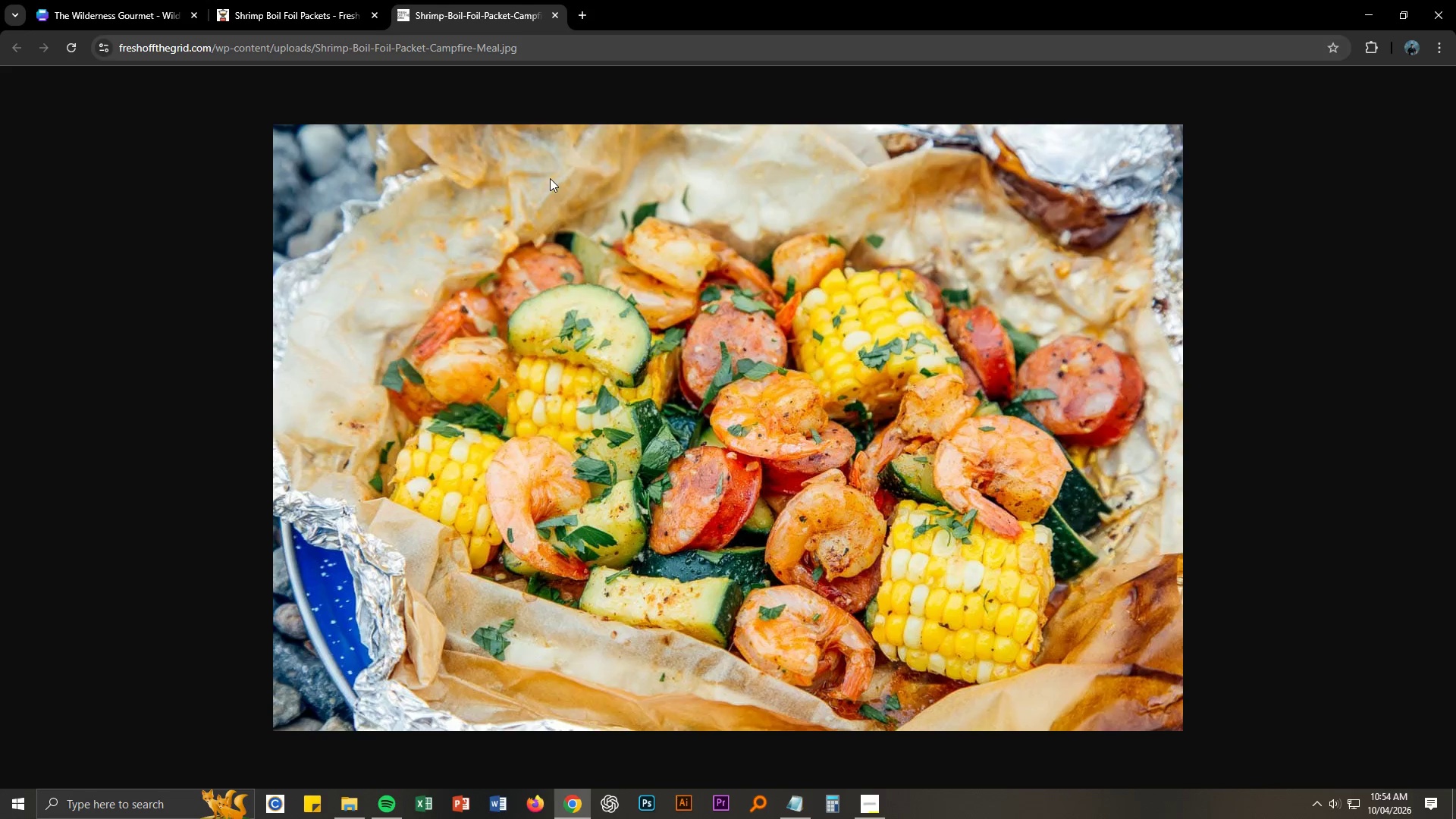 
right_click([777, 355])
 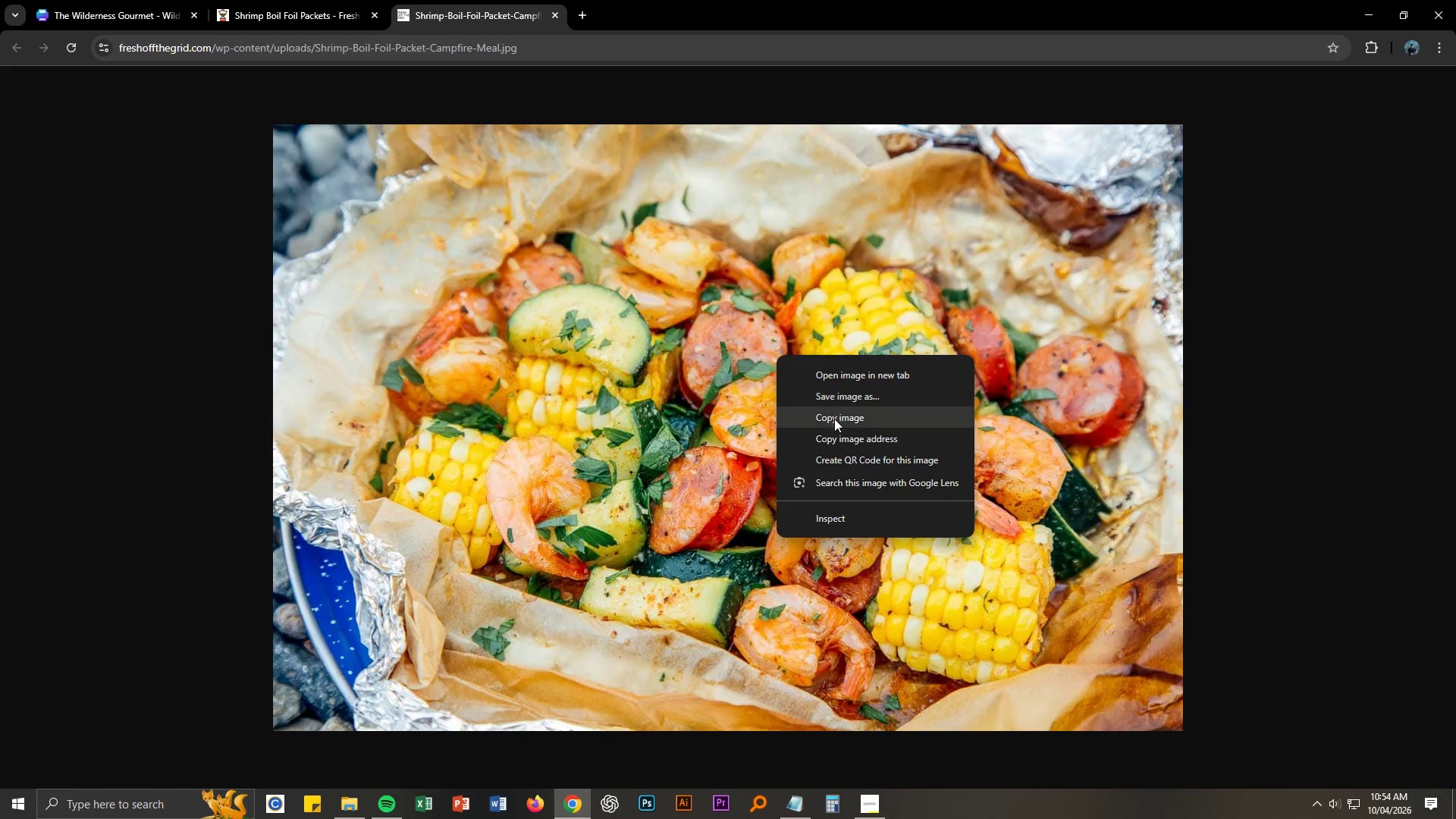 
left_click([834, 419])
 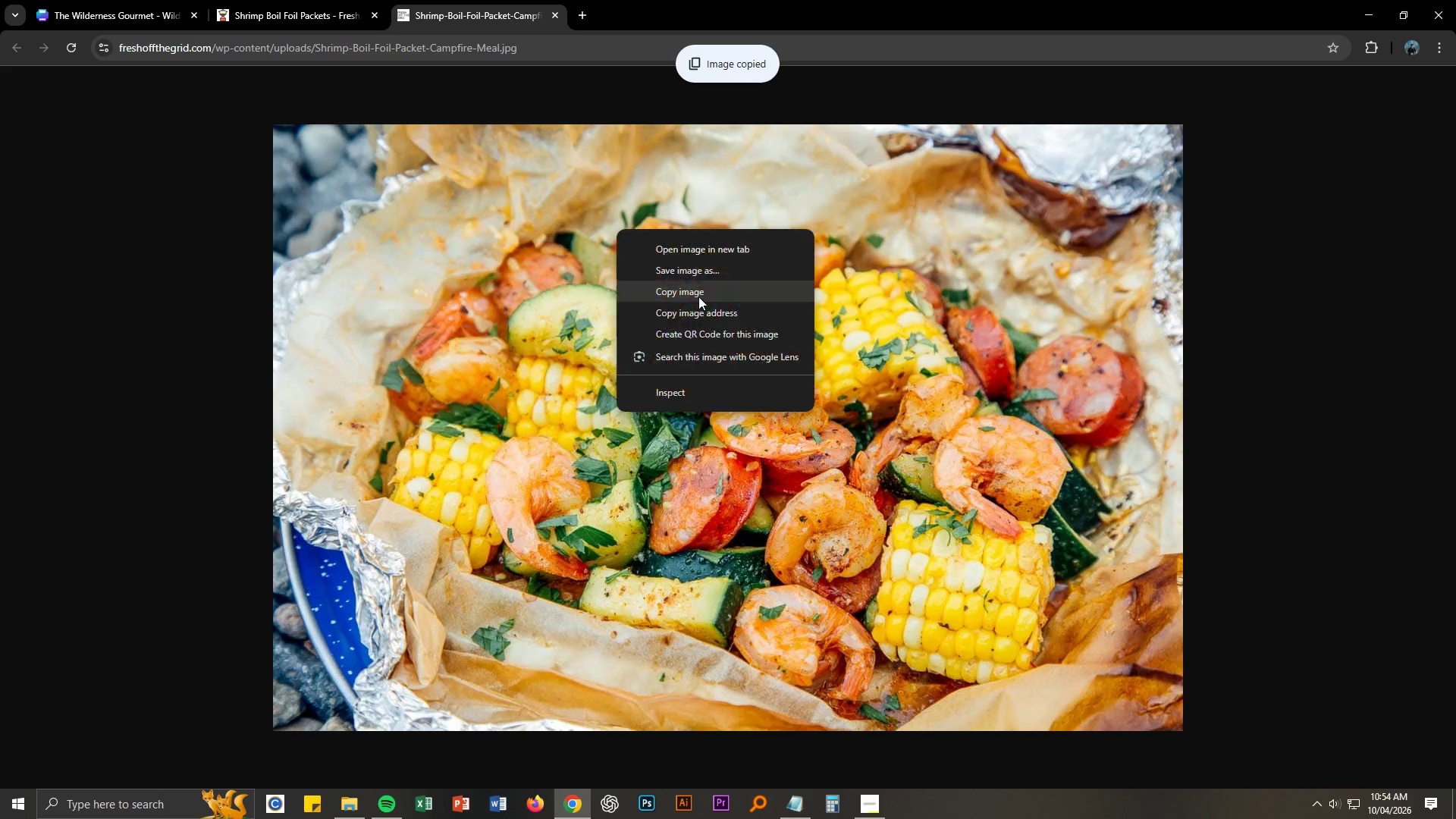 
left_click([698, 274])
 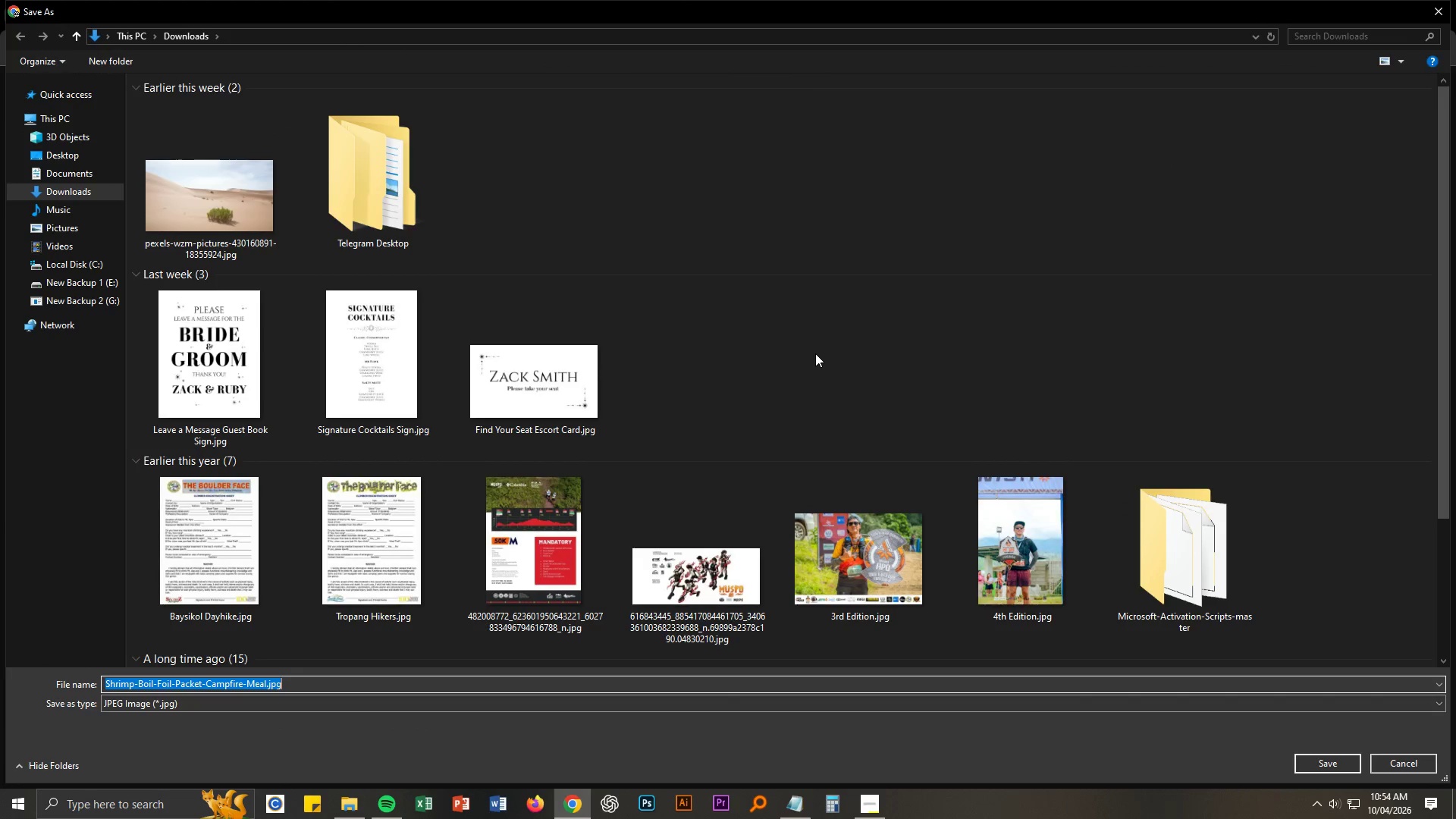 
key(NumpadEnter)
 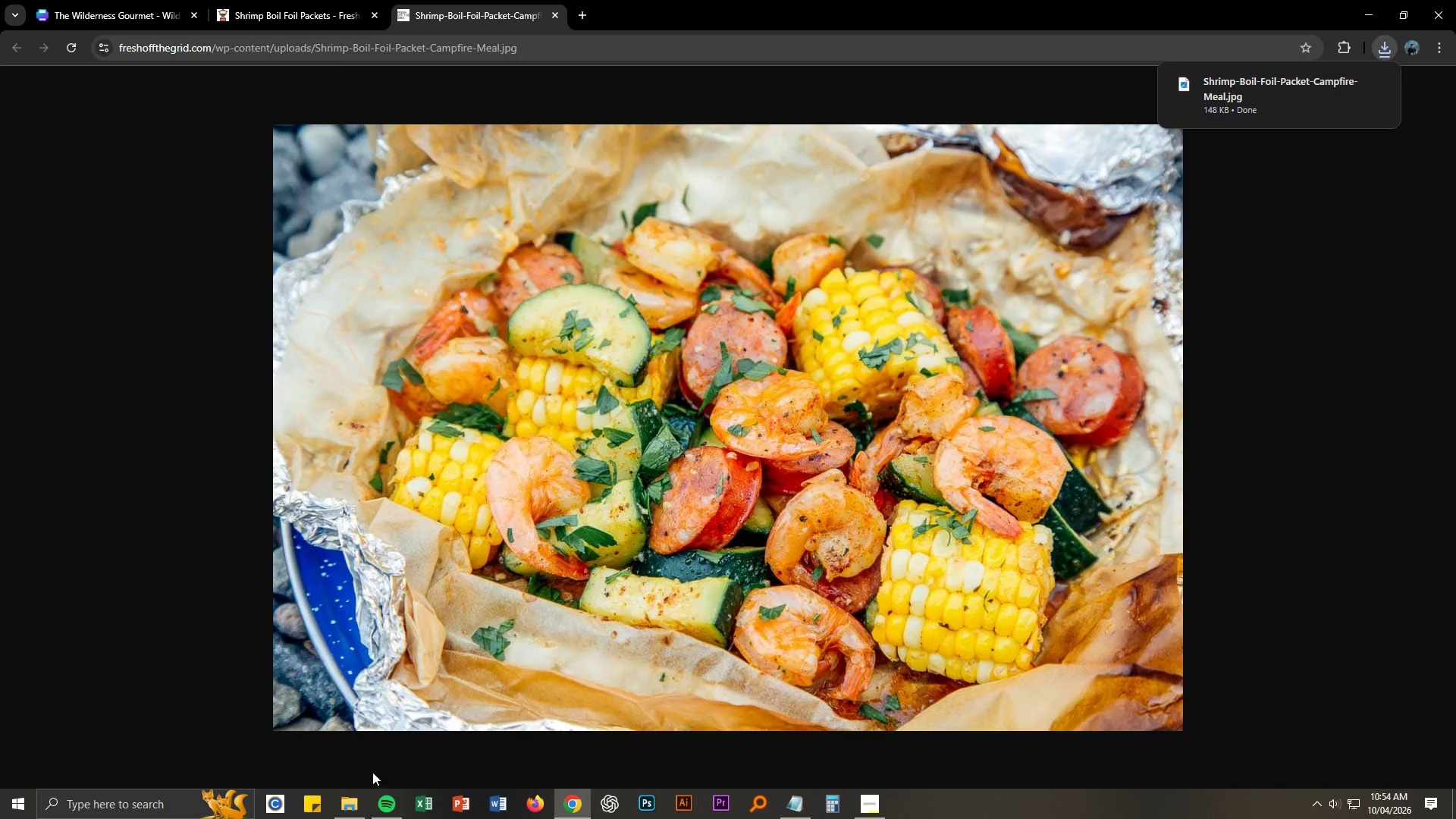 
left_click([340, 811])
 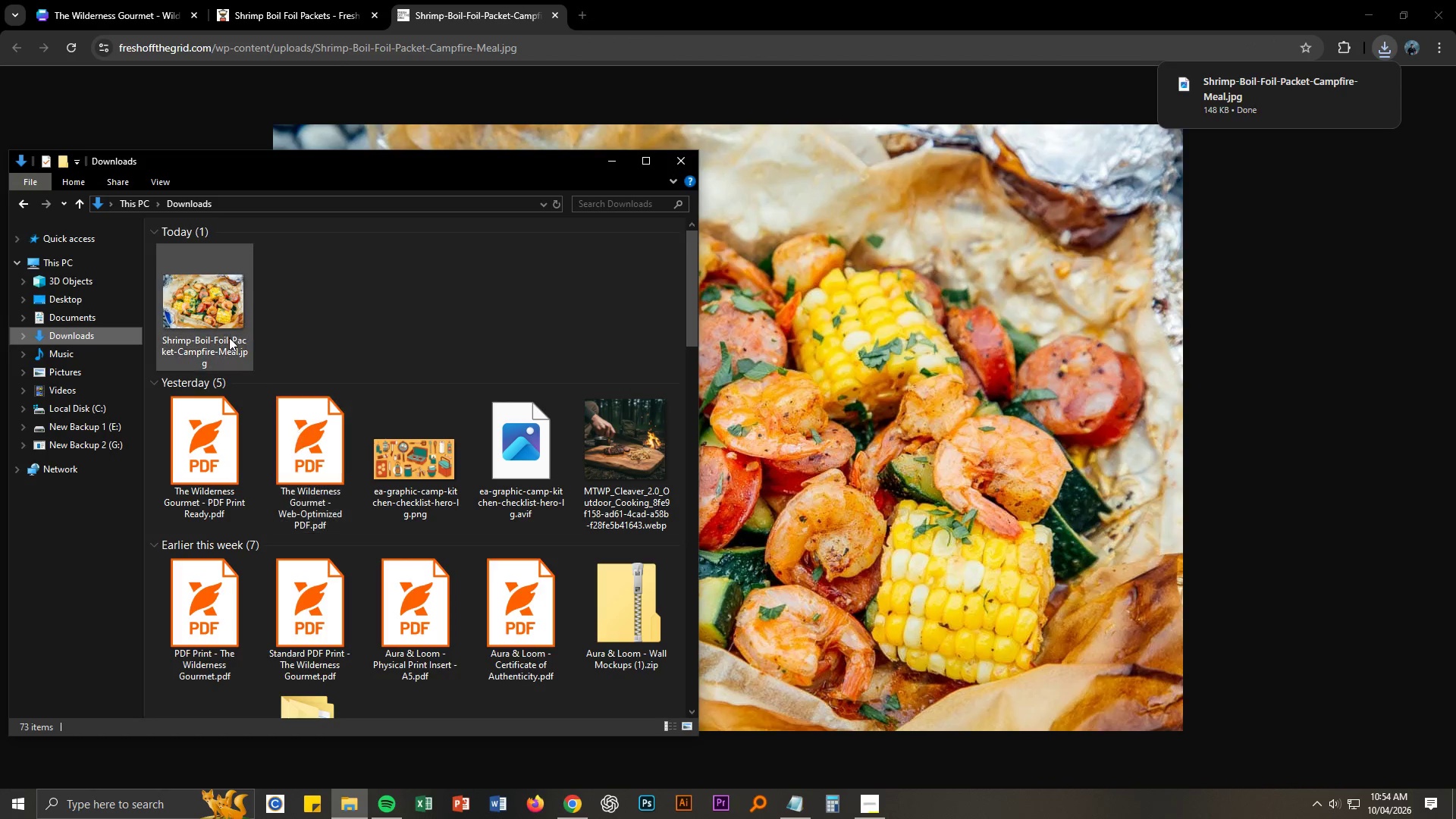 
left_click([208, 298])
 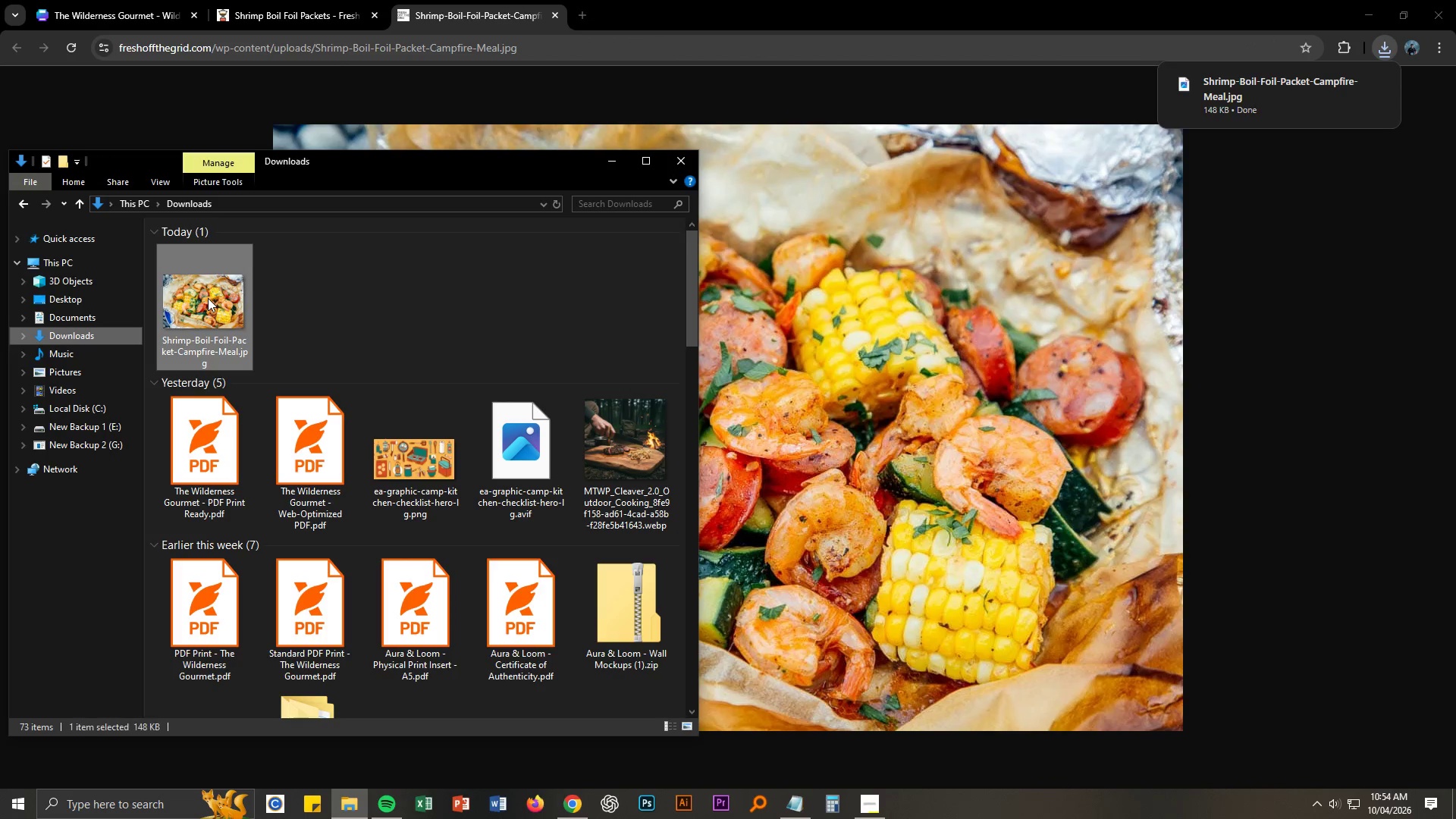 
key(Control+ControlLeft)
 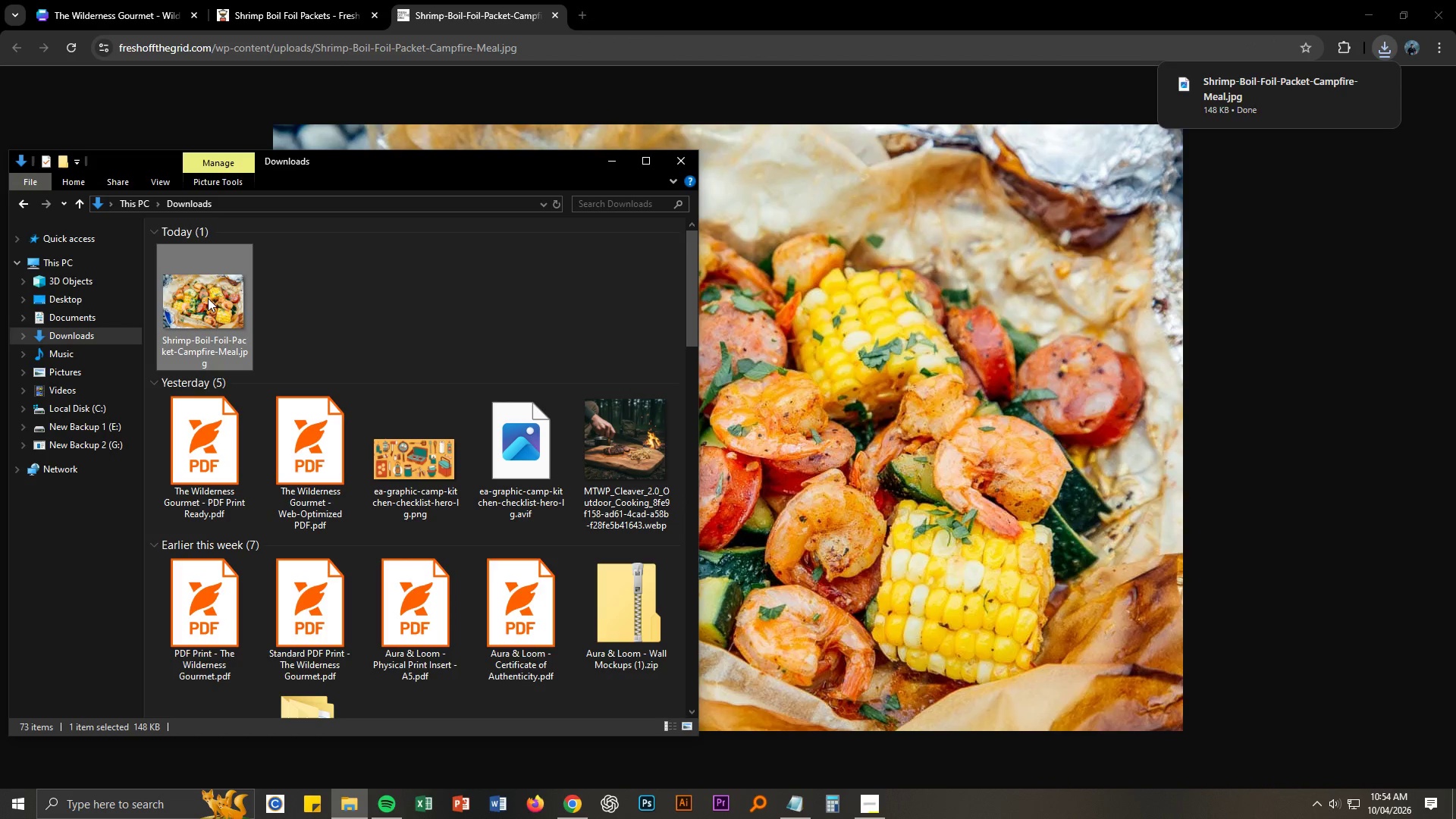 
key(Control+X)
 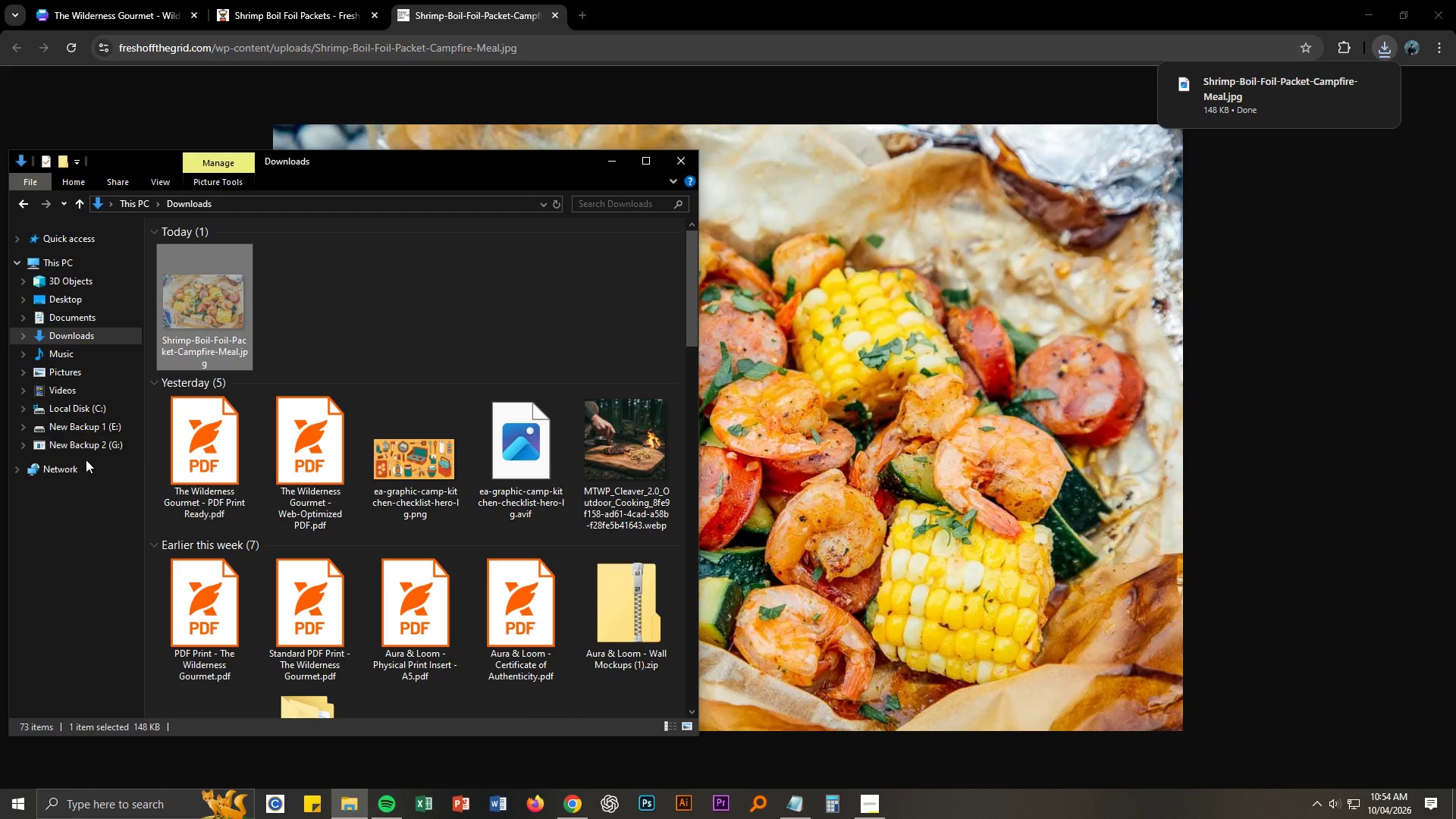 
left_click([87, 444])
 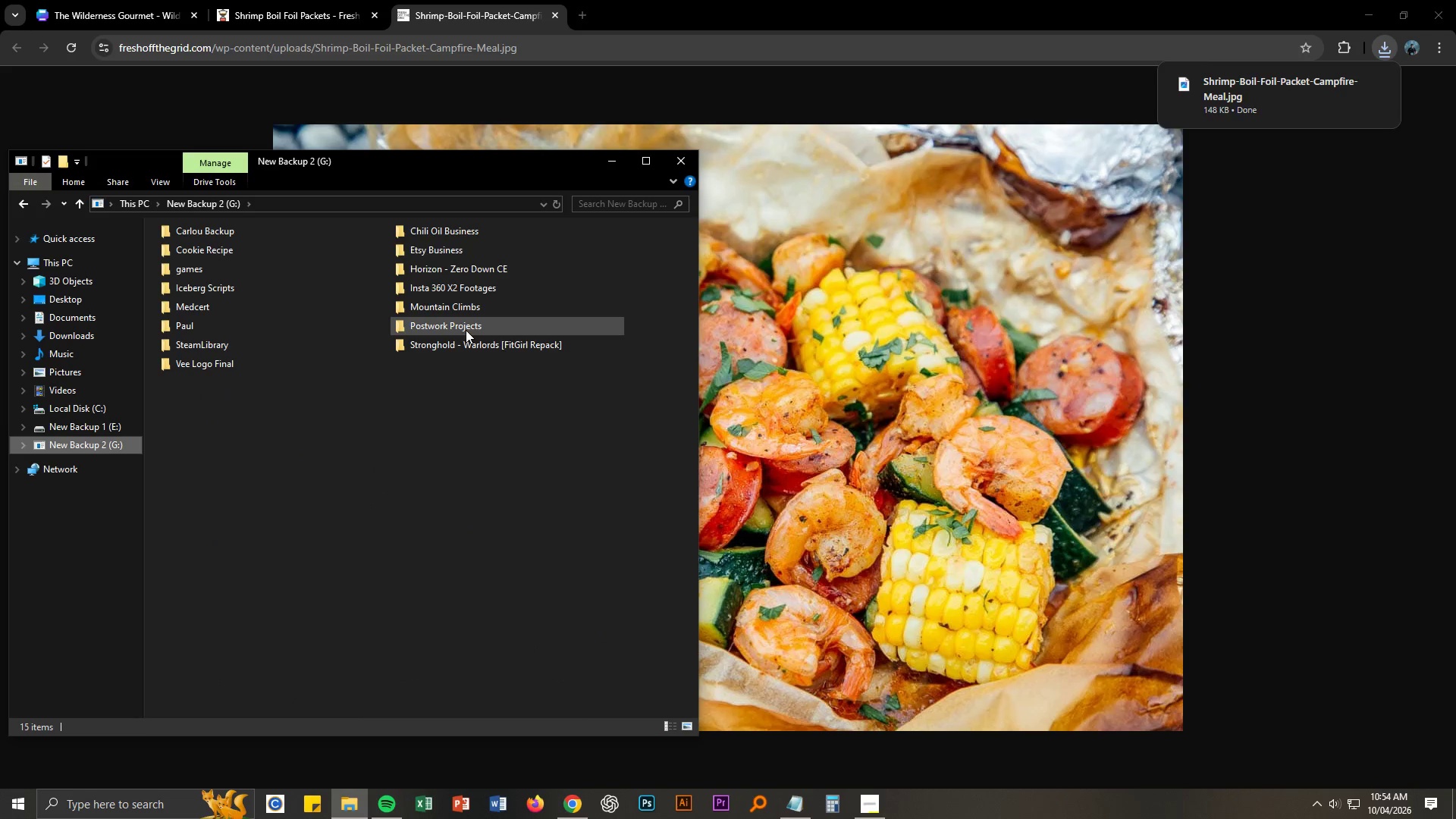 
double_click([463, 330])
 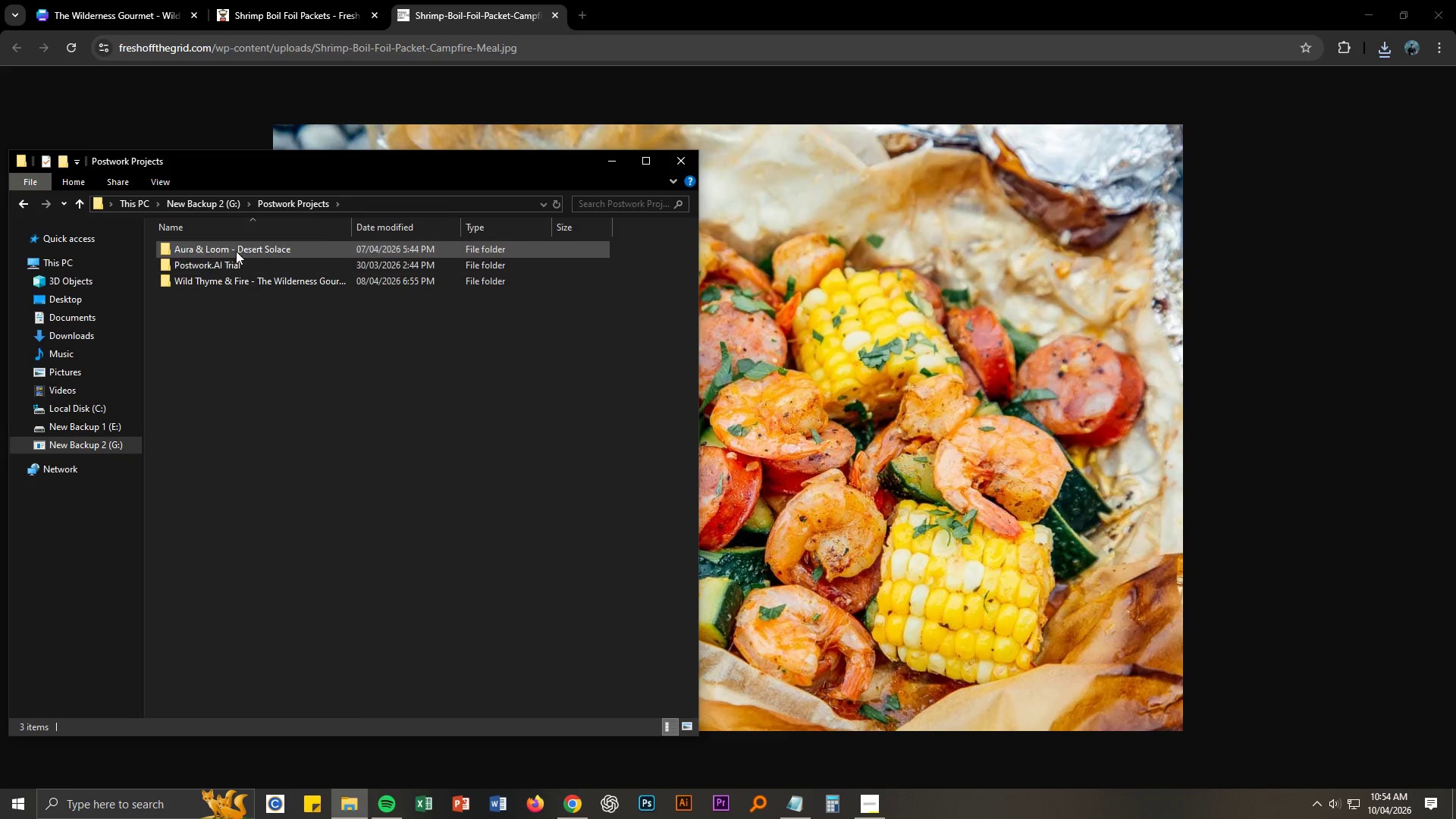 
double_click([236, 288])
 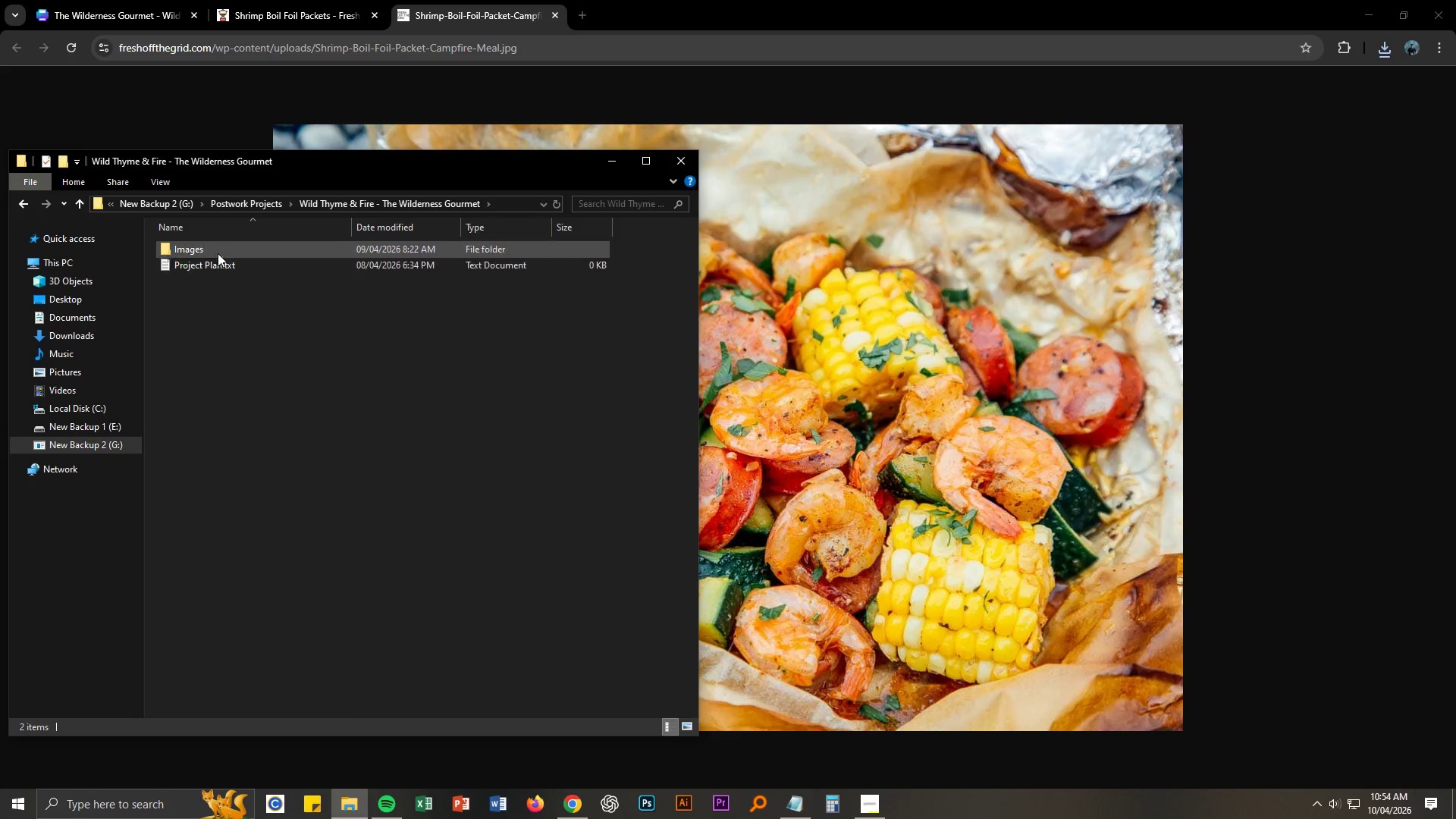 
double_click([215, 249])
 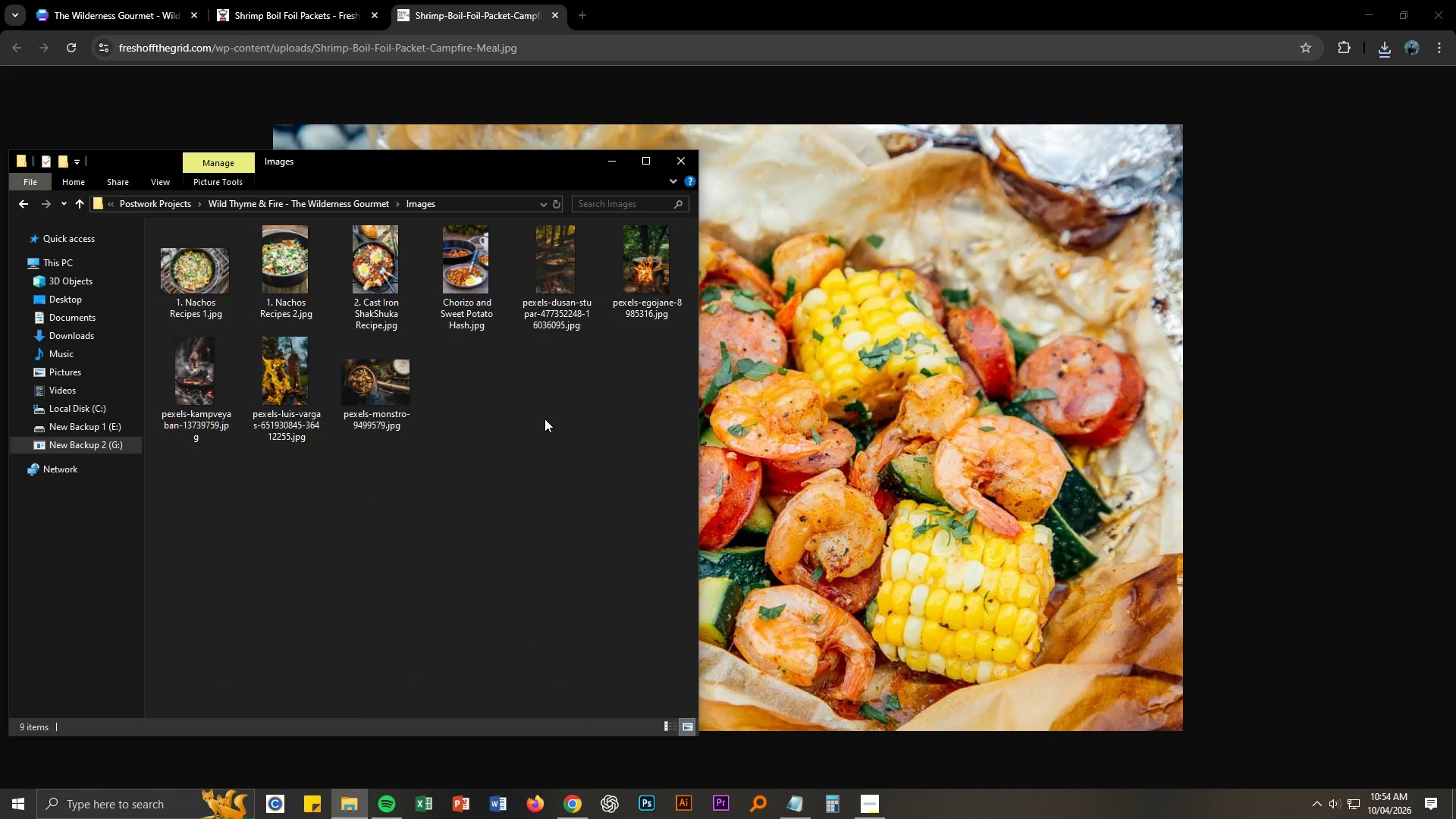 
left_click([543, 415])
 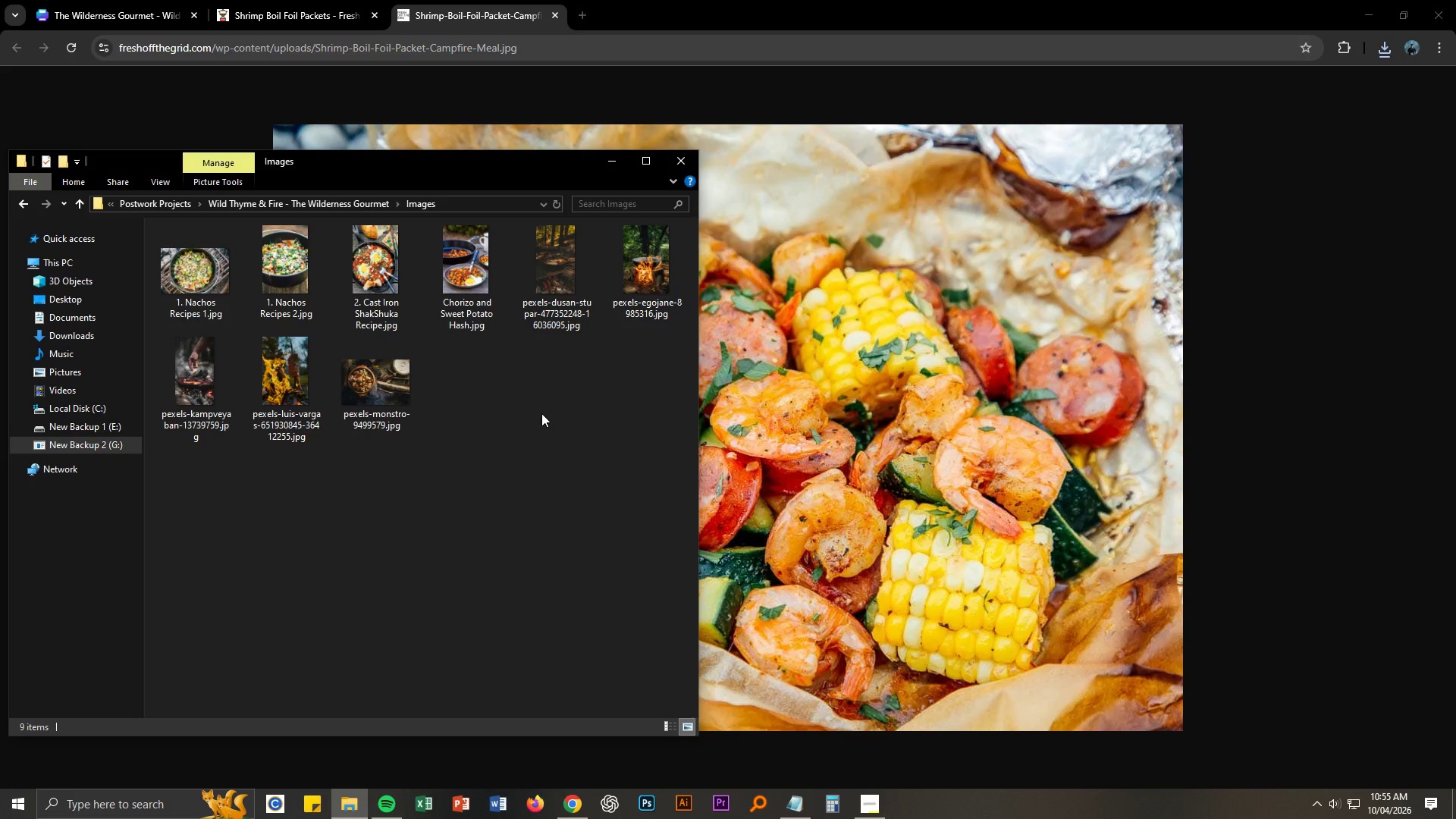 
hold_key(key=ControlLeft, duration=1.2)
 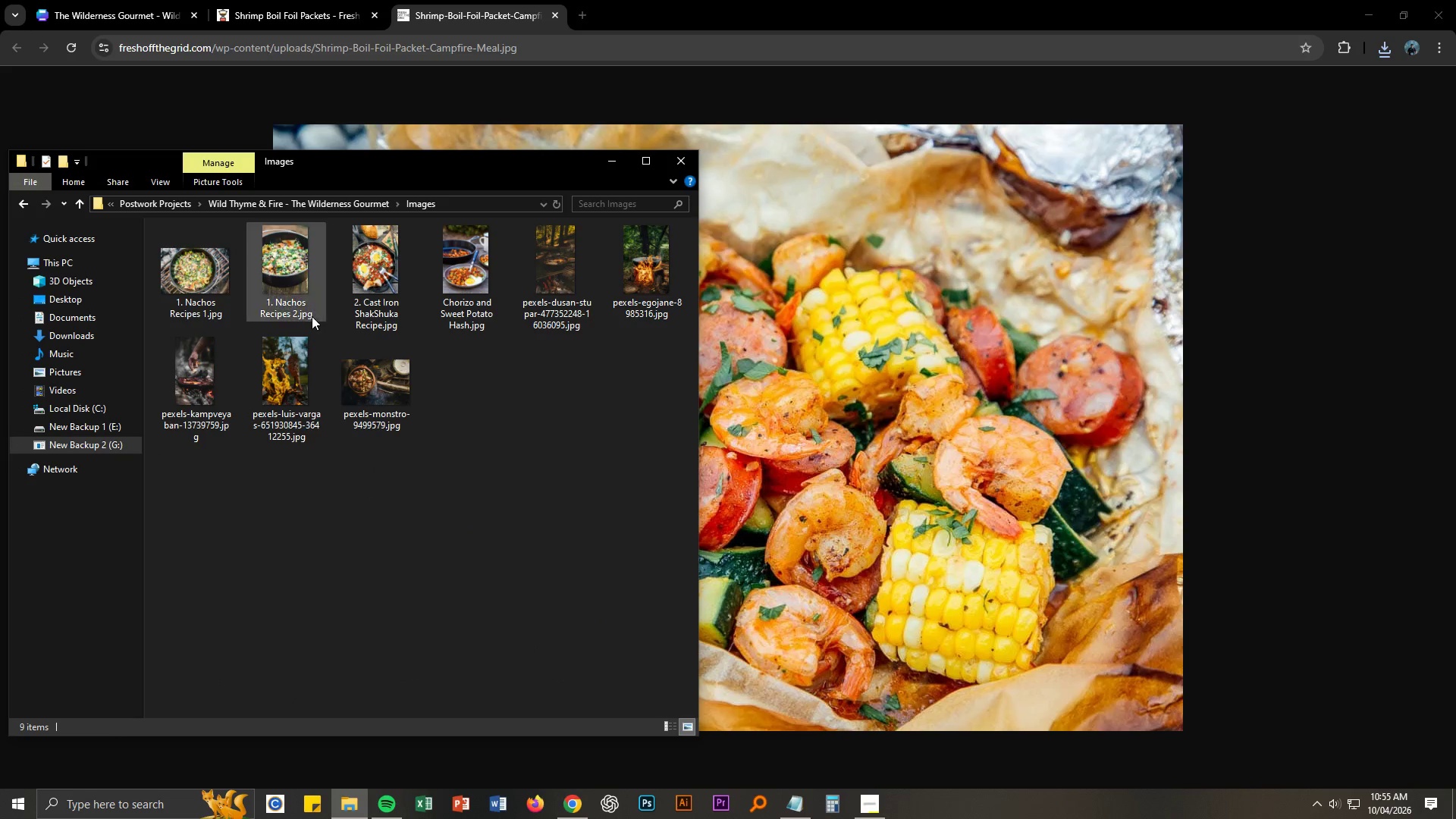 
left_click([299, 308])
 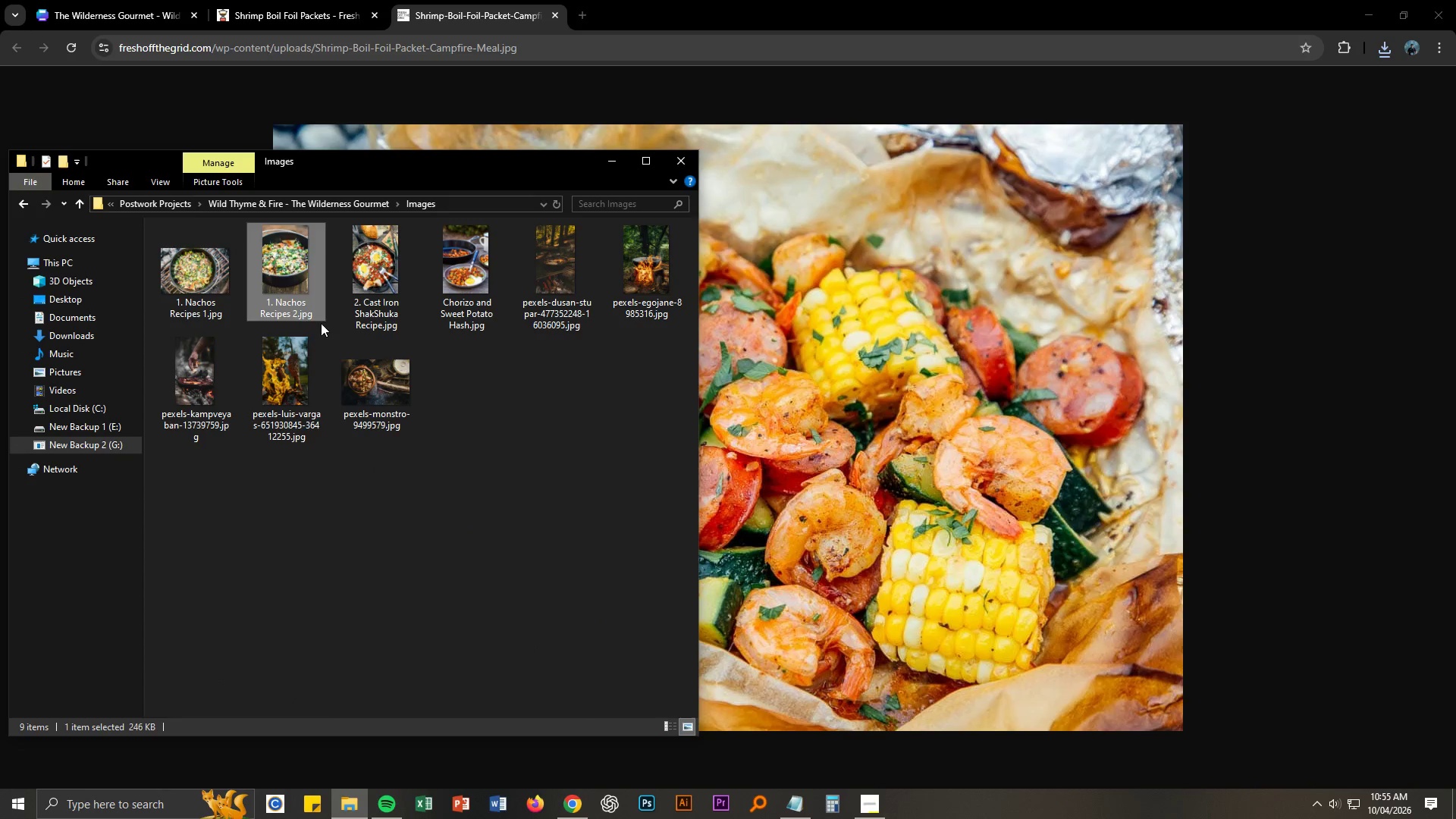 
key(Control+Delete)
 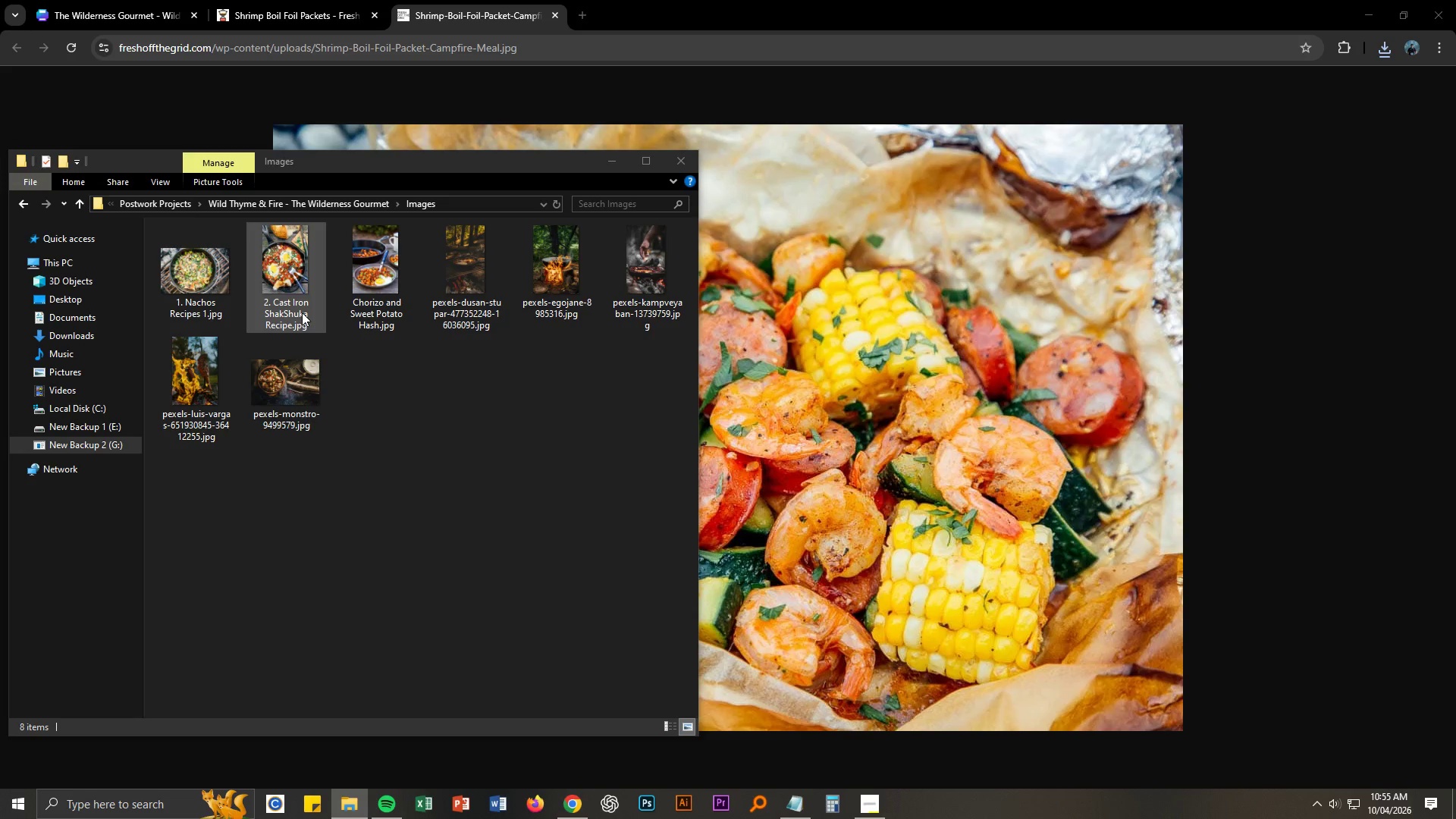 
left_click([380, 316])
 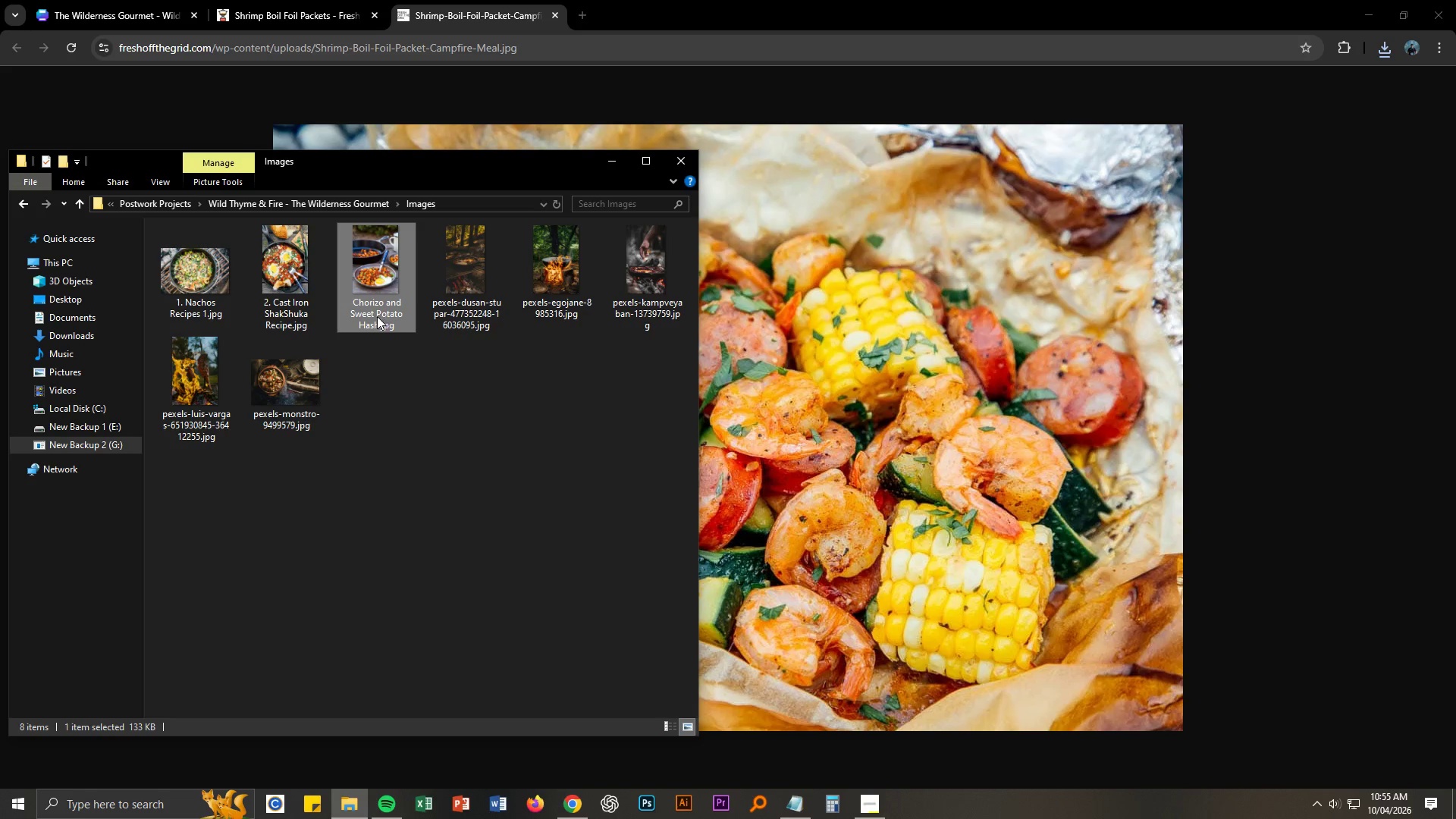 
key(F2)
 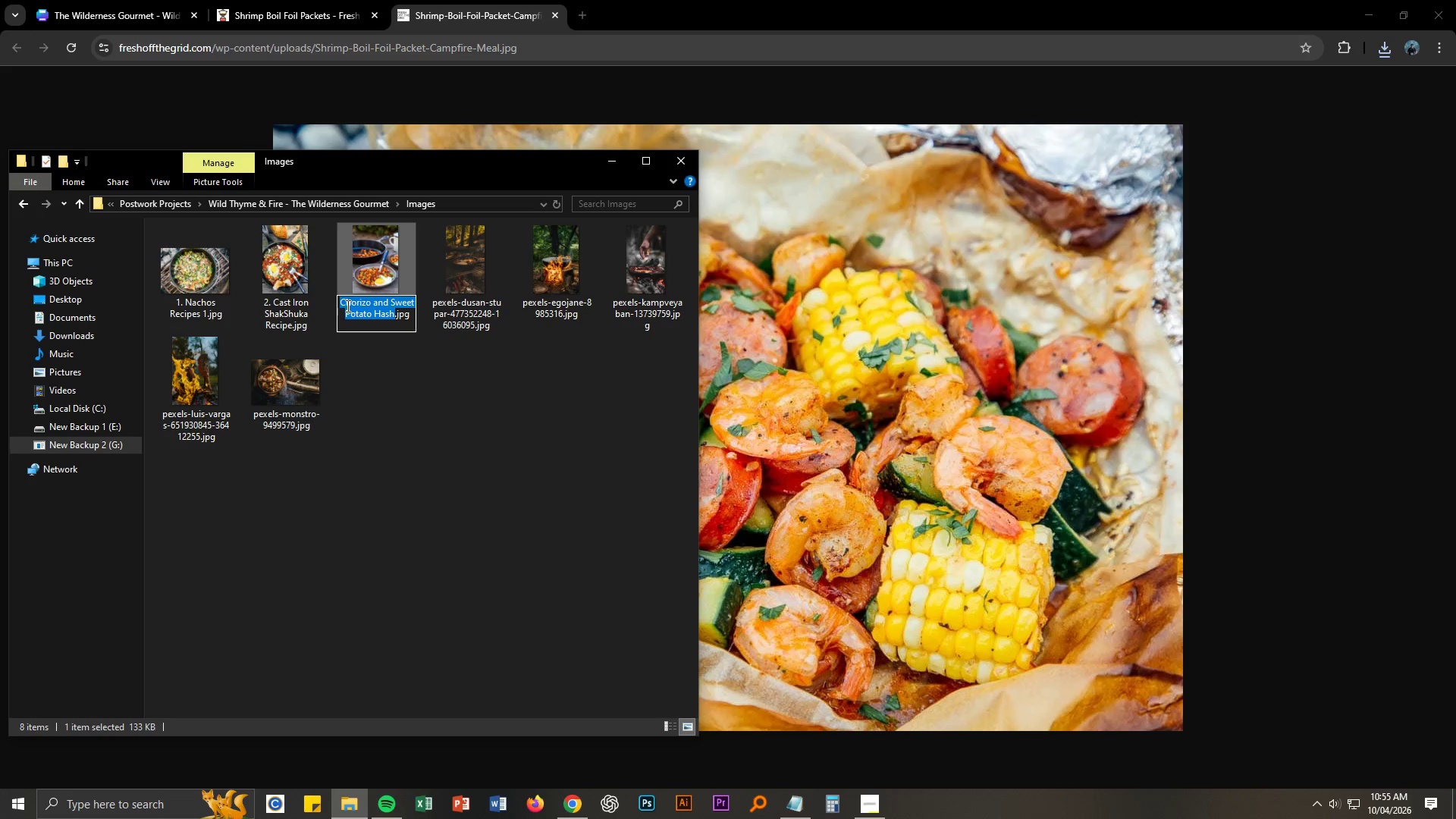 
left_click([341, 303])
 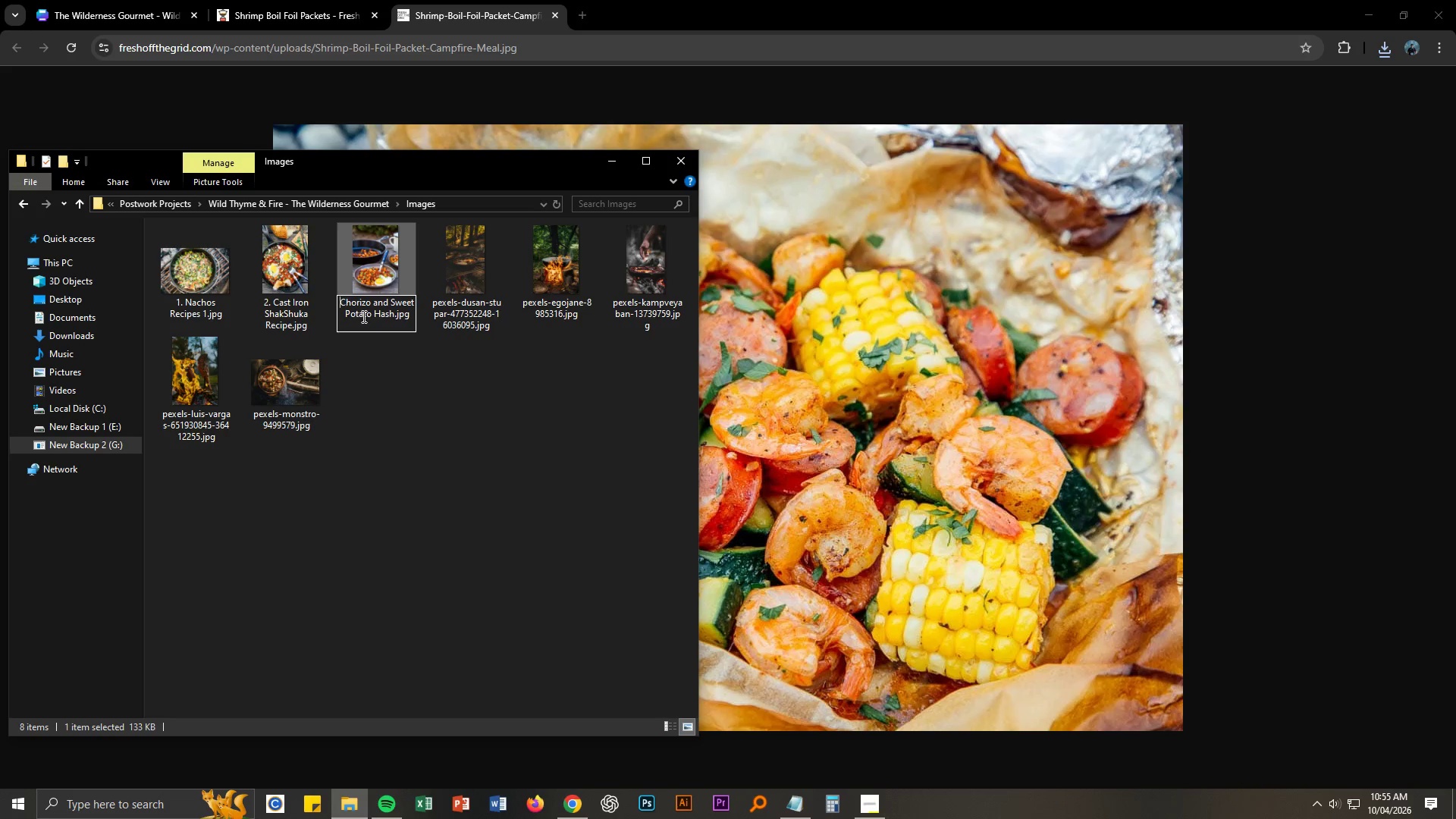 
key(F3)
 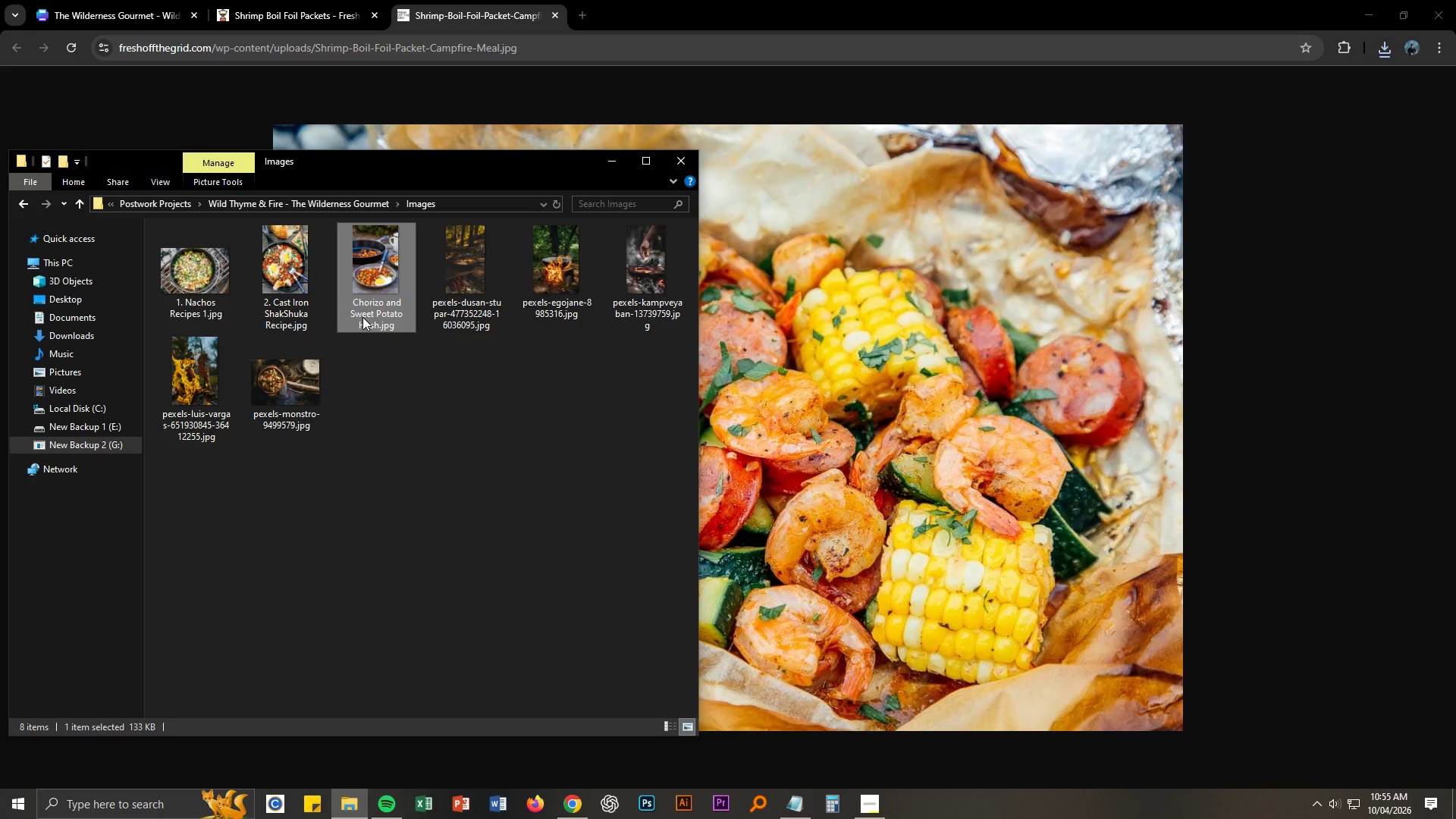 
key(NumpadDecimal)
 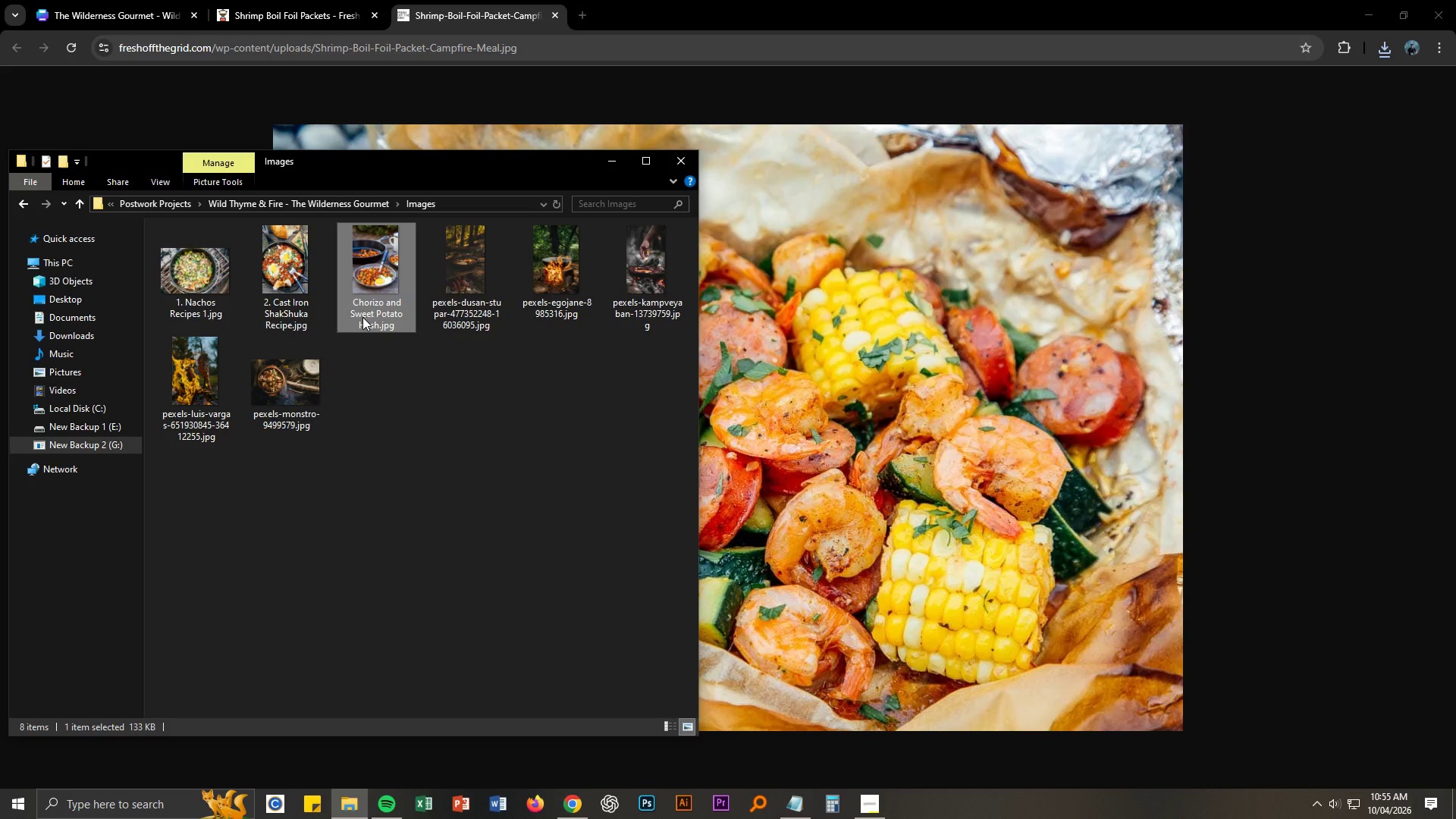 
left_click([362, 317])
 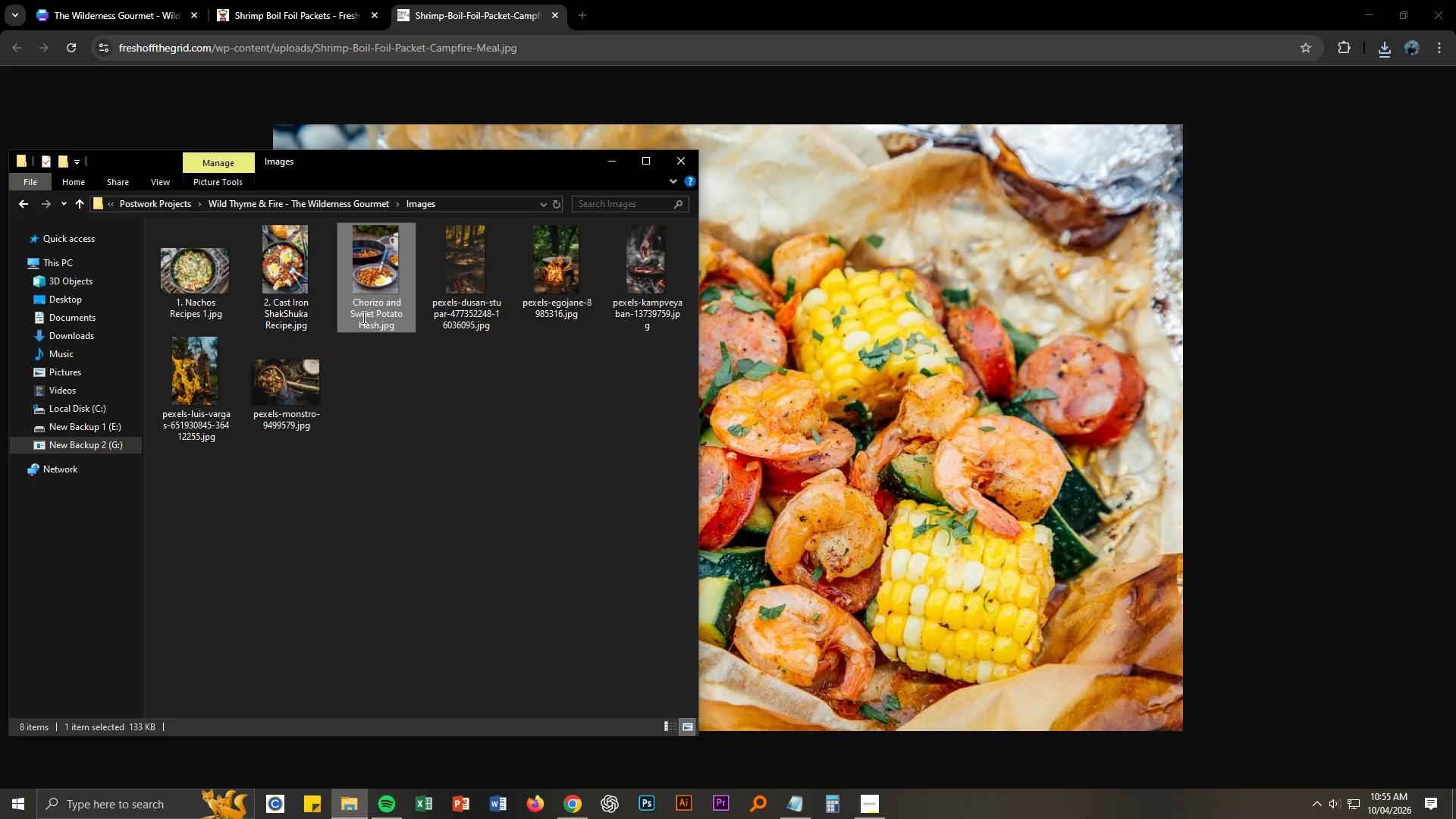 
key(F2)
 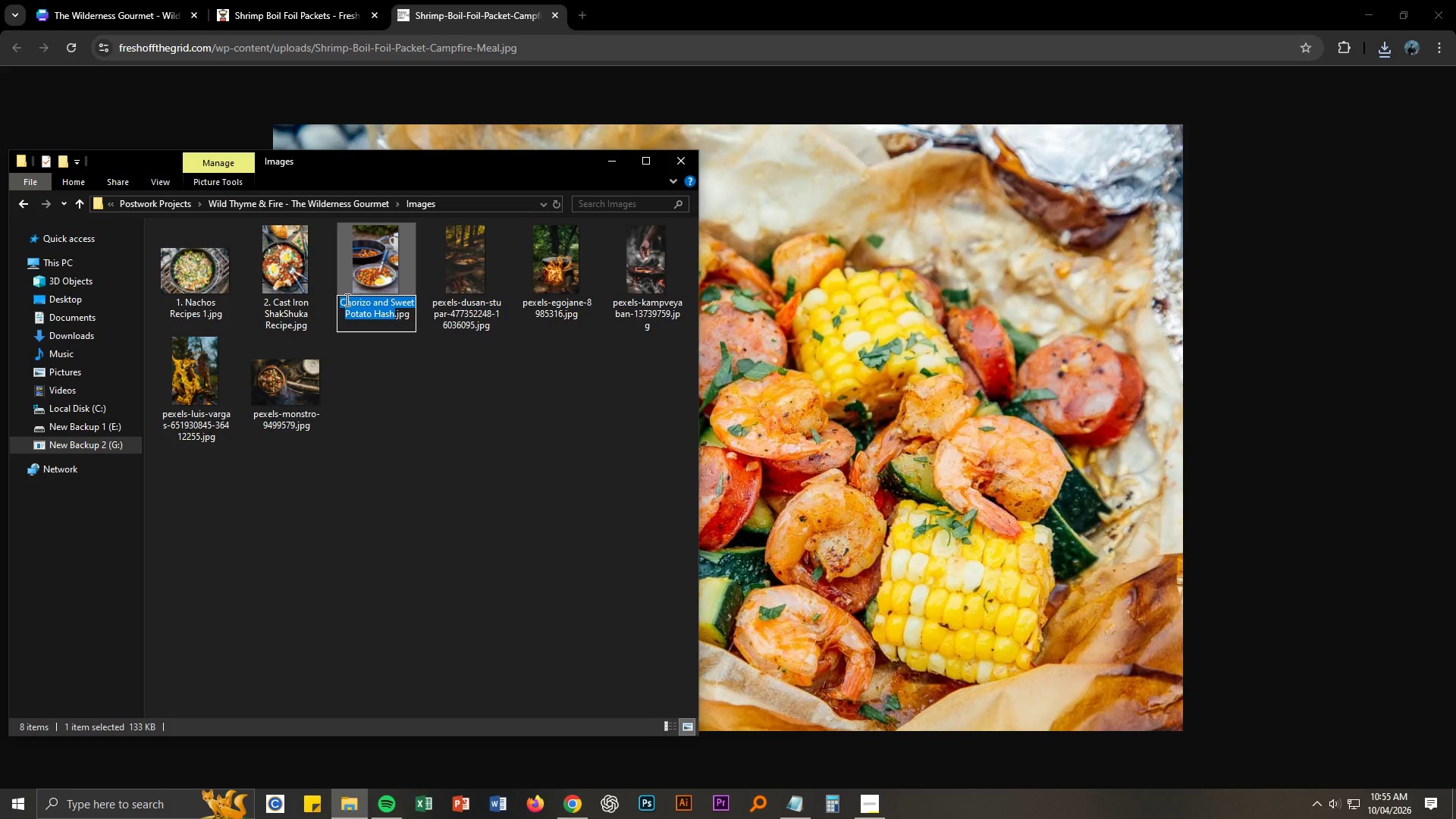 
left_click([340, 303])
 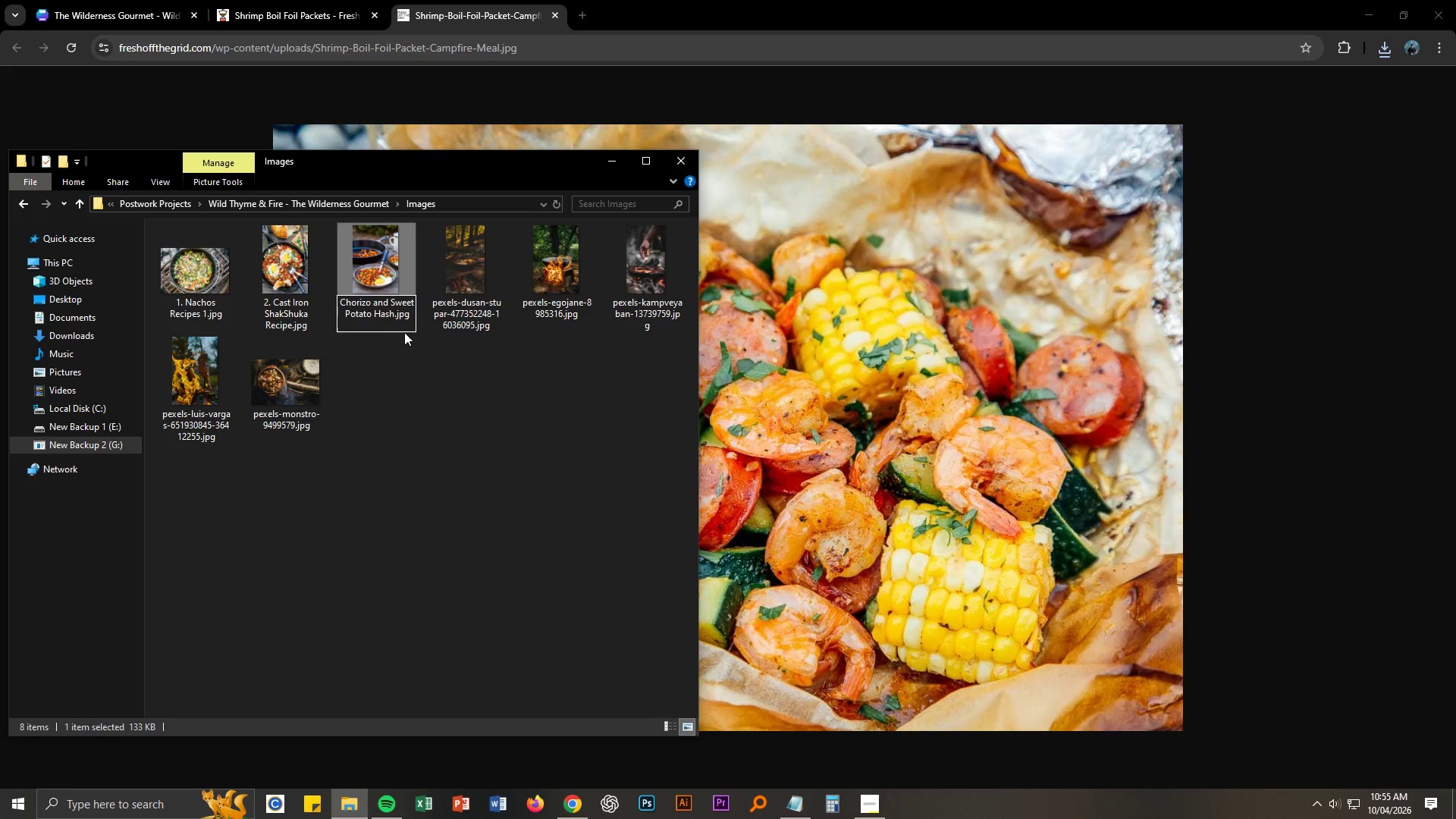 
key(Numpad3)
 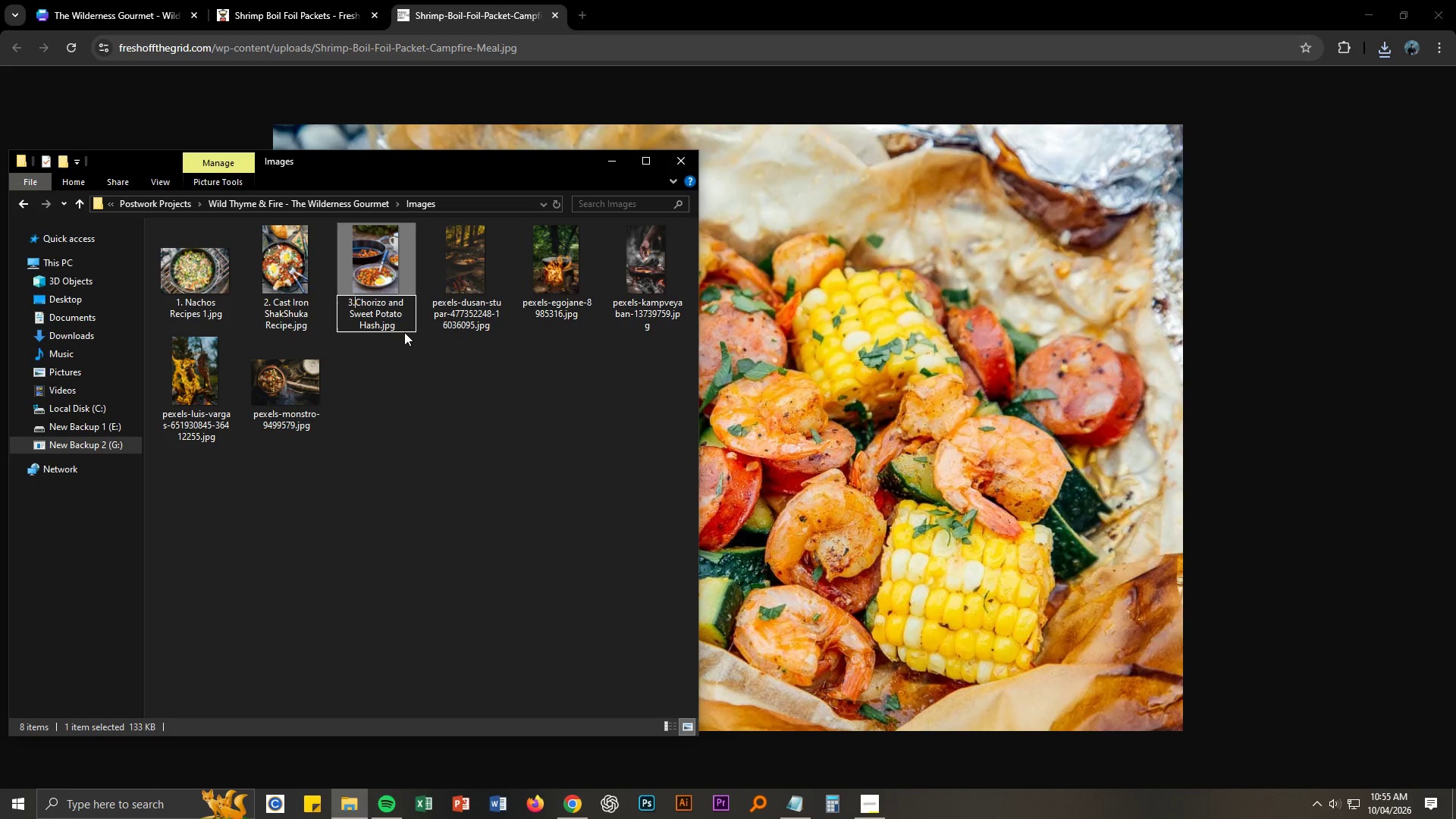 
key(NumpadDecimal)
 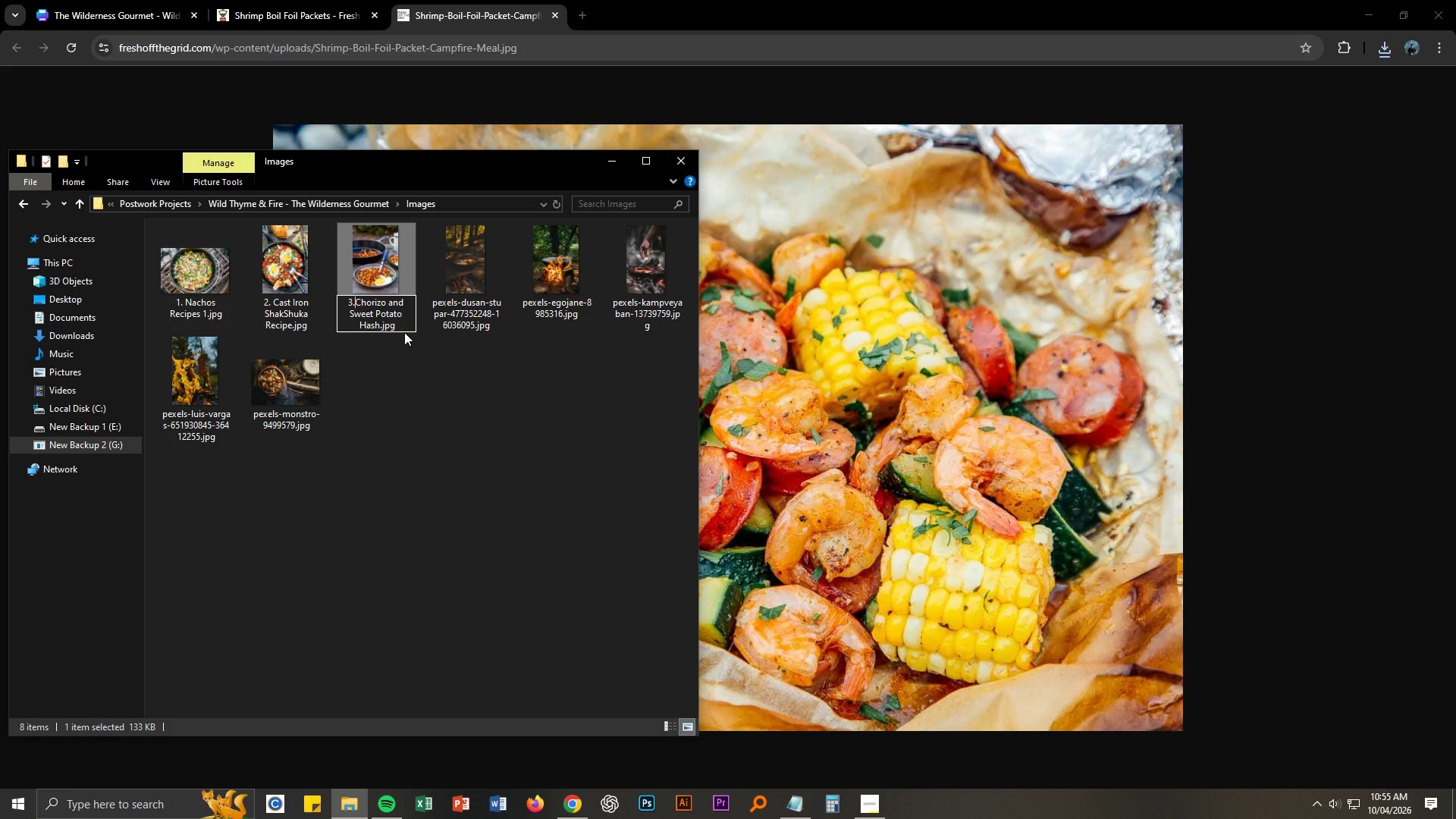 
key(Space)
 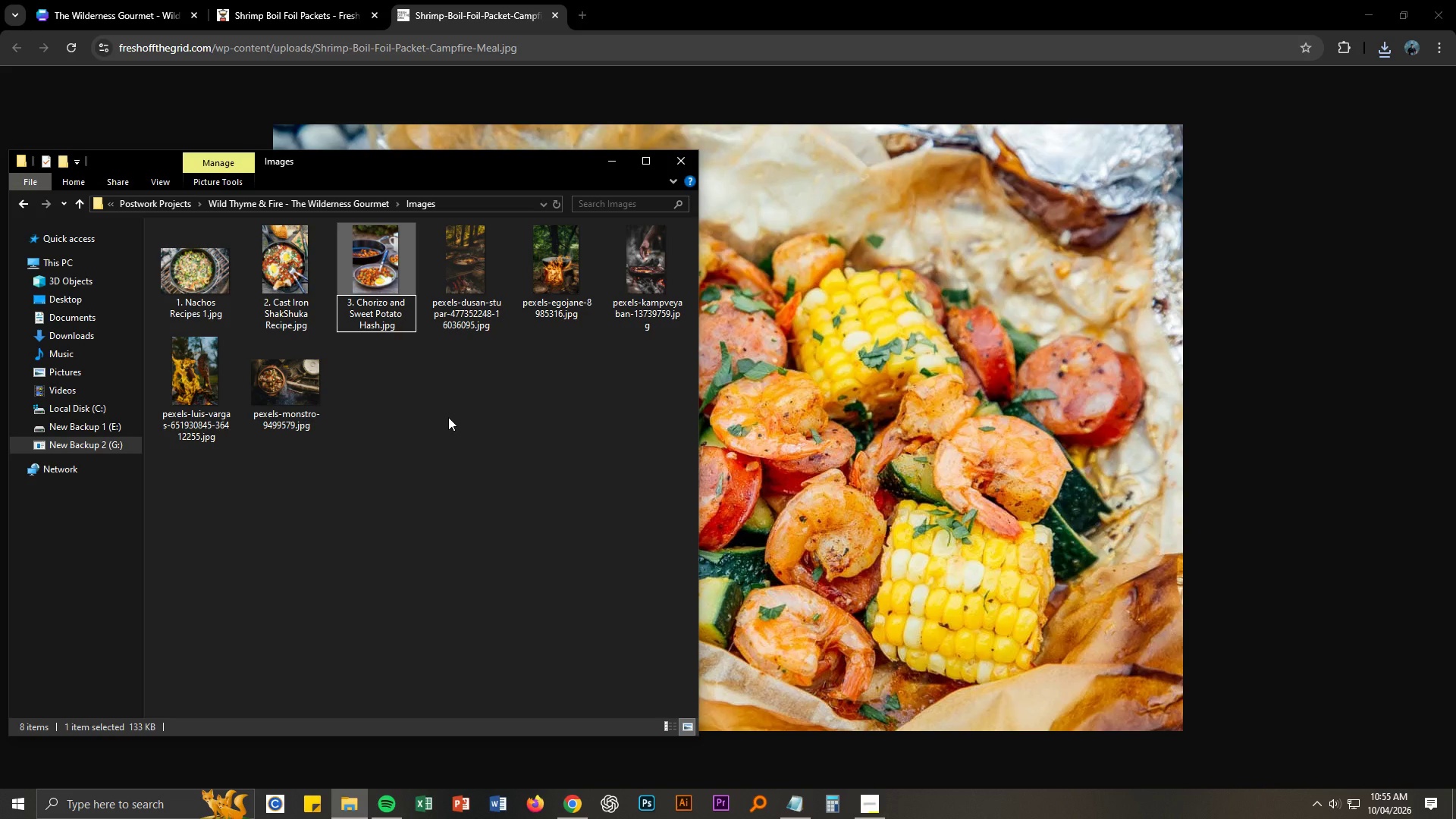 
left_click([448, 417])
 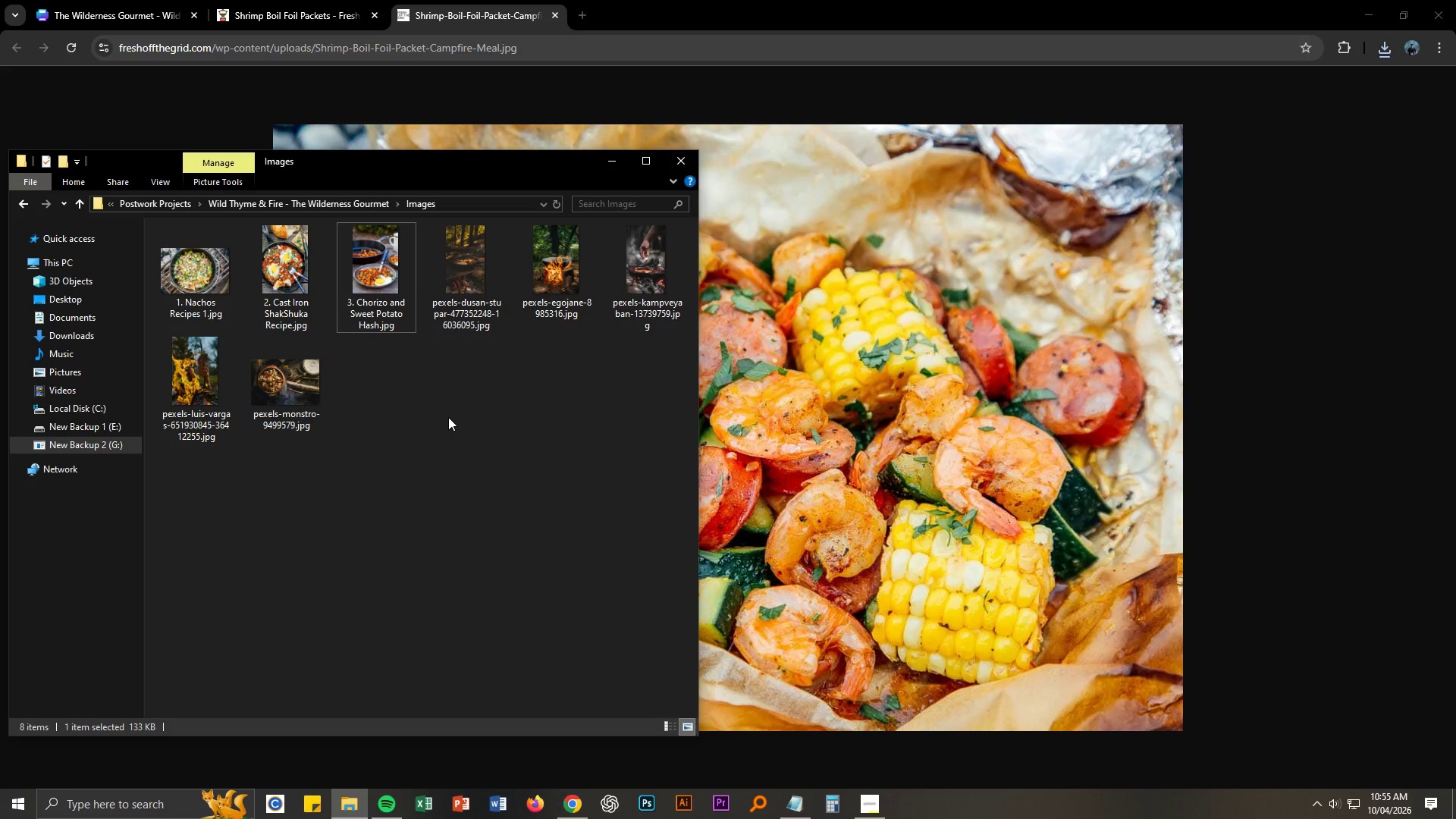 
right_click([448, 417])
 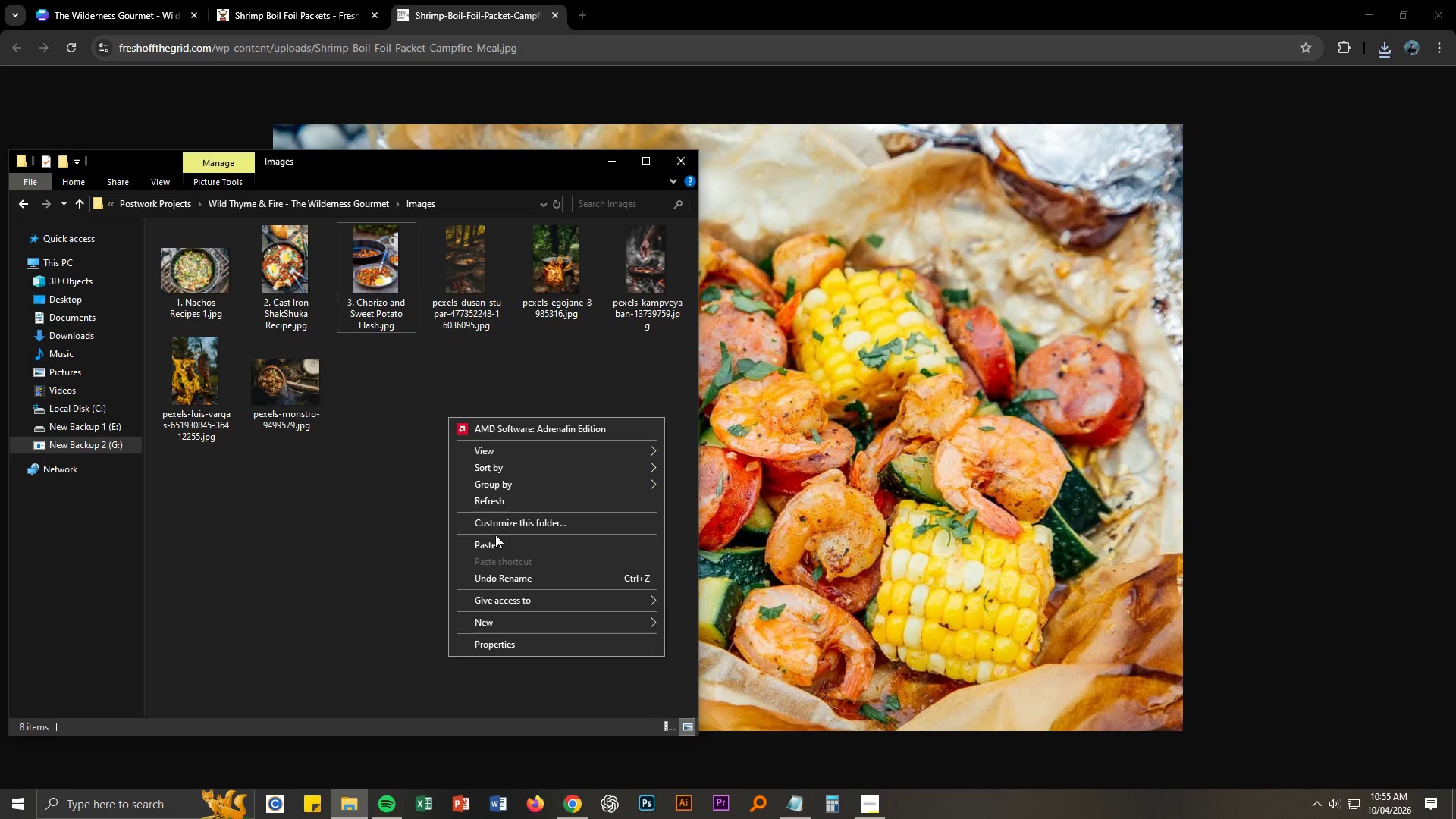 
left_click([381, 516])
 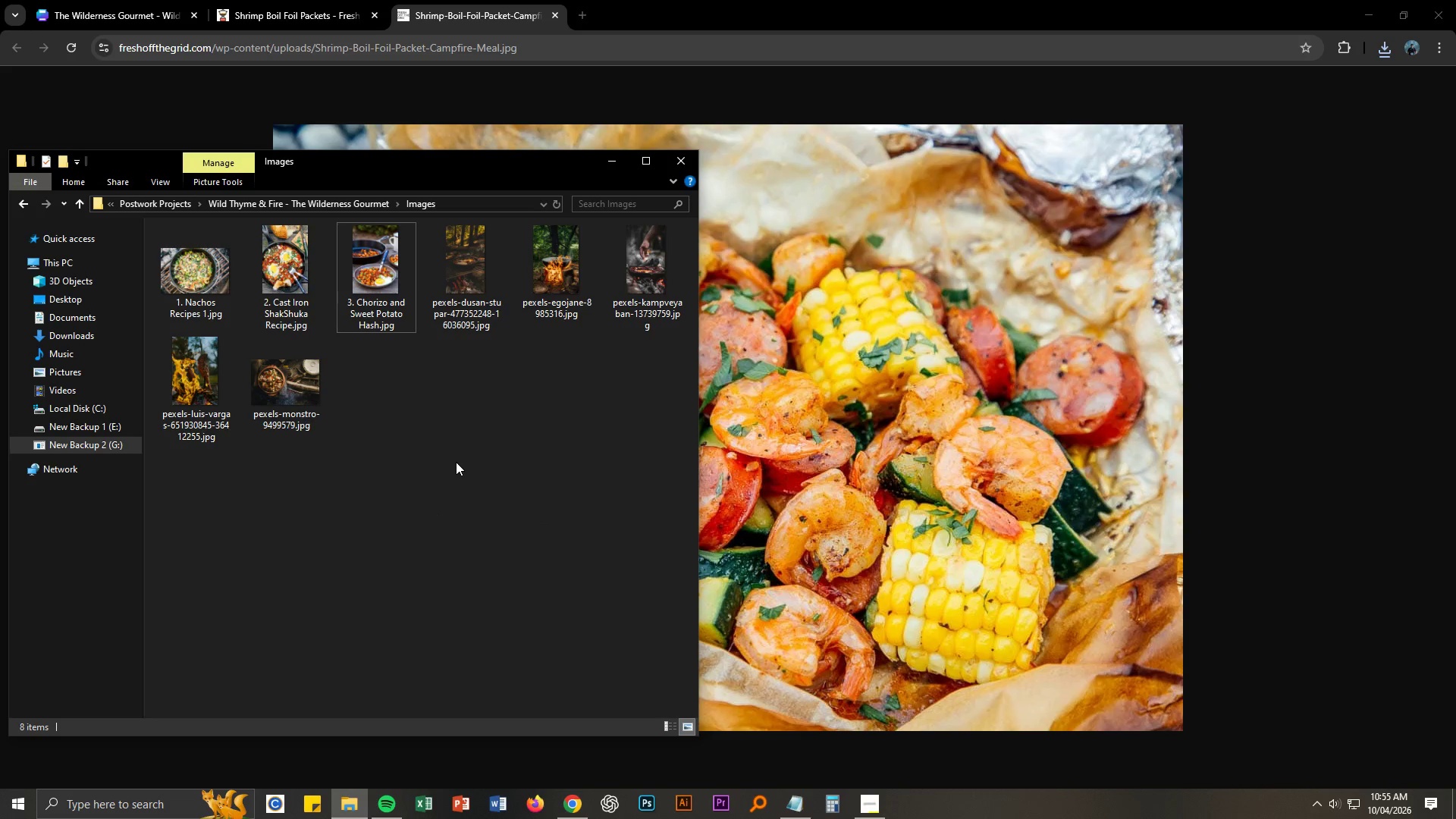 
left_click([456, 462])
 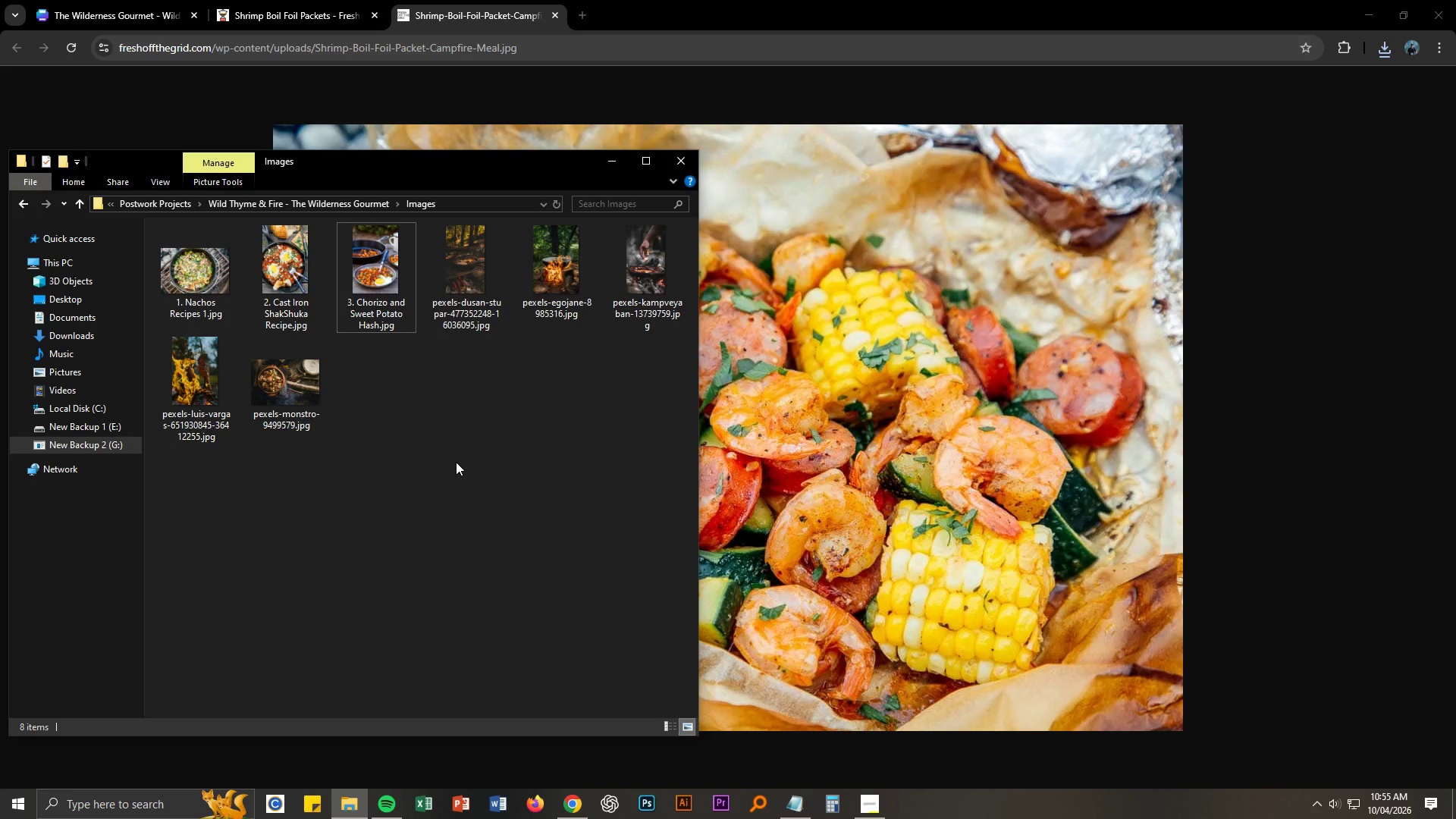 
key(Control+ControlLeft)
 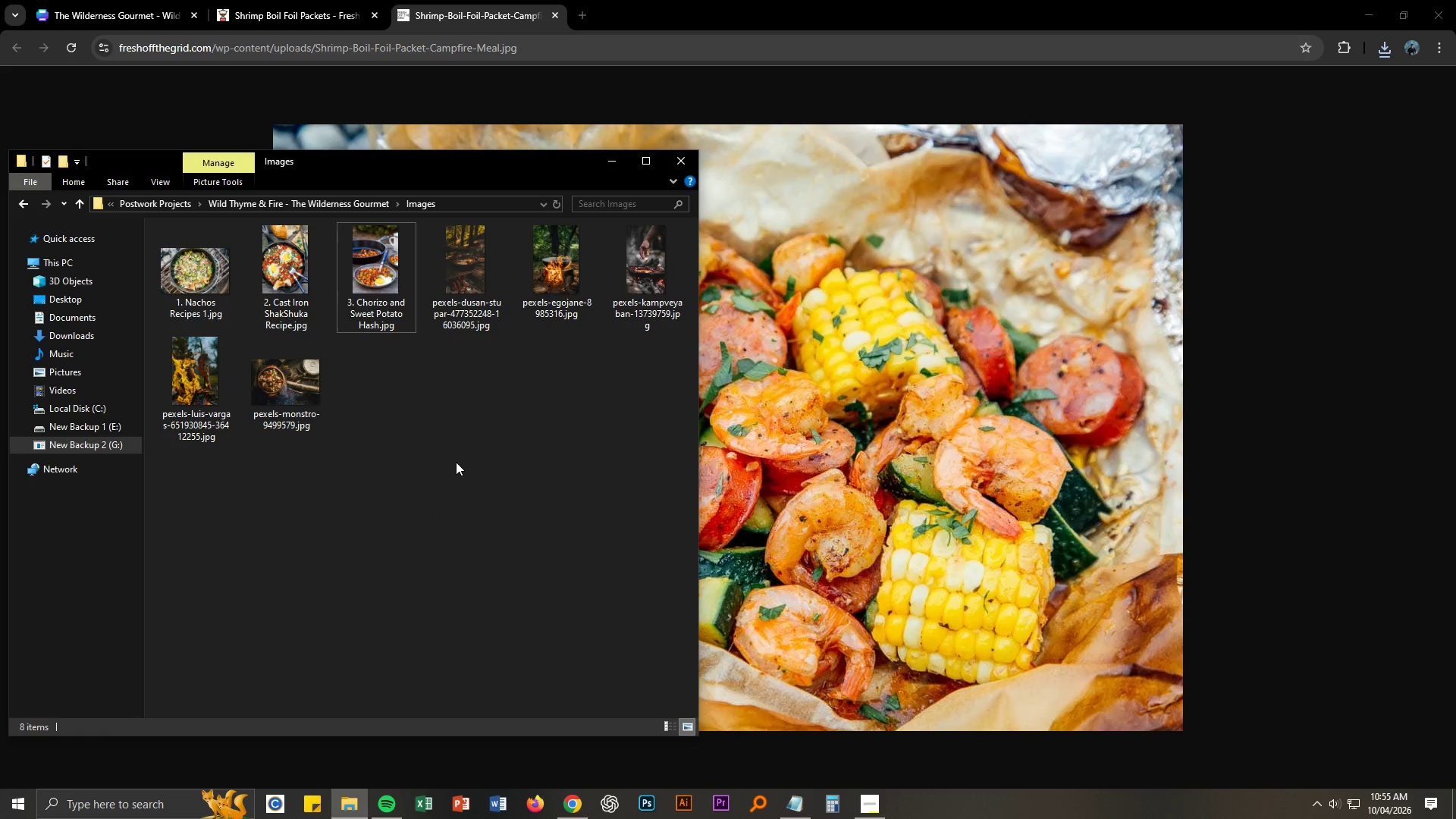 
hold_key(key=V, duration=24.52)
 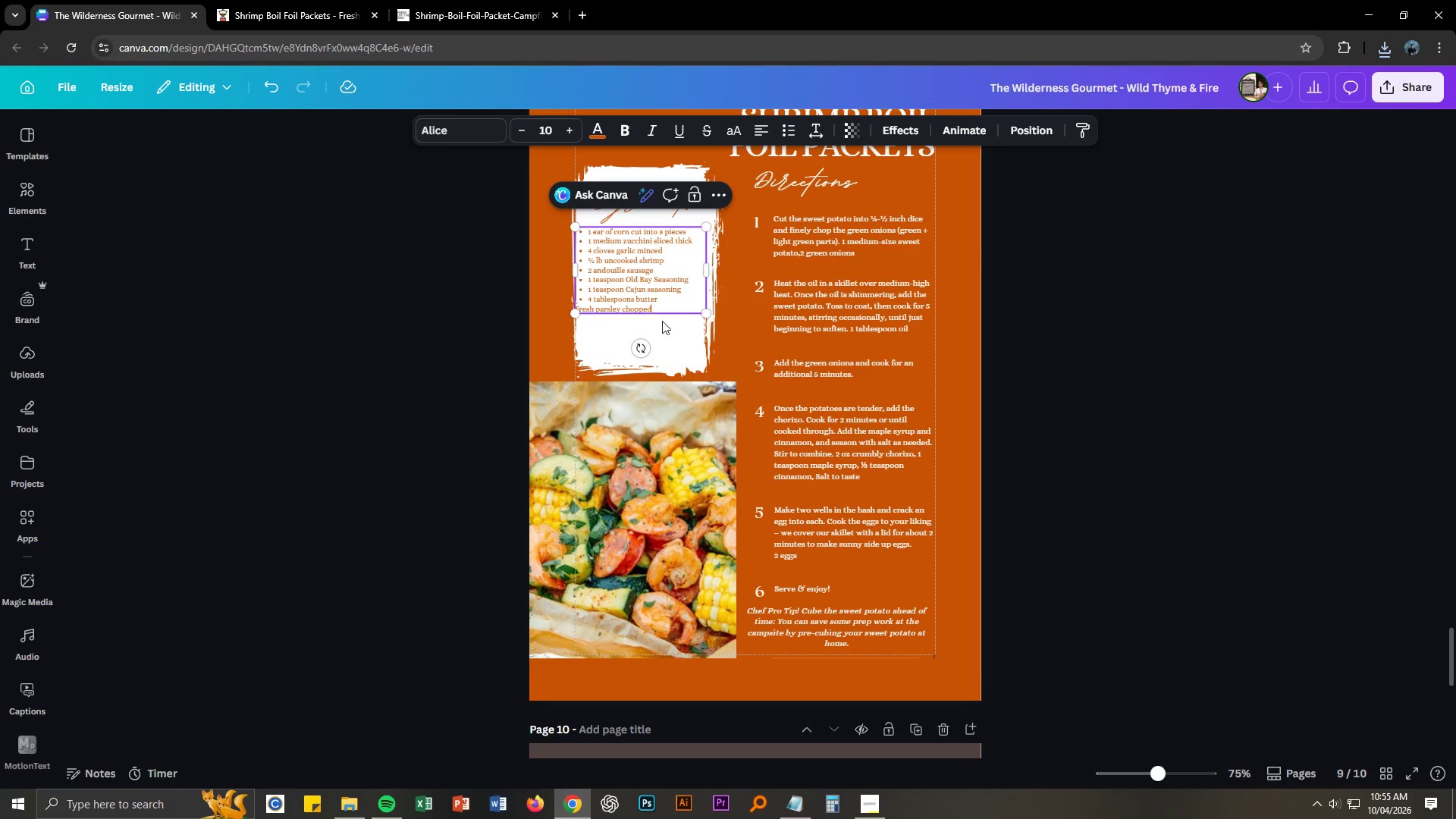 
key(F2)
 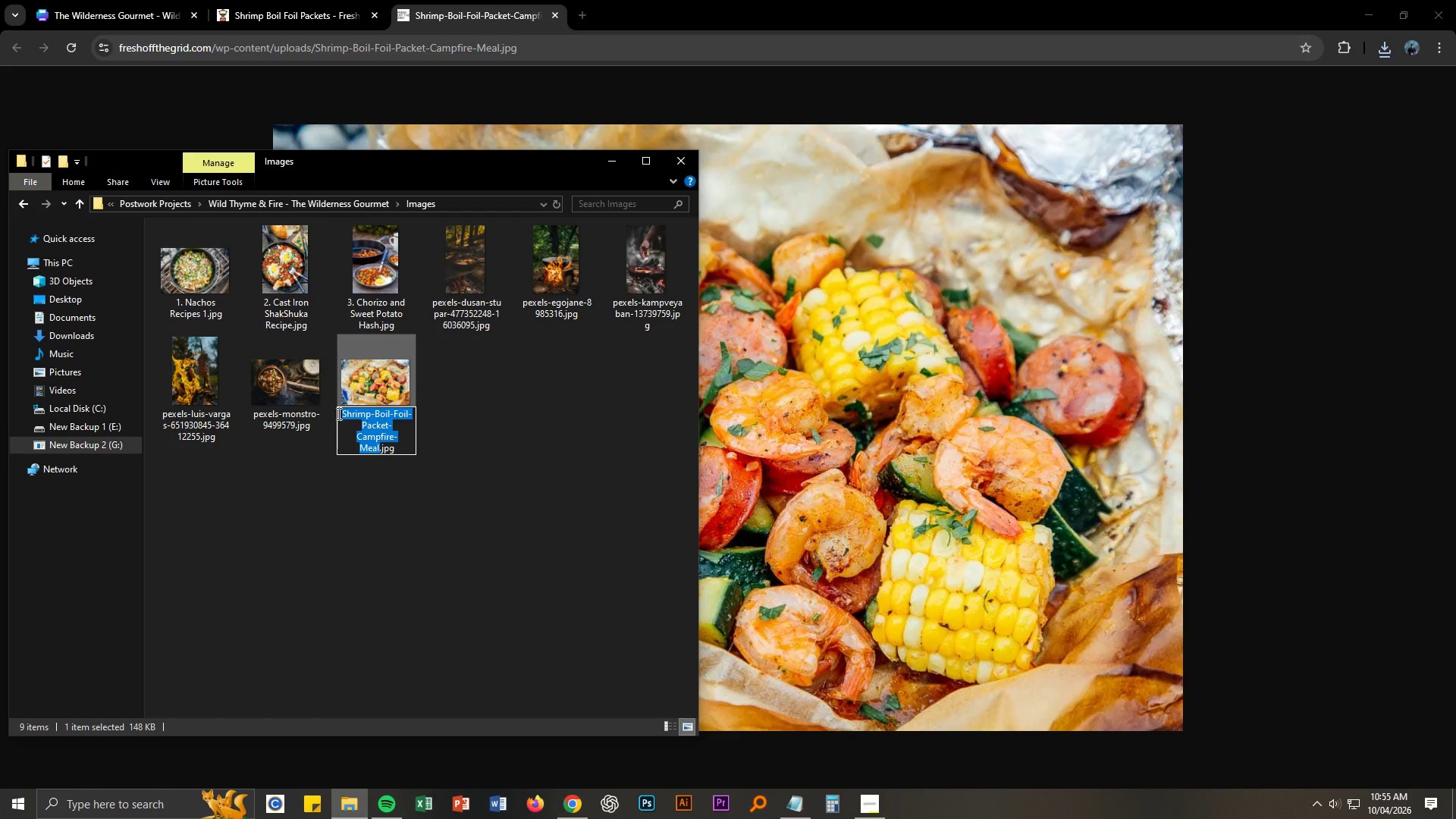 
left_click([342, 412])
 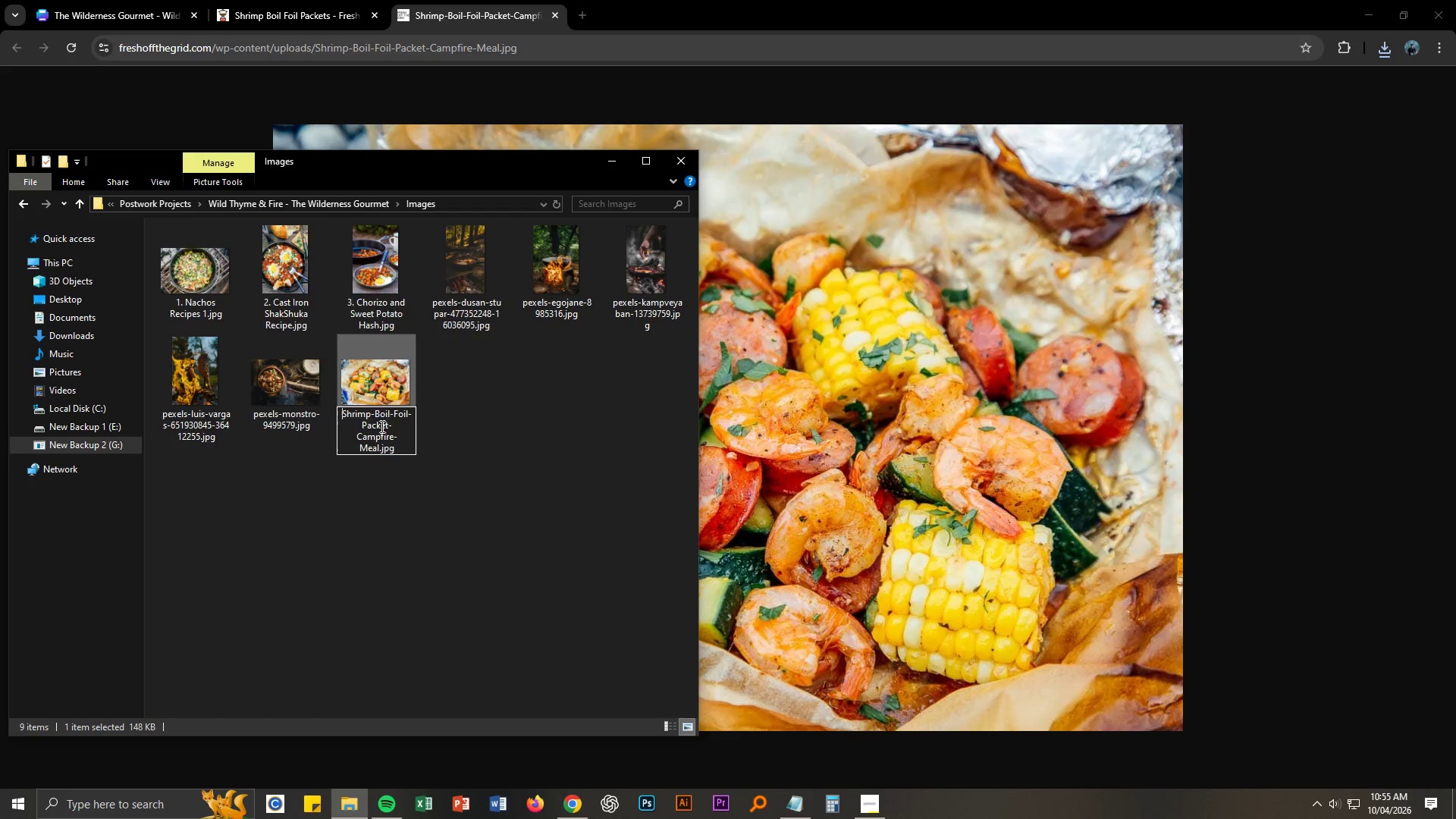 
key(4)
 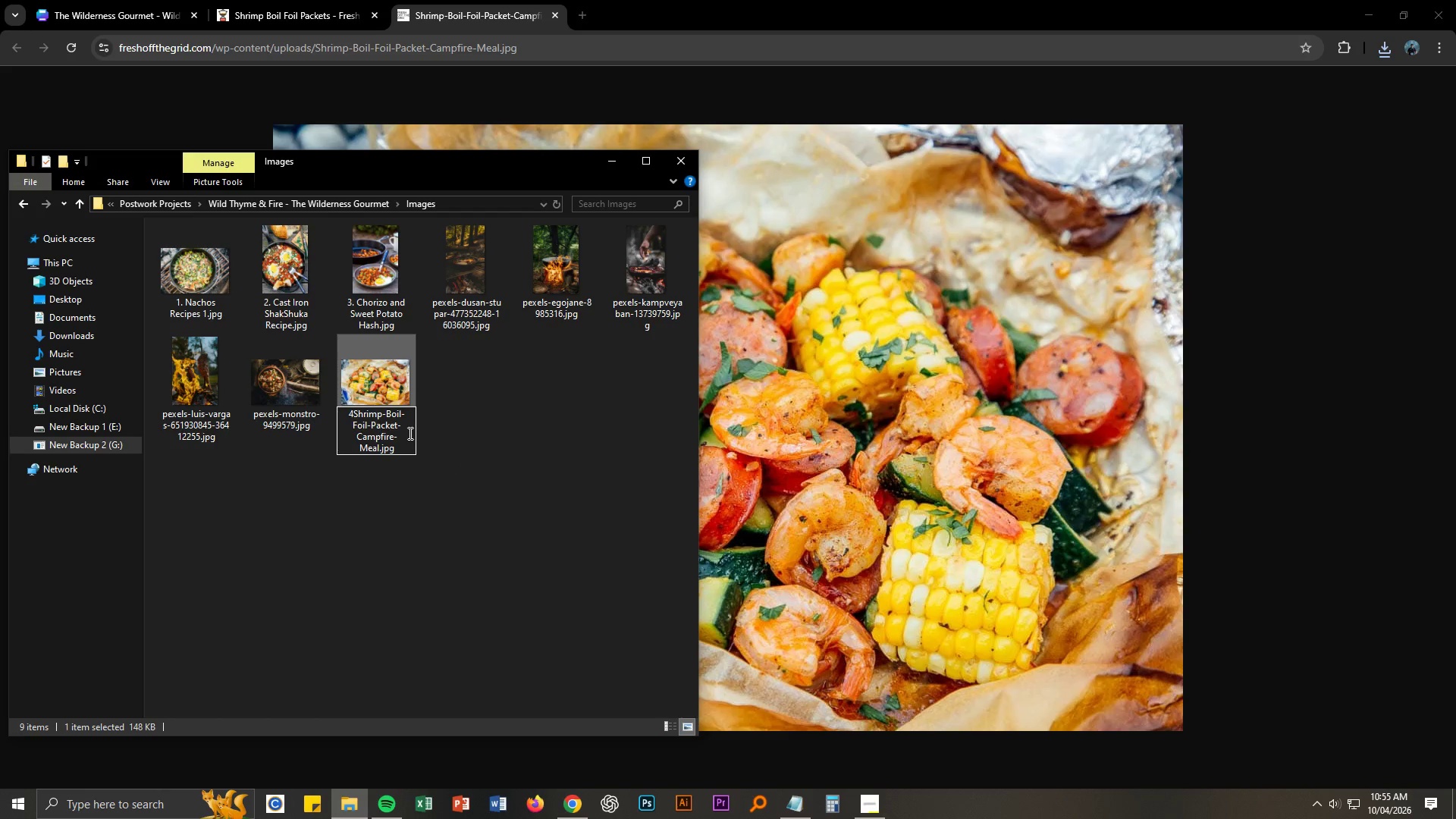 
key(NumpadDecimal)
 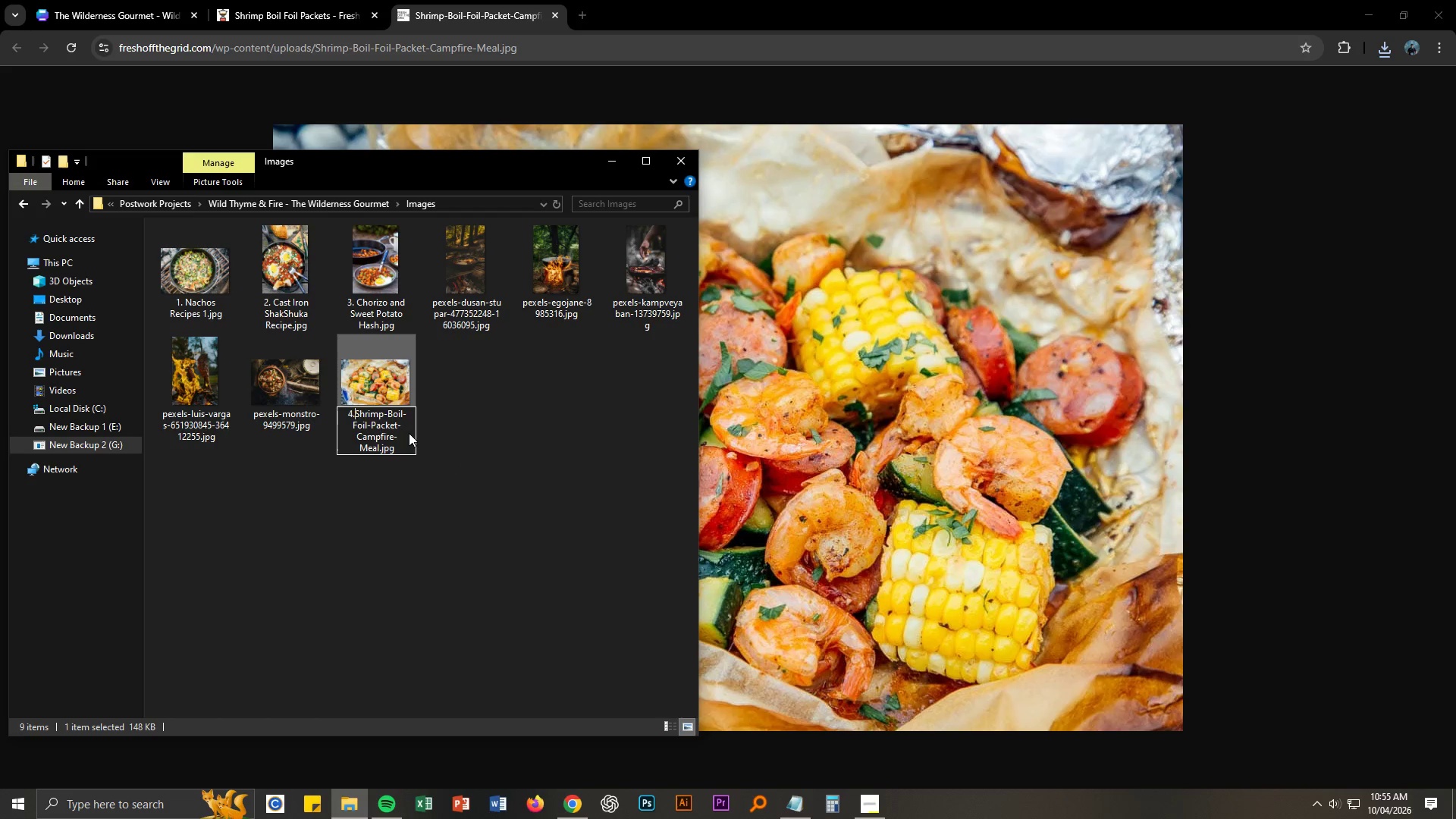 
key(Space)
 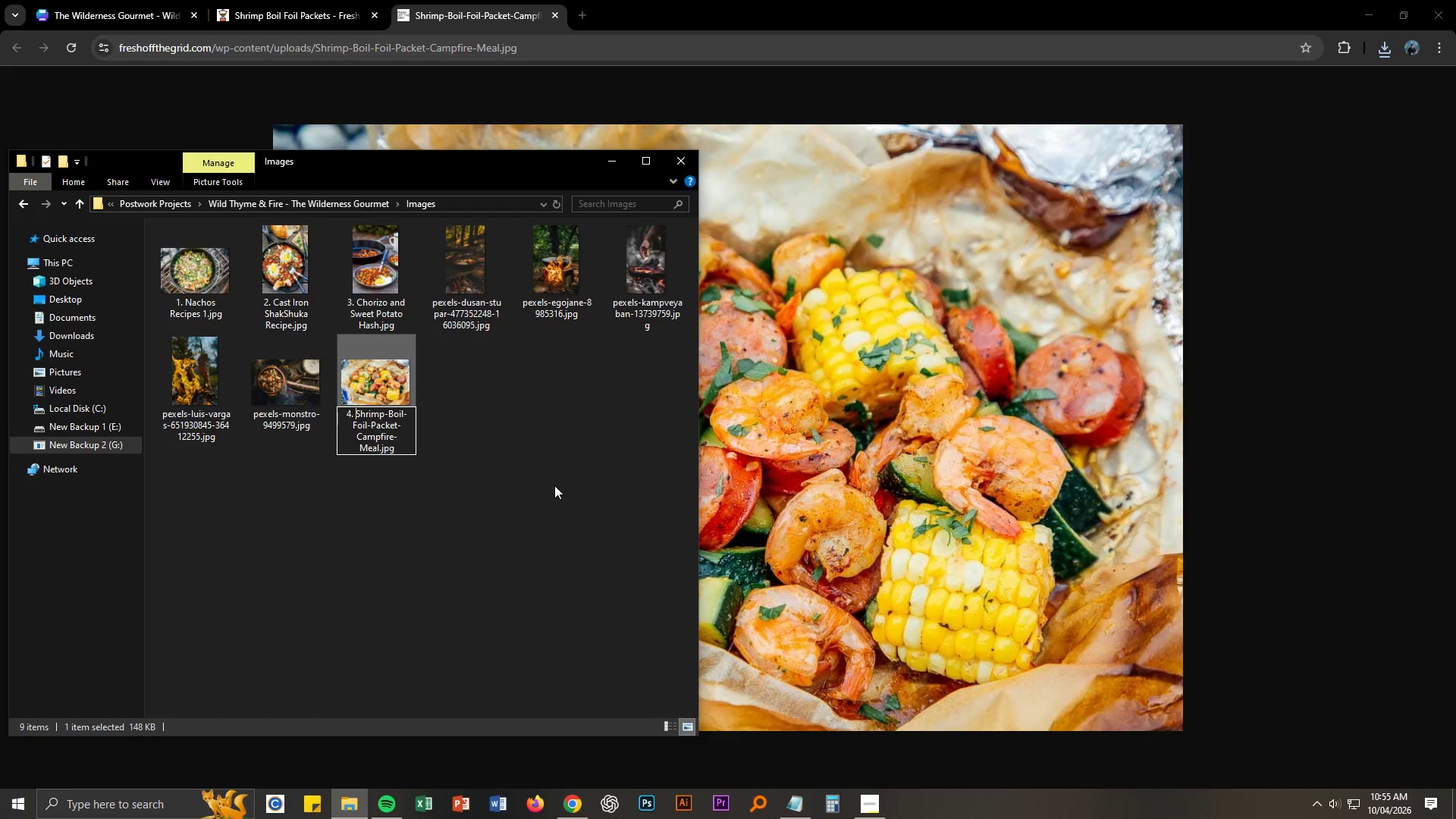 
left_click([560, 487])
 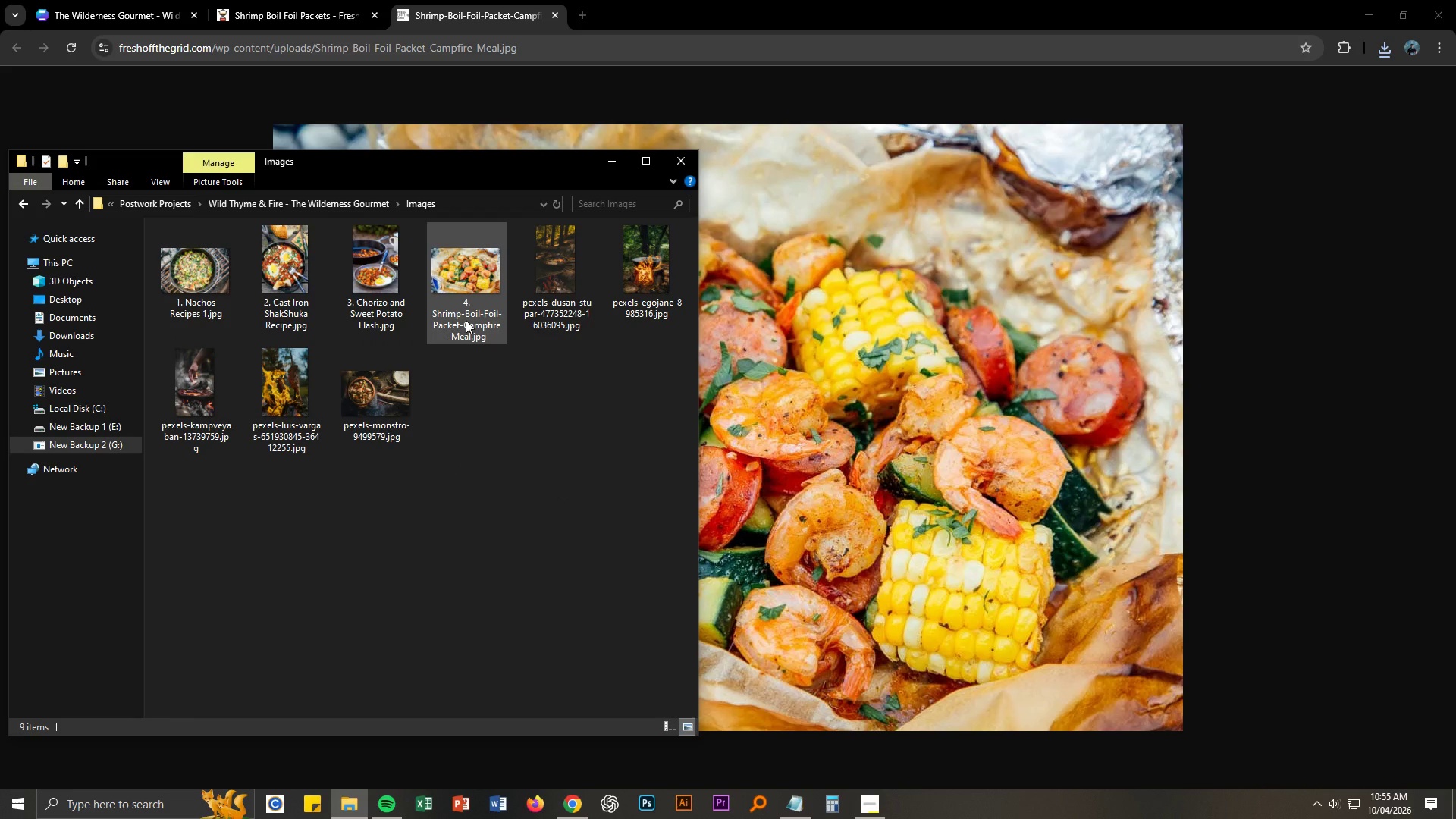 
left_click_drag(start_coordinate=[466, 320], to_coordinate=[1082, 593])
 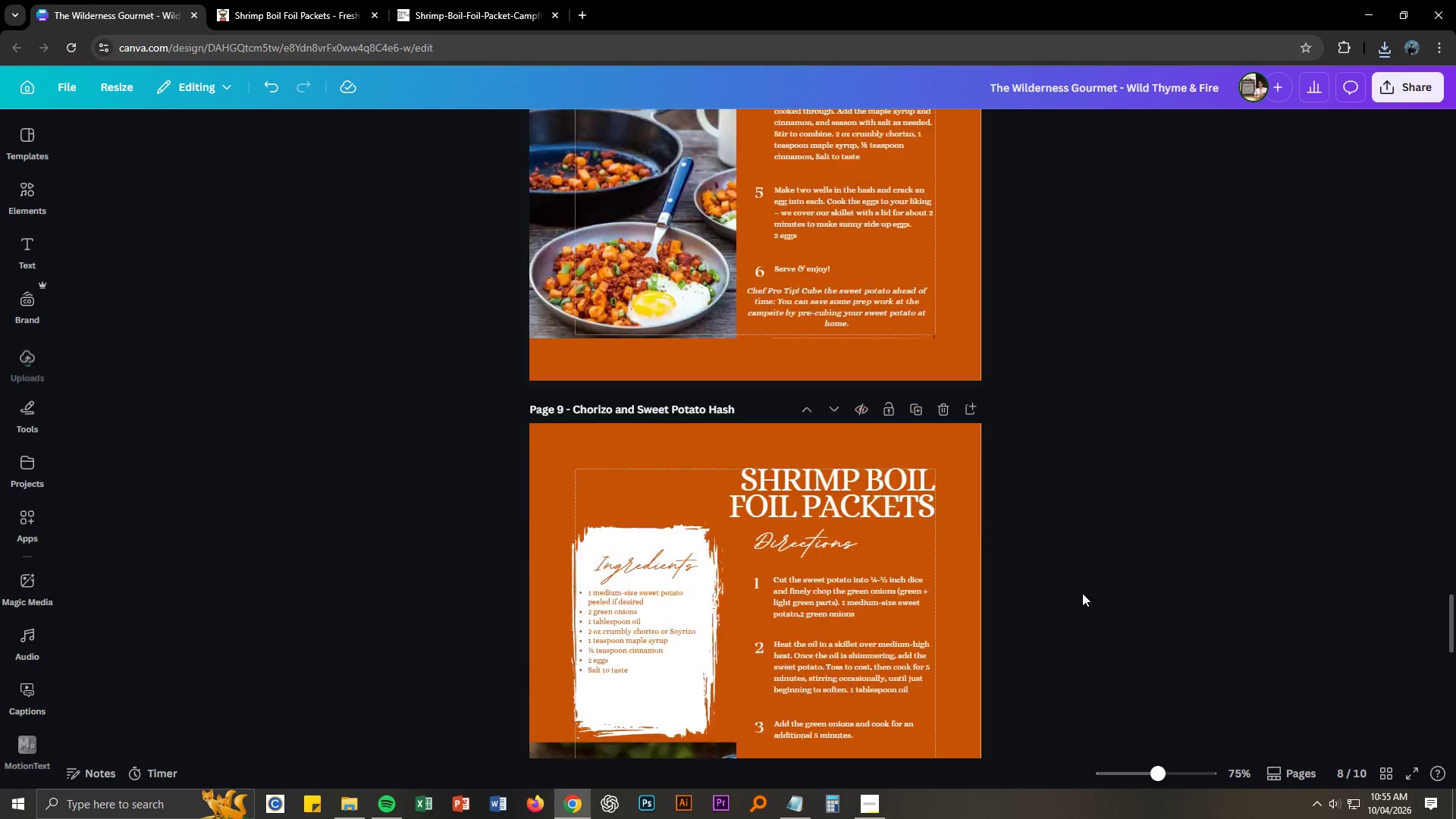 
scroll: coordinate [1082, 593], scroll_direction: down, amount: 8.0
 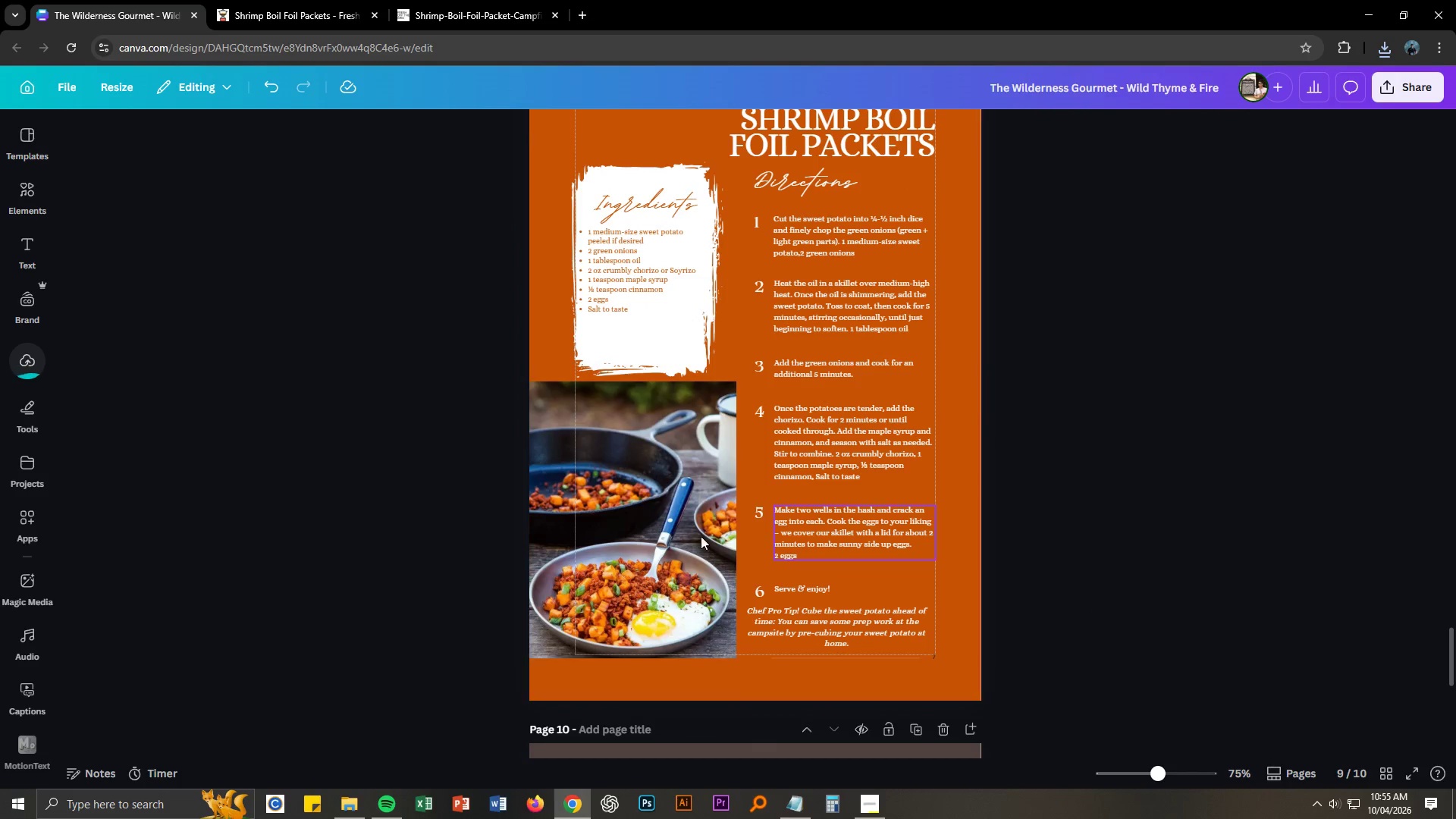 
key(Alt+AltLeft)
 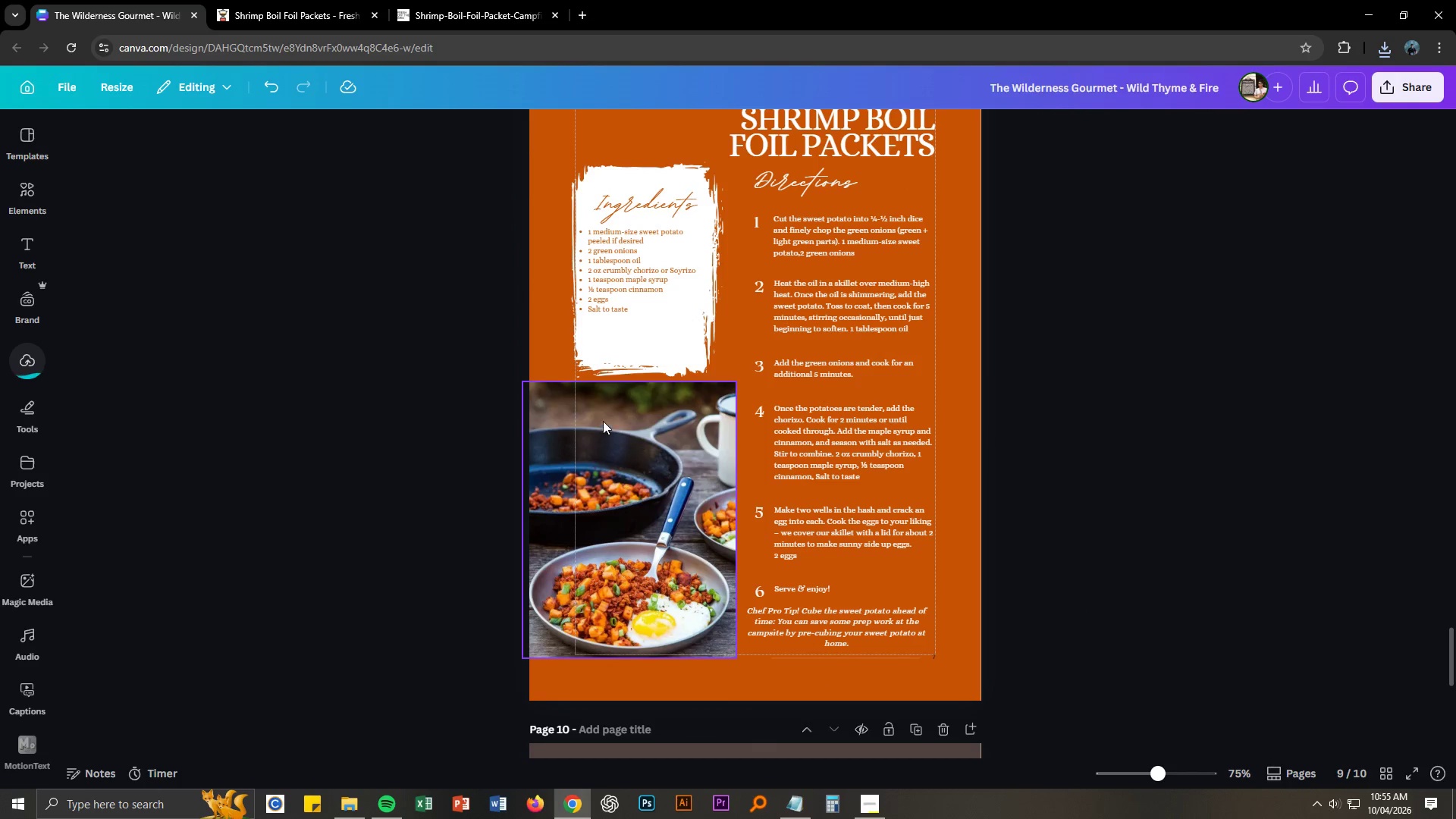 
key(Alt+Tab)
 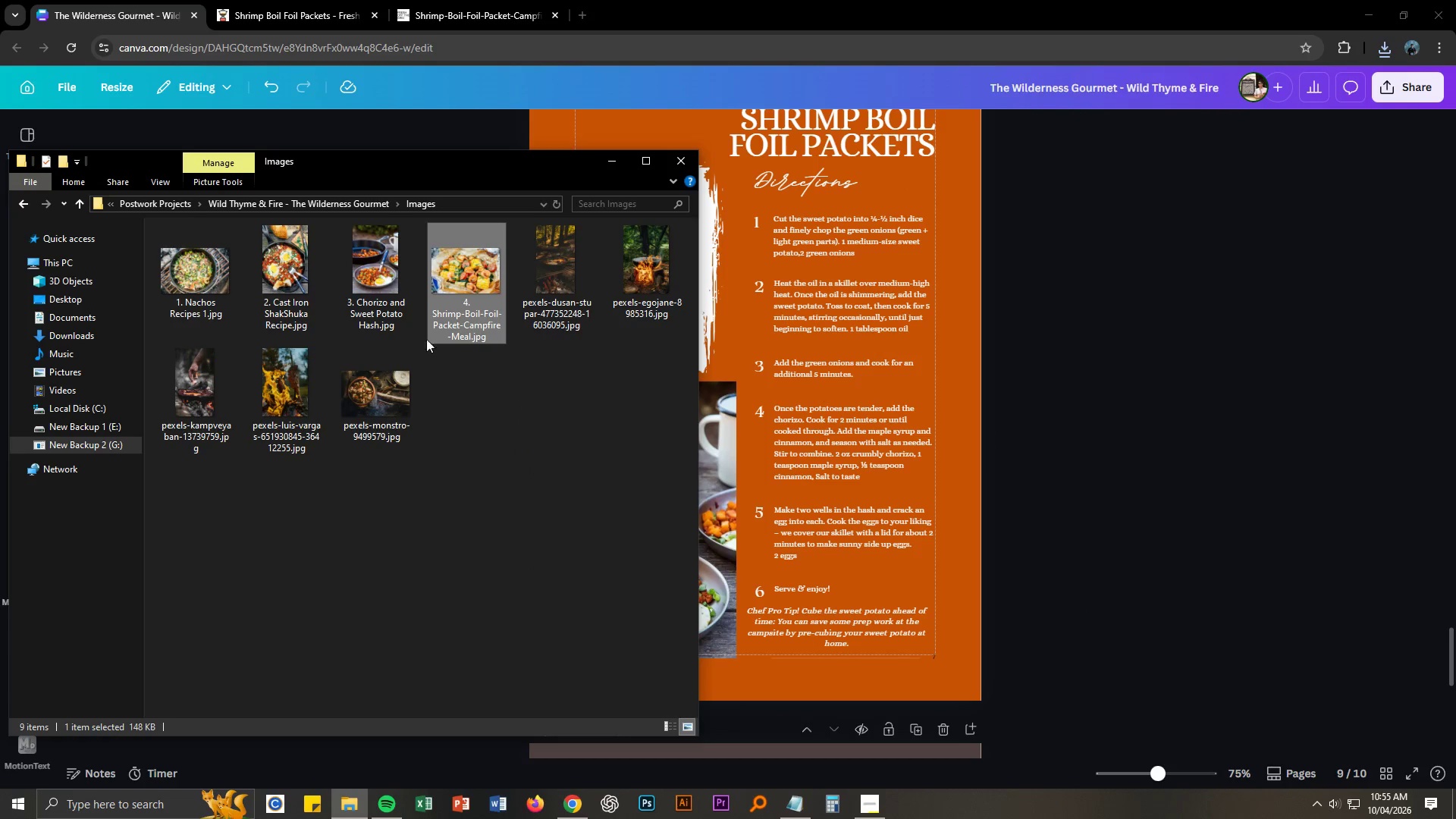 
left_click_drag(start_coordinate=[440, 309], to_coordinate=[714, 528])
 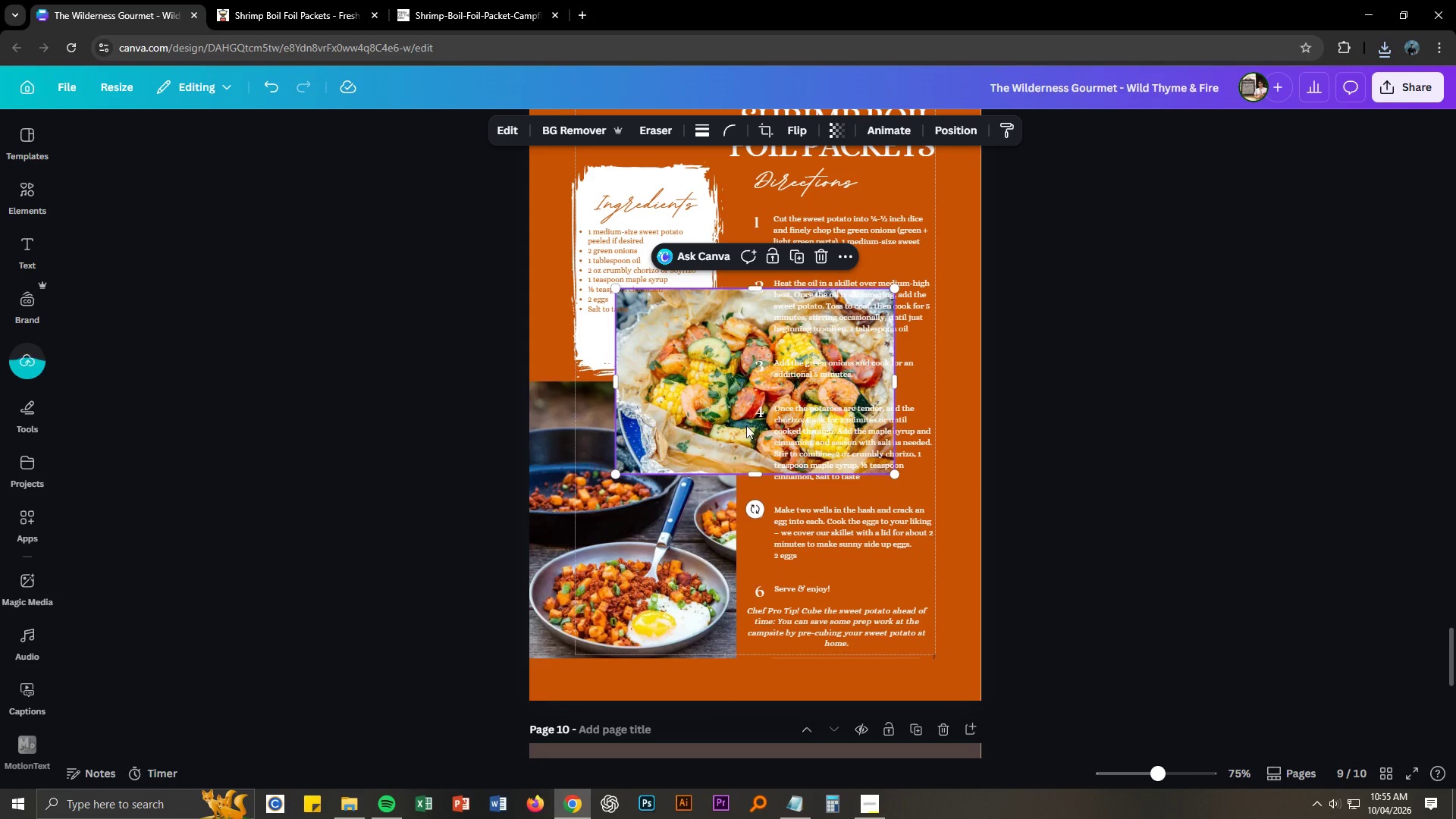 
left_click_drag(start_coordinate=[717, 439], to_coordinate=[629, 570])
 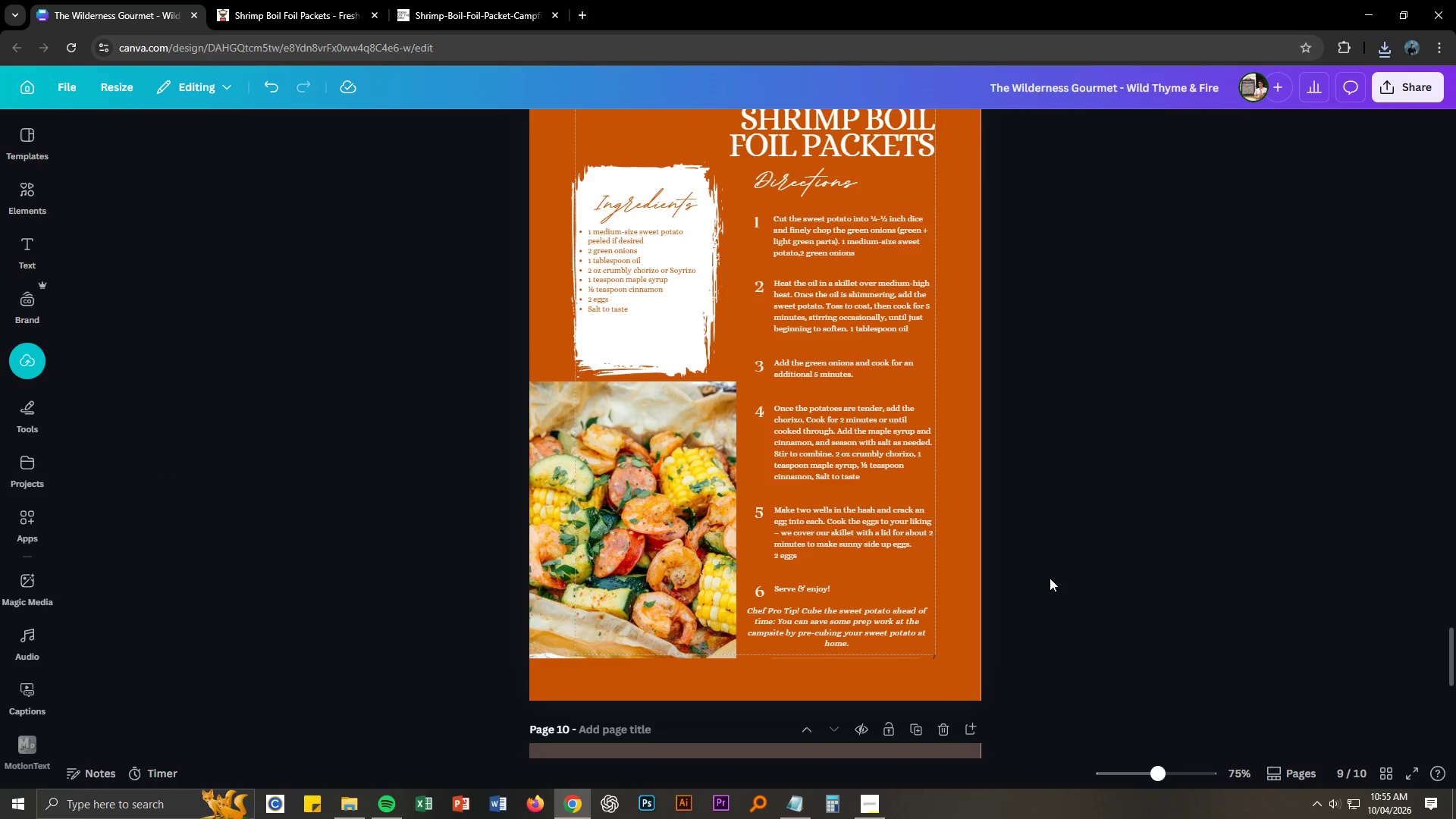 
left_click([1050, 578])
 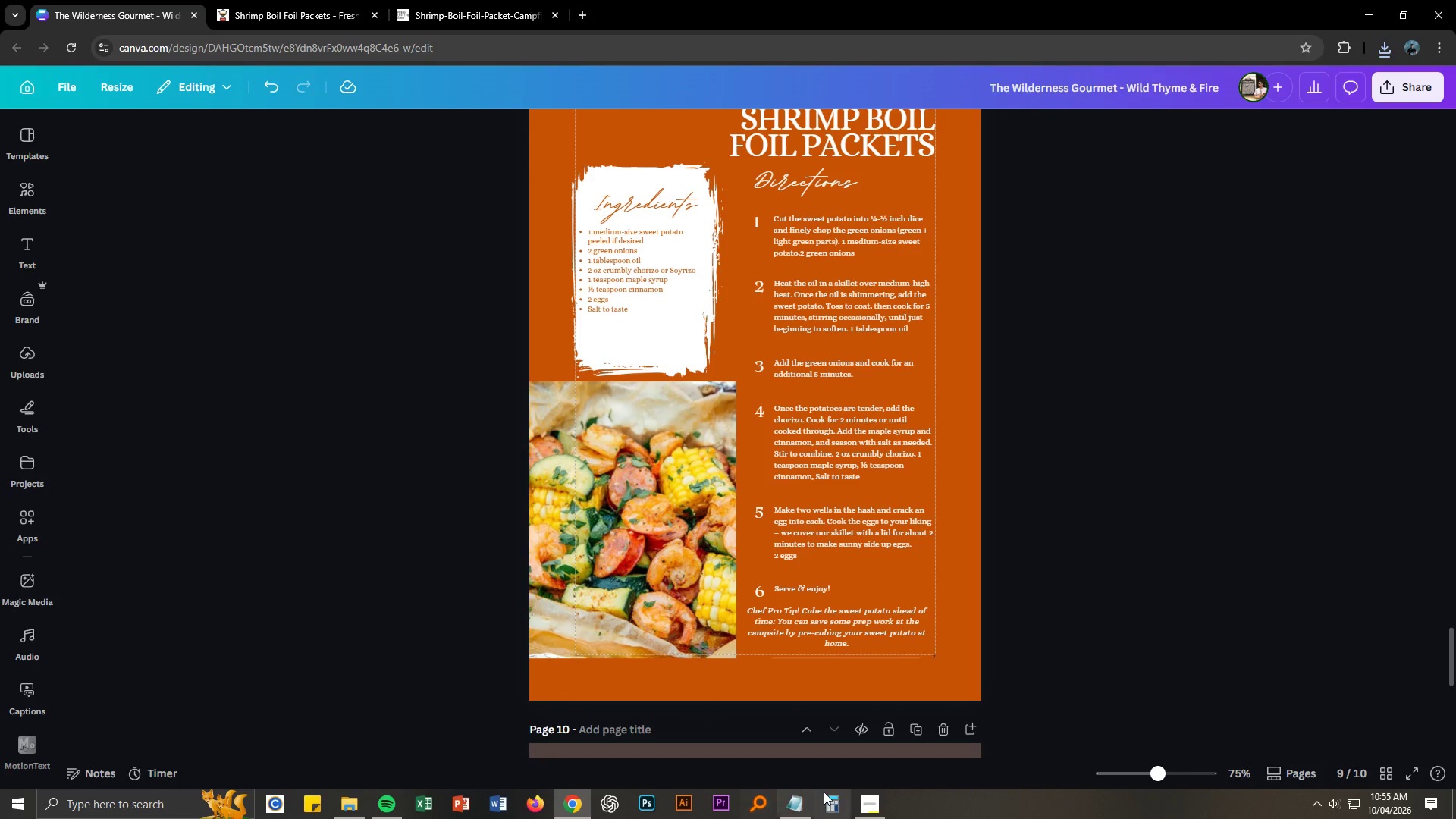 
left_click([799, 805])
 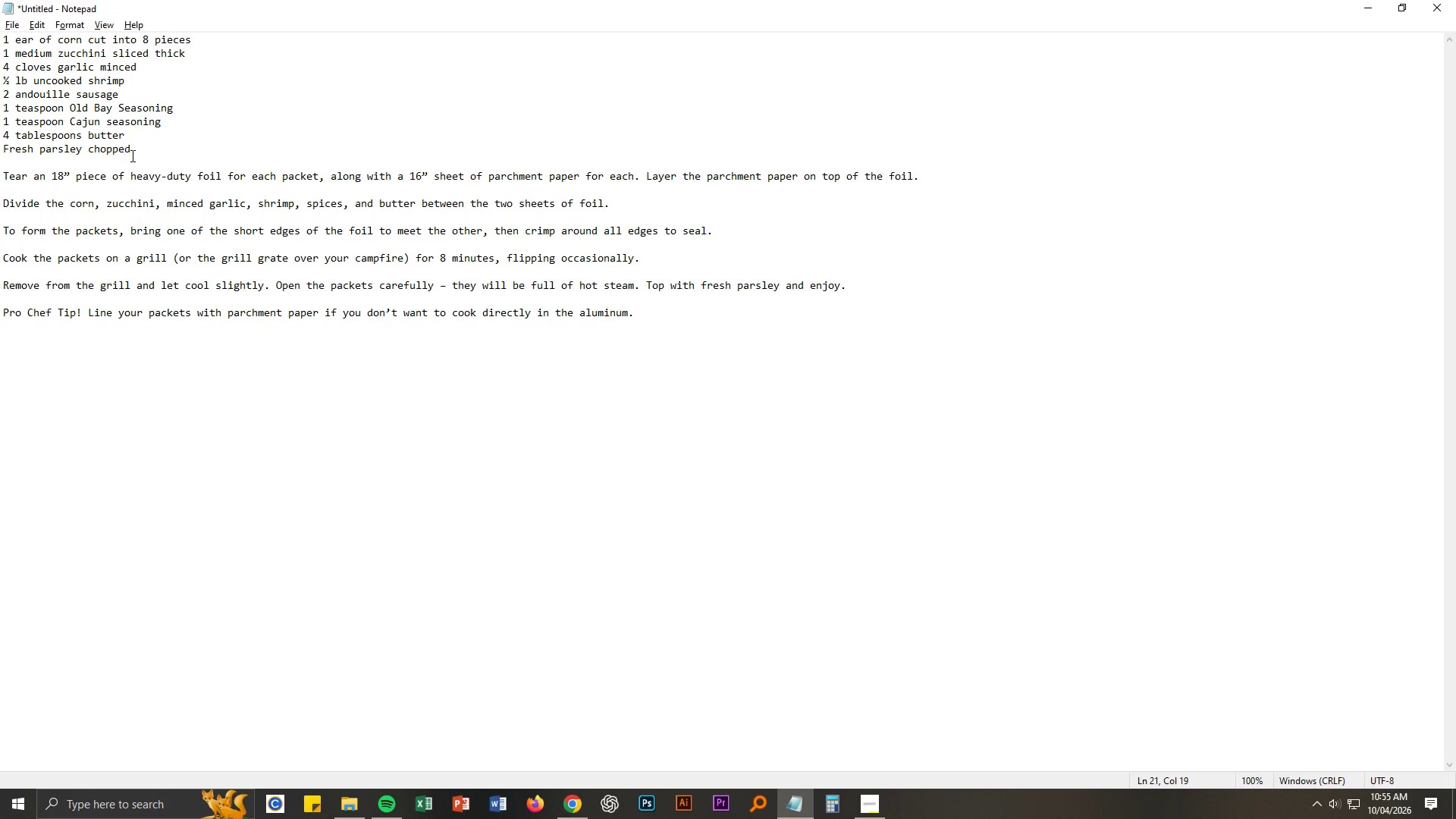 
left_click_drag(start_coordinate=[136, 151], to_coordinate=[0, 44])
 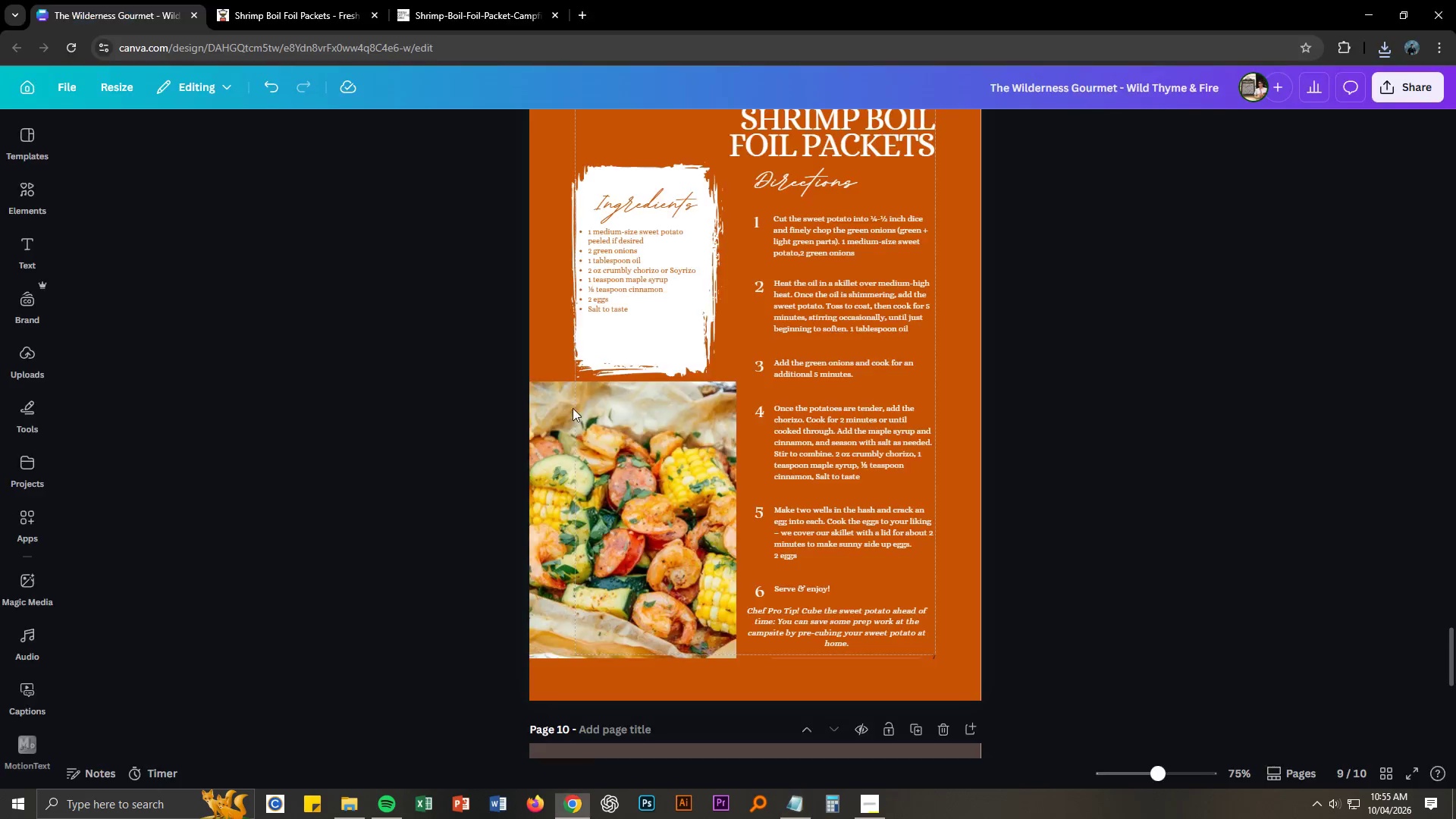 
key(Control+ControlLeft)
 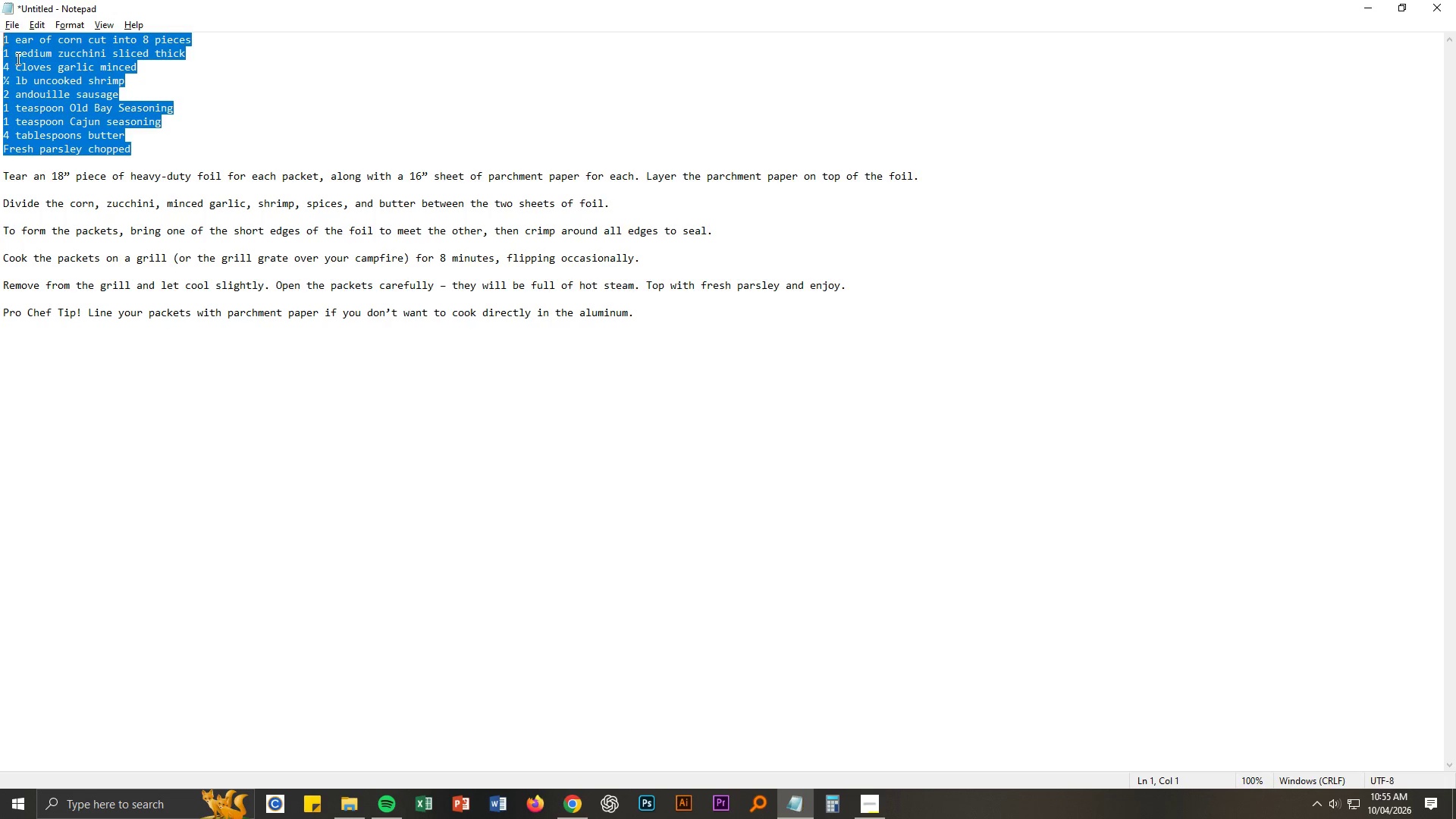 
key(Control+C)
 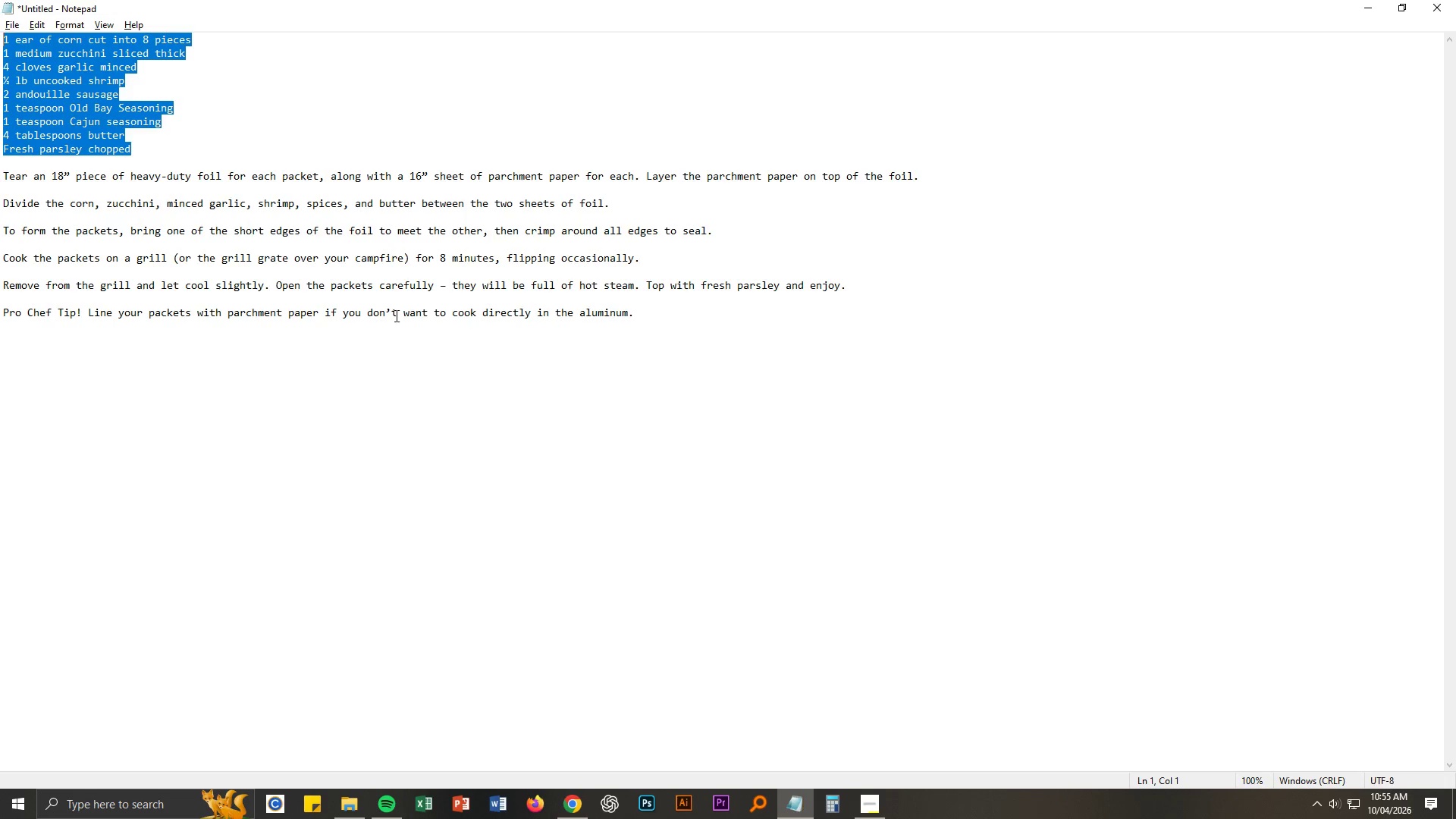 
key(Alt+AltLeft)
 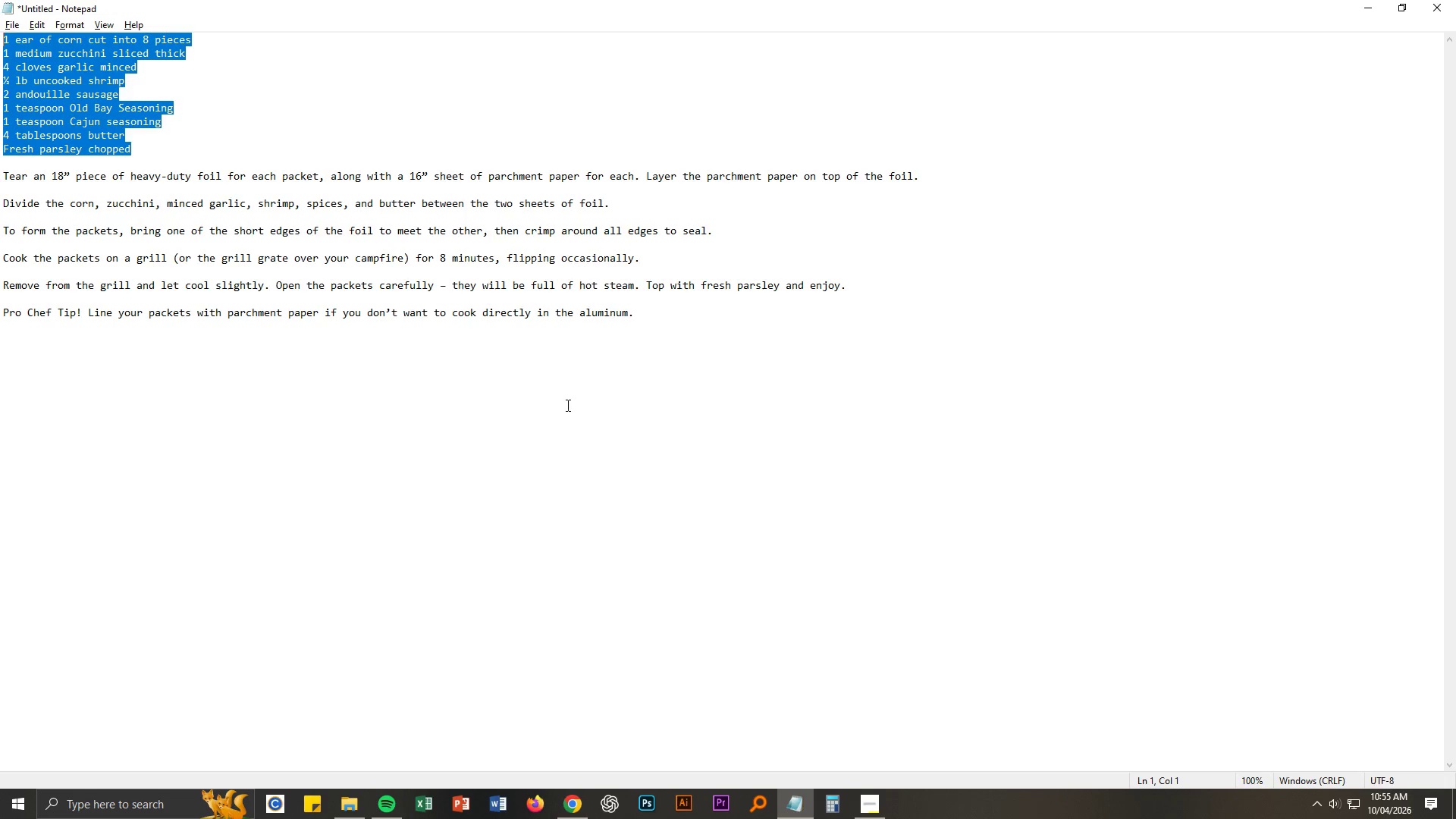 
key(Alt+Tab)
 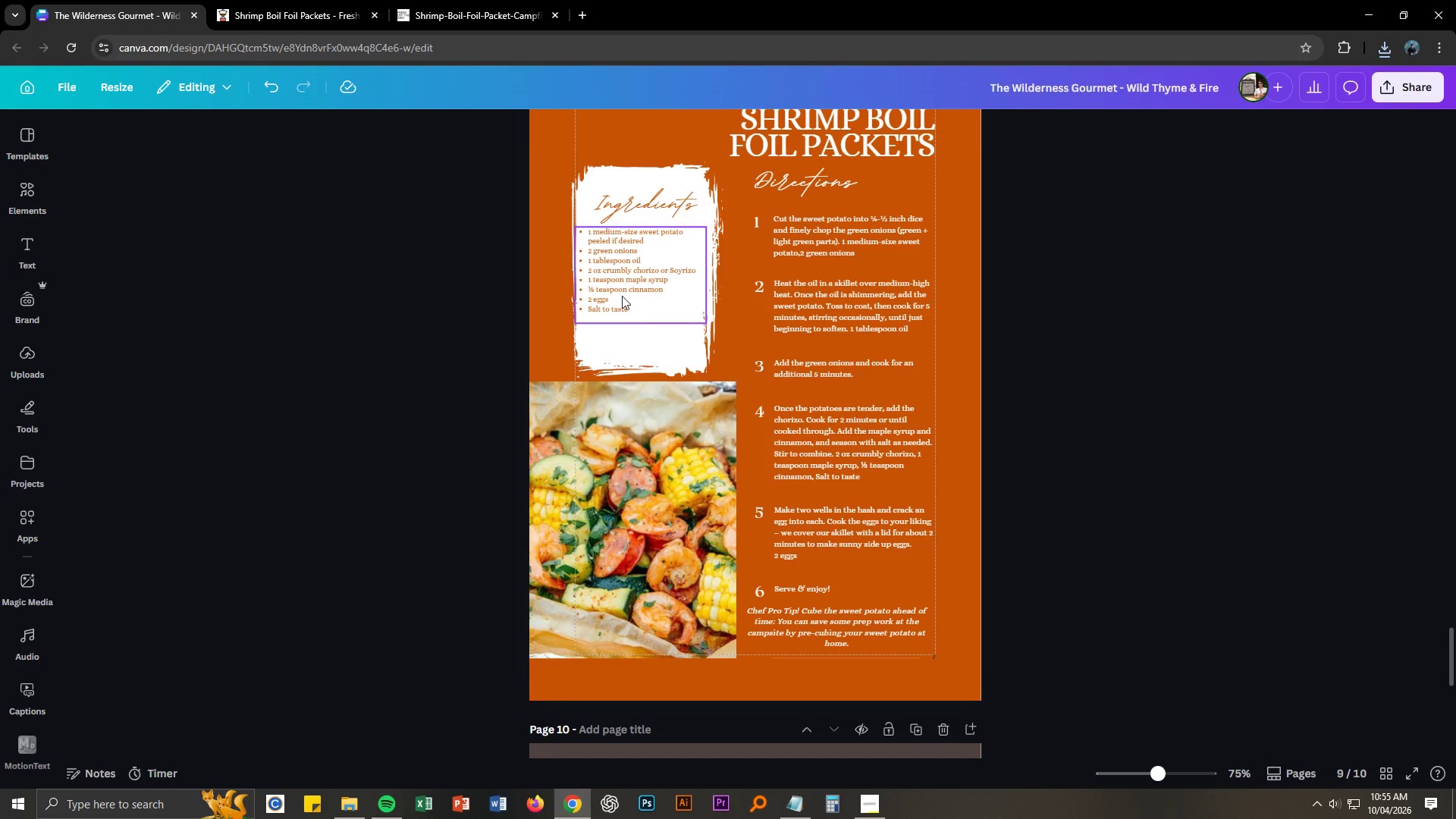 
double_click([622, 296])
 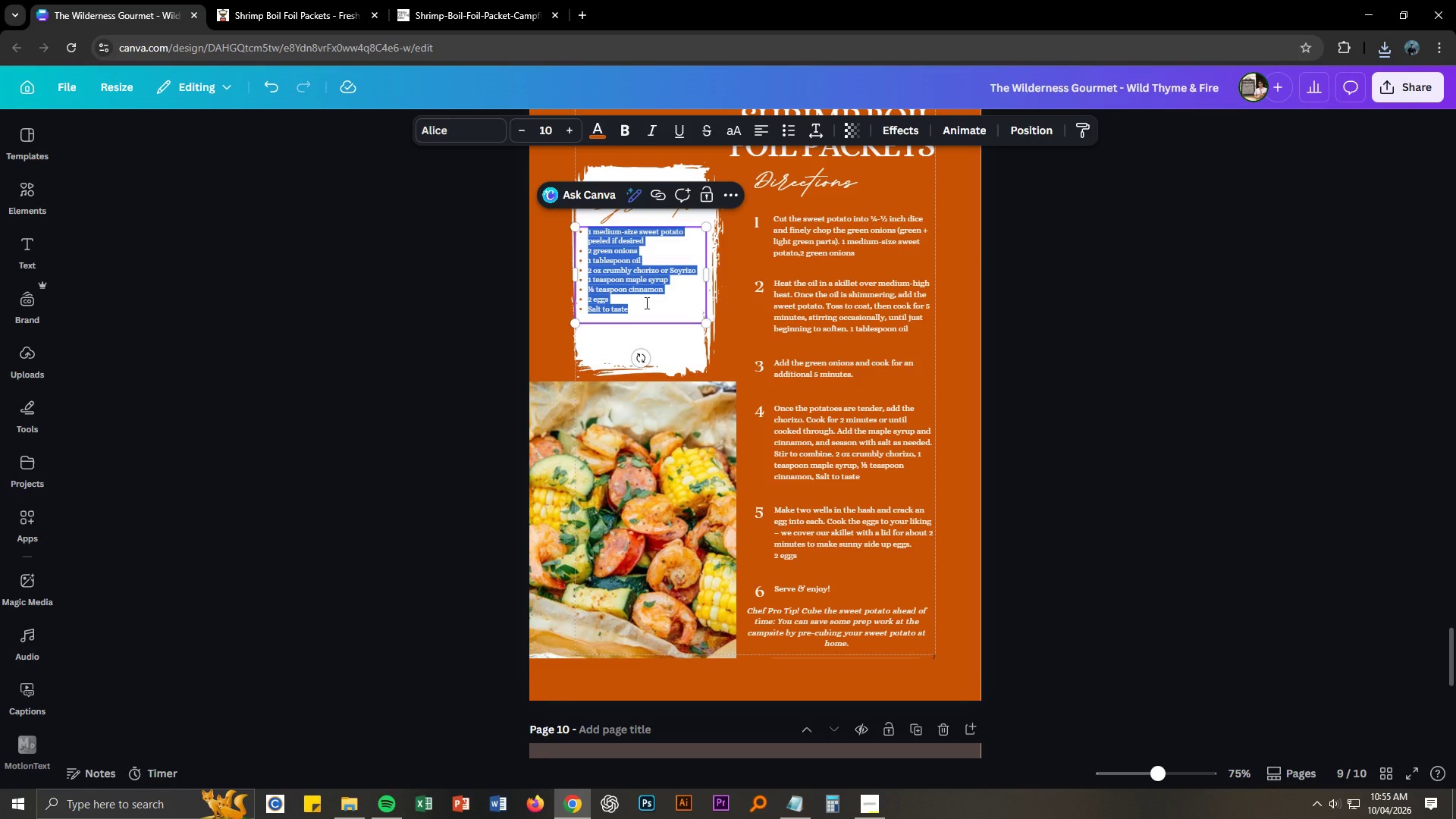 
key(Control+ControlLeft)
 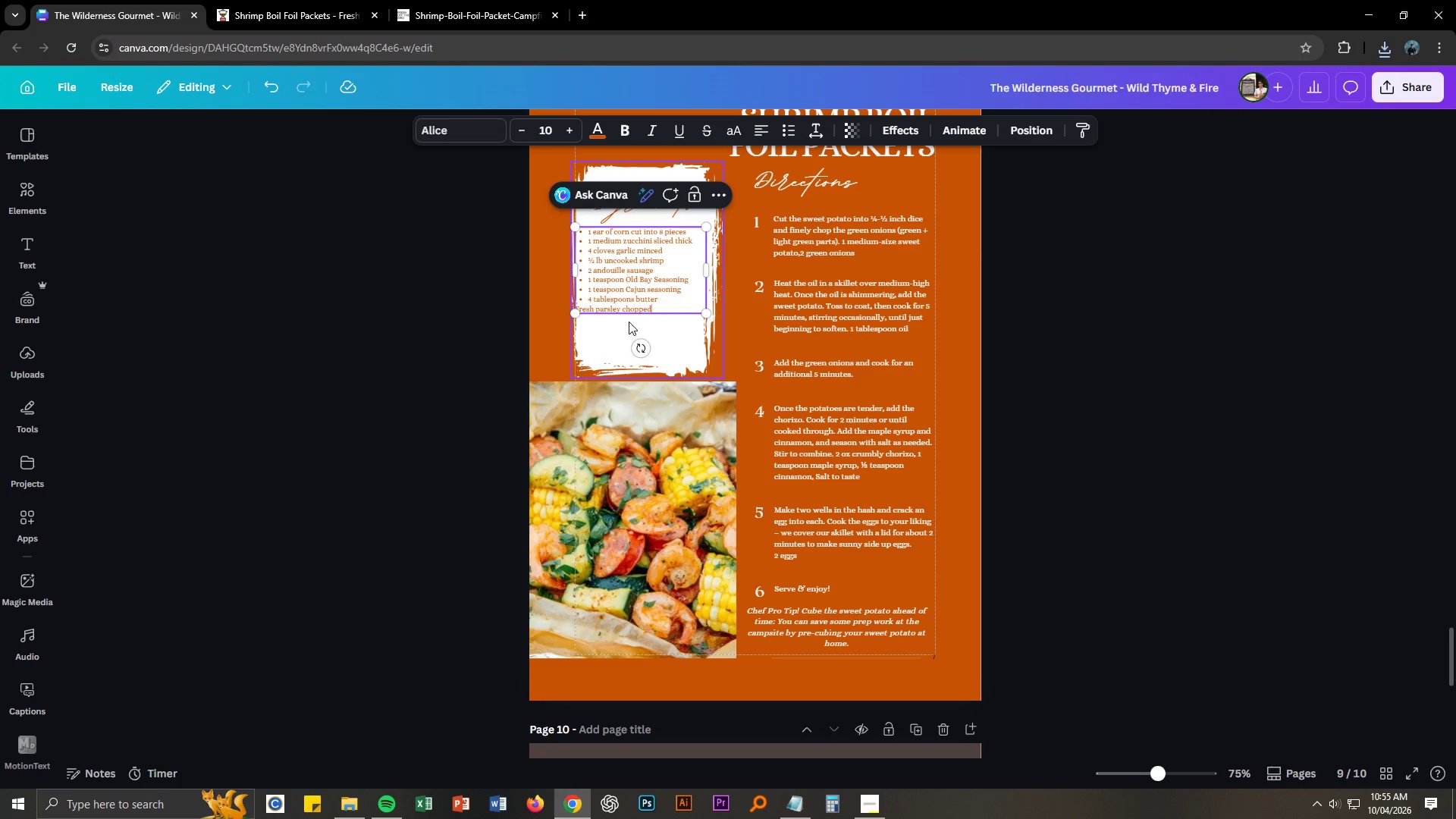 
double_click([589, 312])
 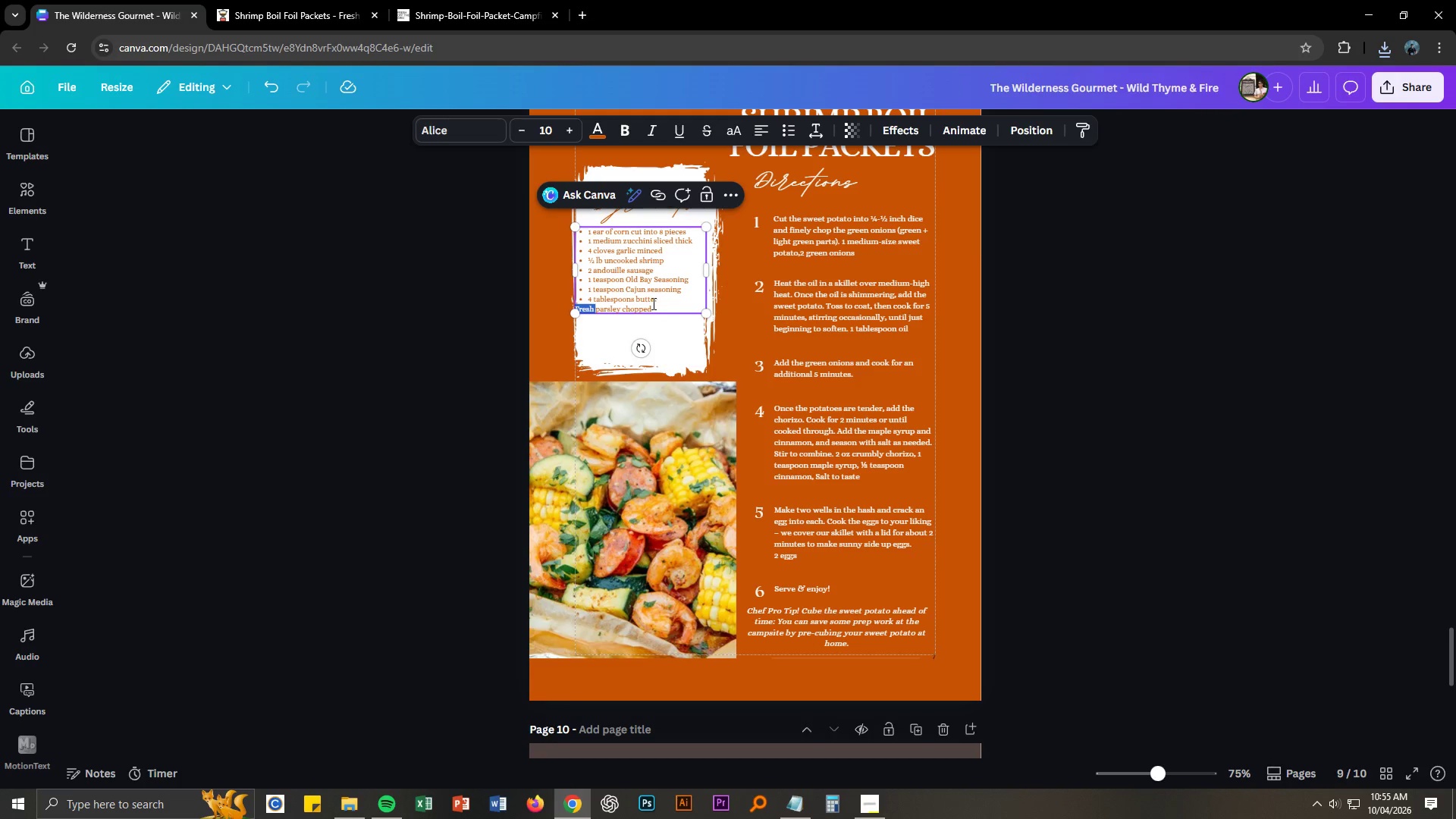 
left_click([607, 309])
 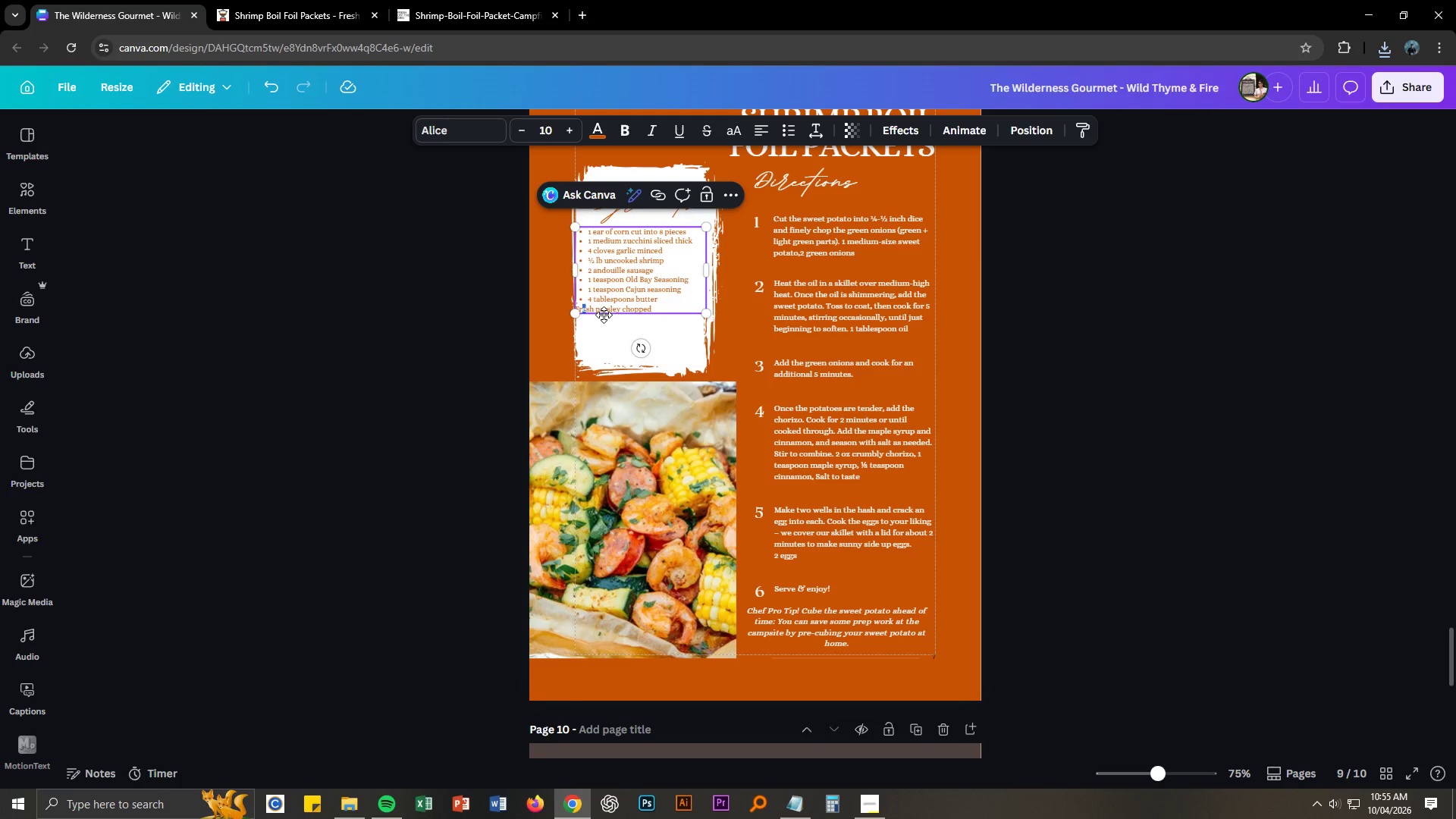 
key(ArrowLeft)
 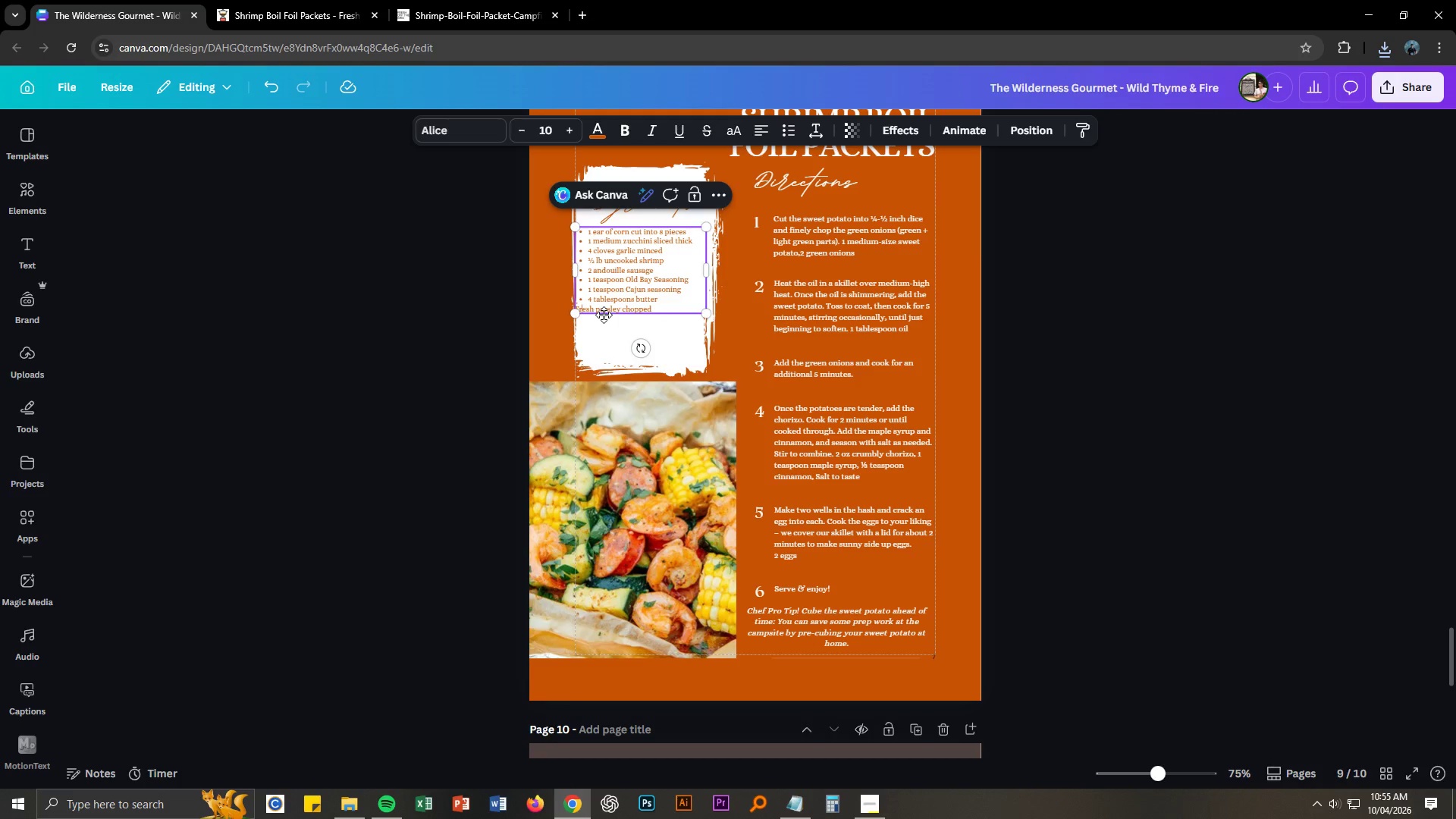 
key(ArrowLeft)
 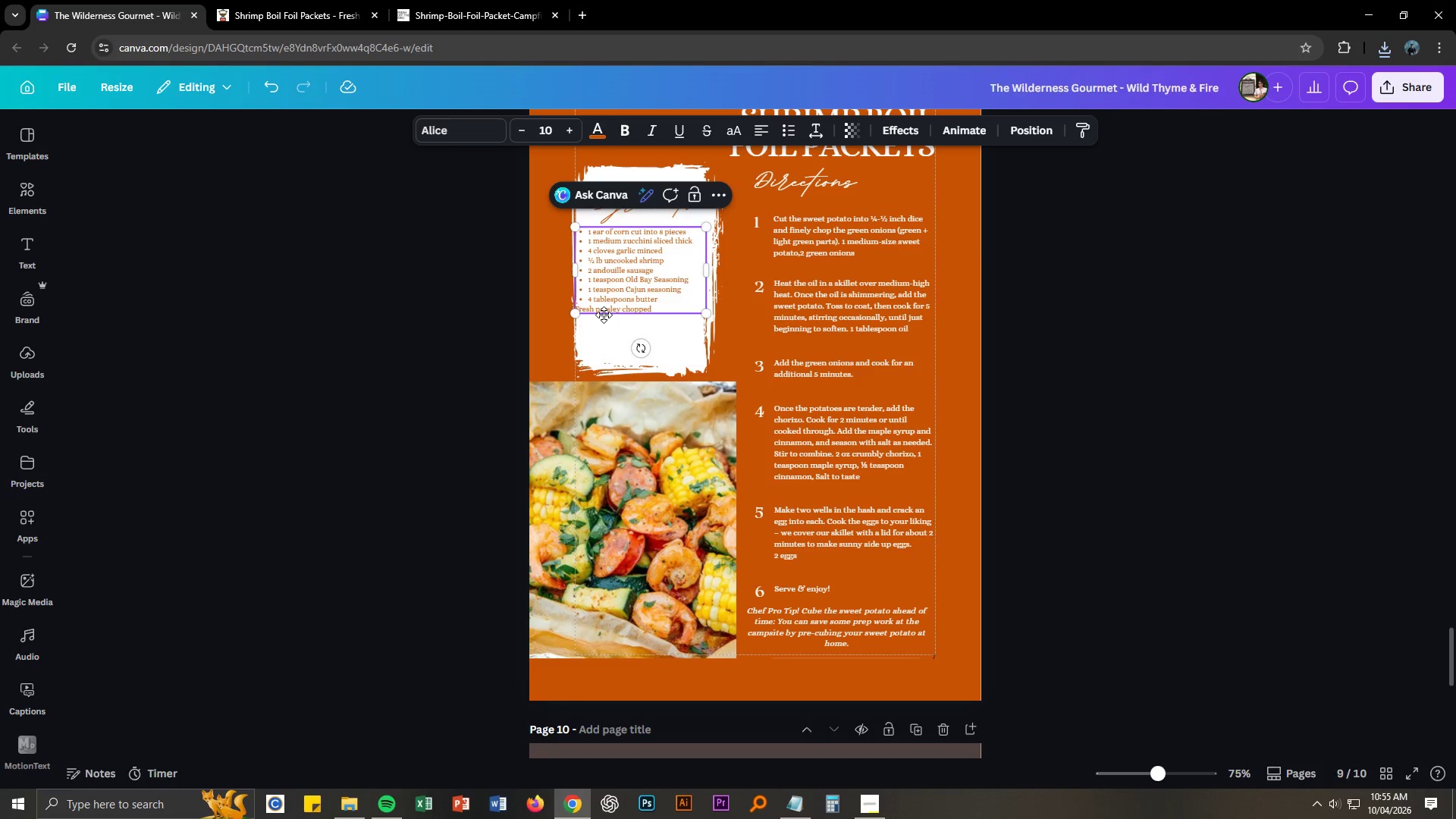 
key(ArrowLeft)
 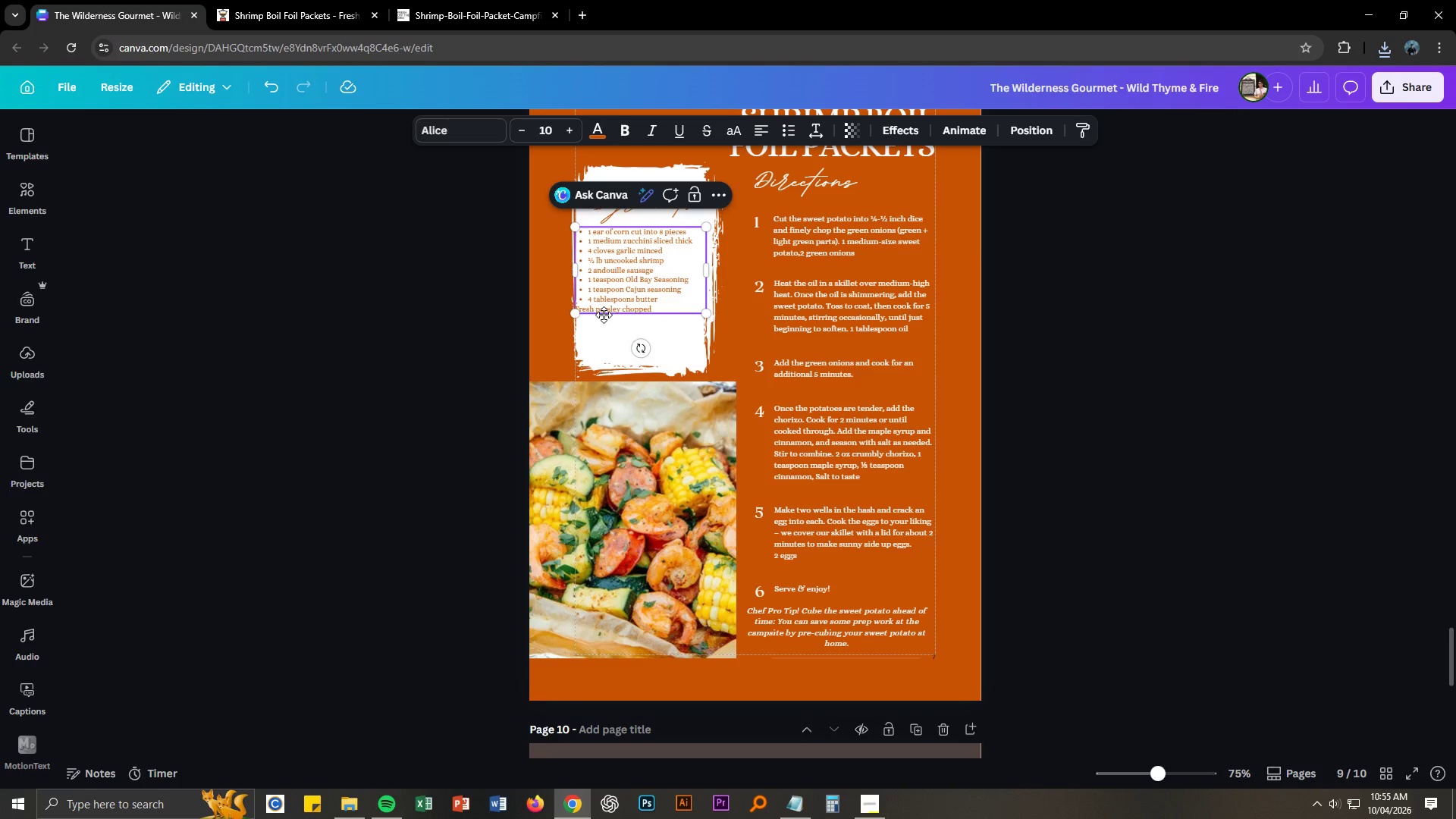 
key(Space)
 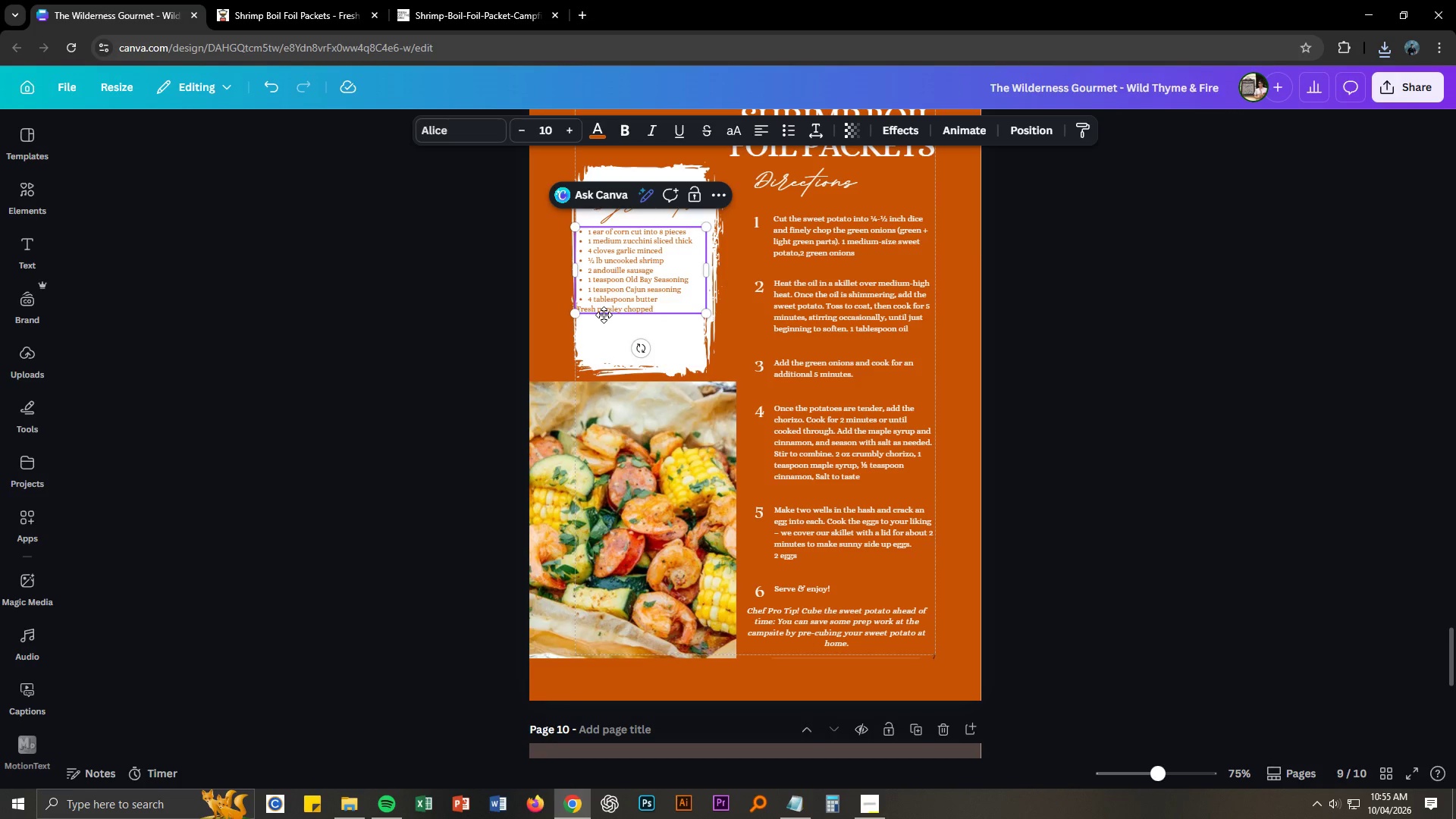 
key(Space)
 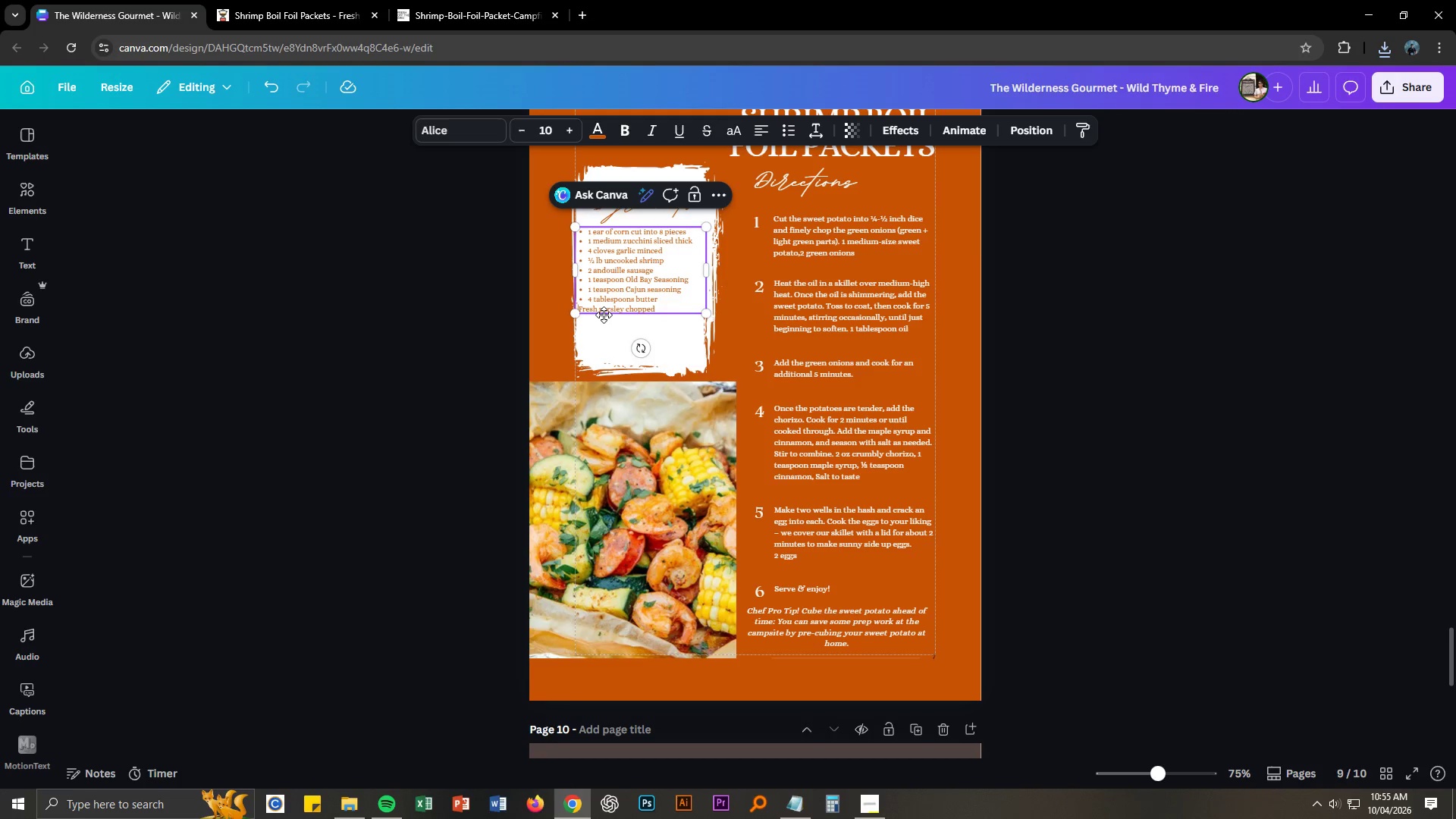 
key(Control+ControlLeft)
 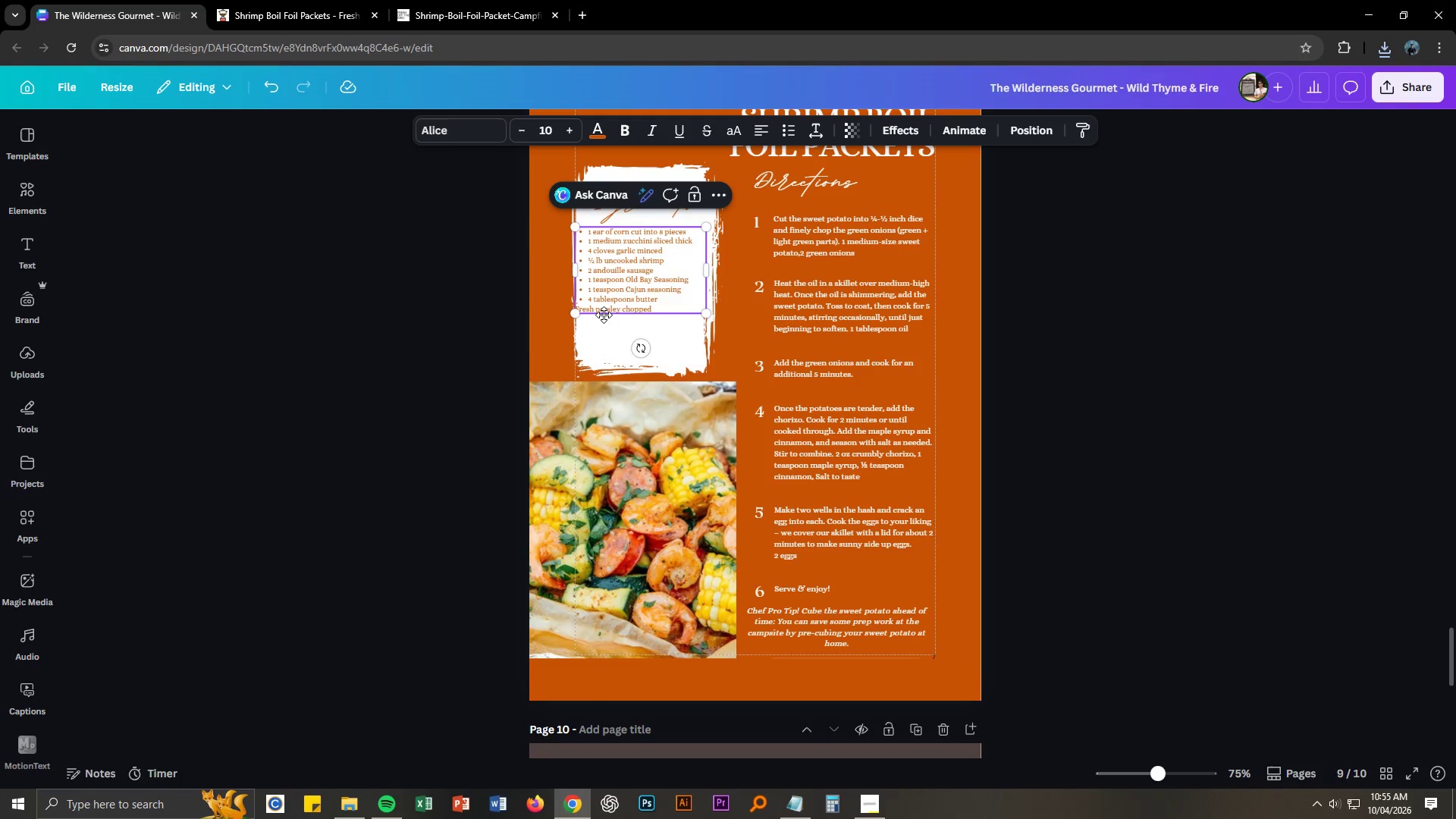 
key(Control+Z)
 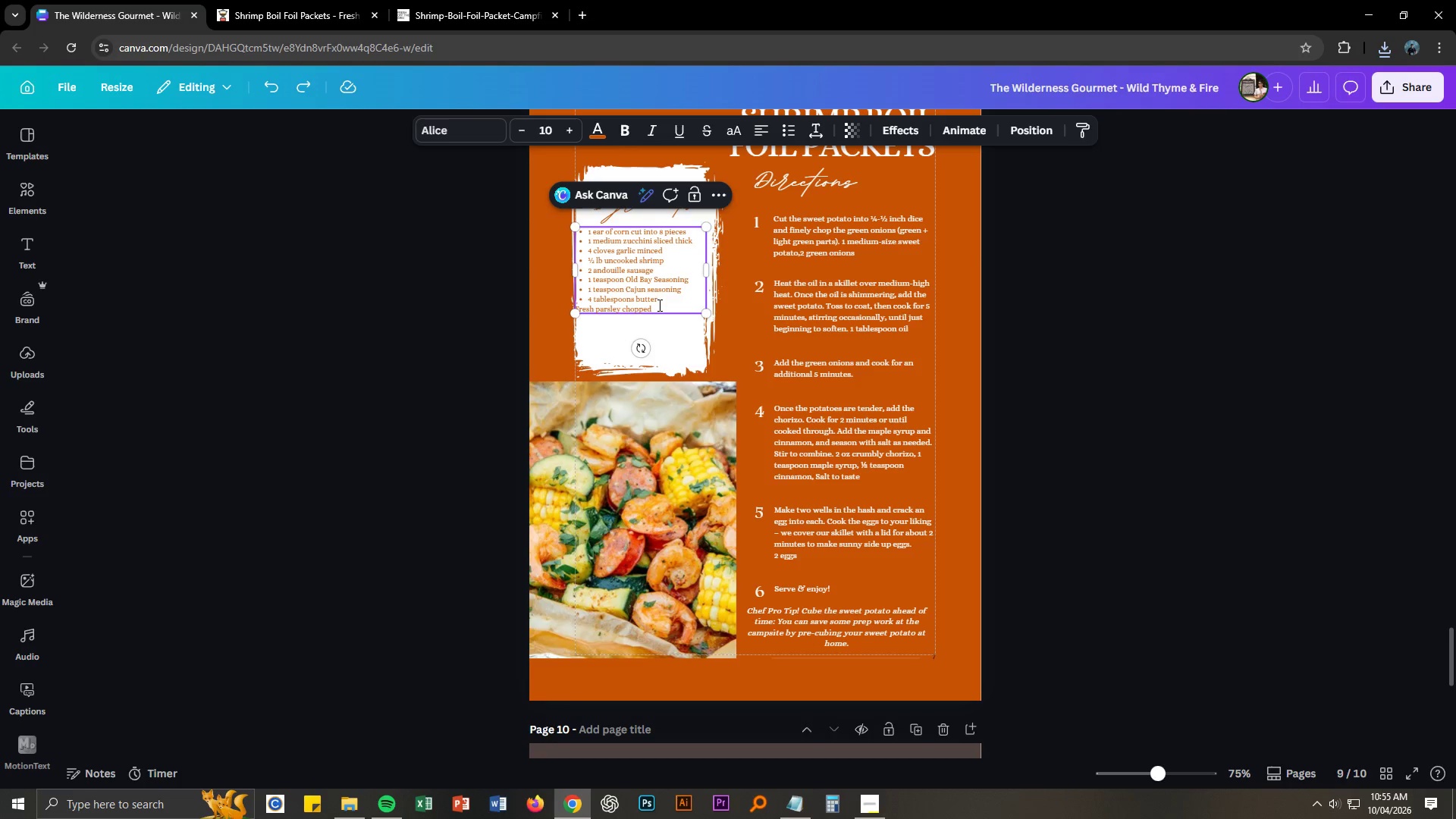 
left_click_drag(start_coordinate=[654, 309], to_coordinate=[579, 308])
 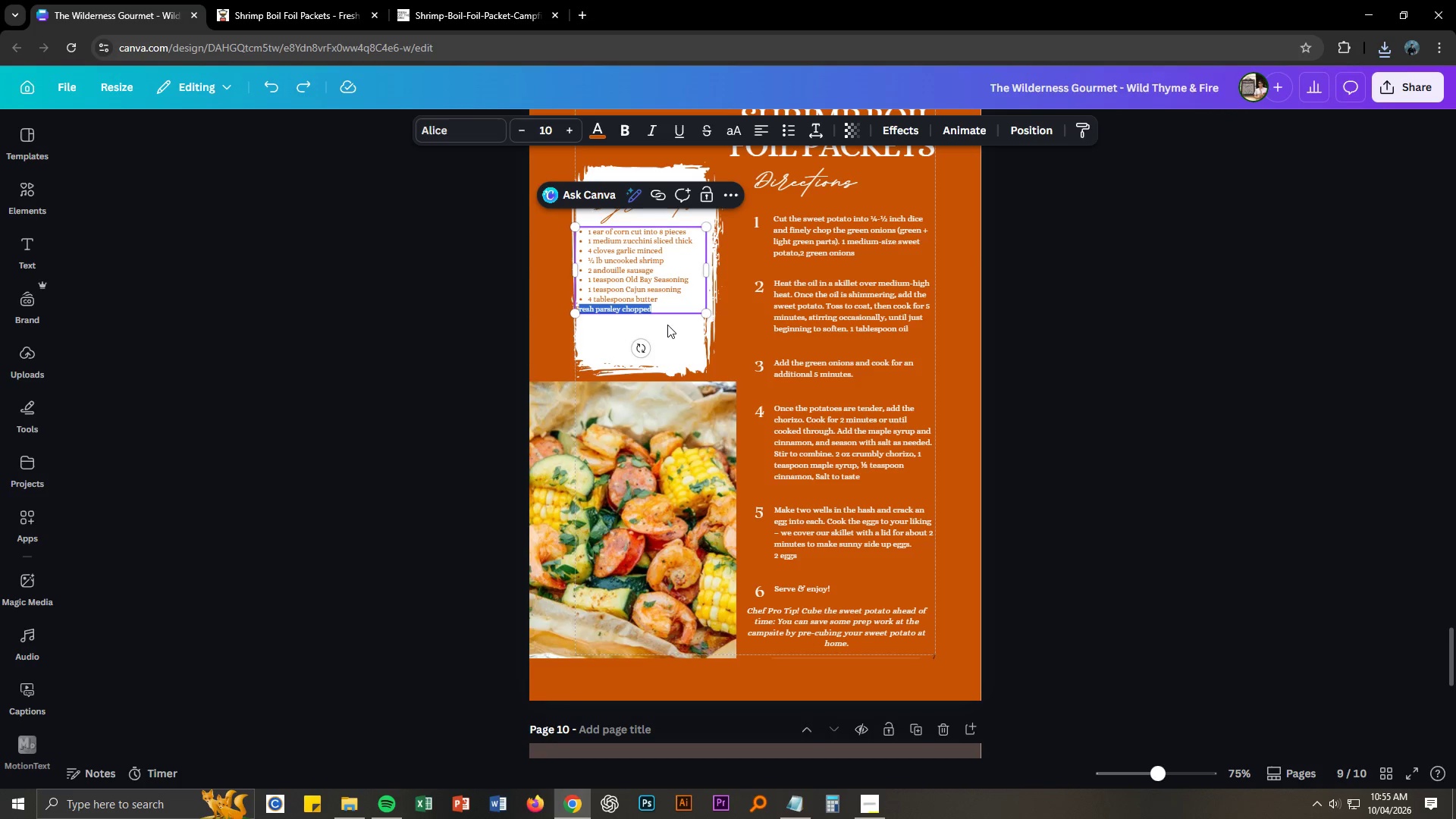 
left_click([667, 327])
 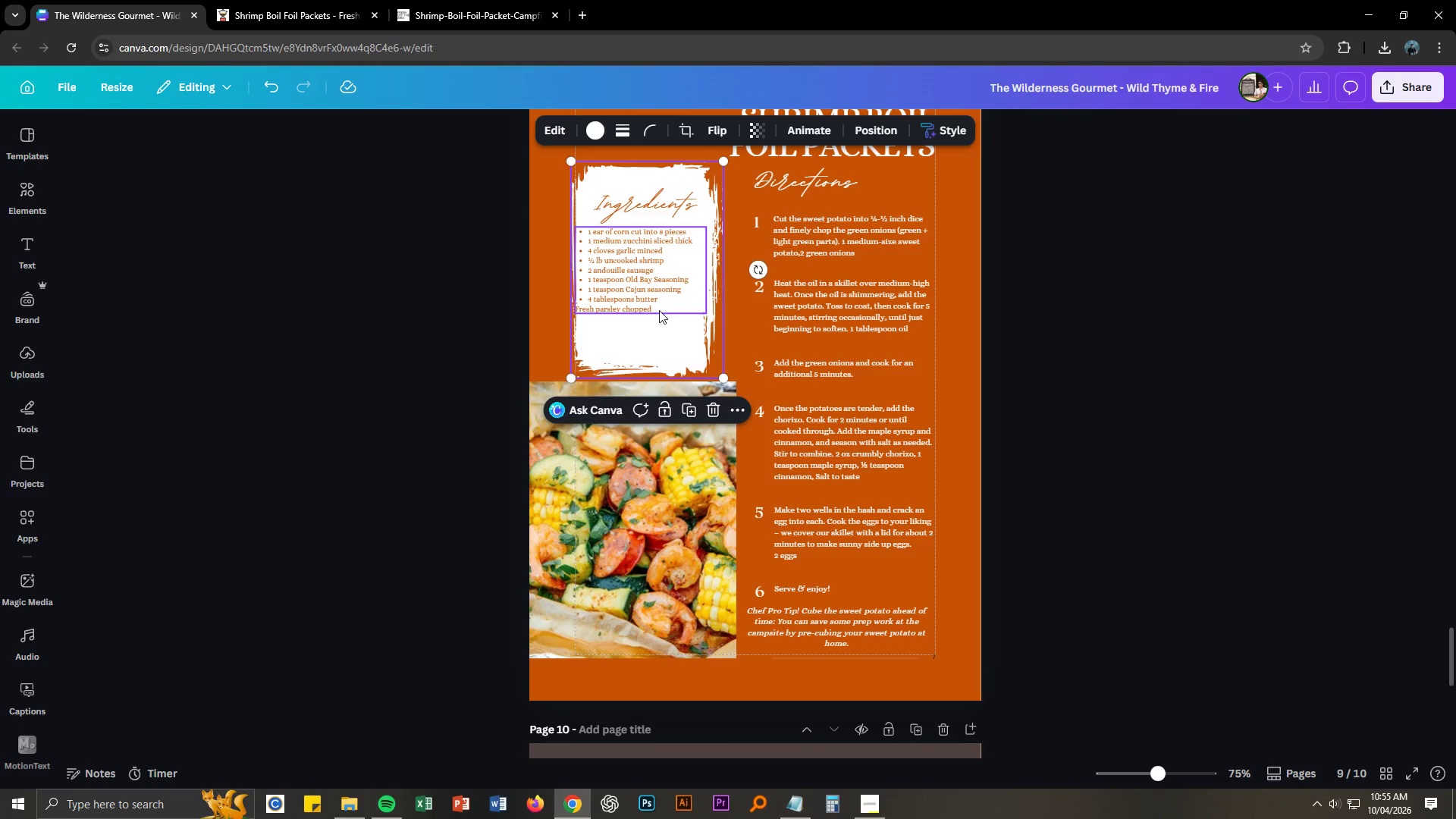 
double_click([659, 309])
 